 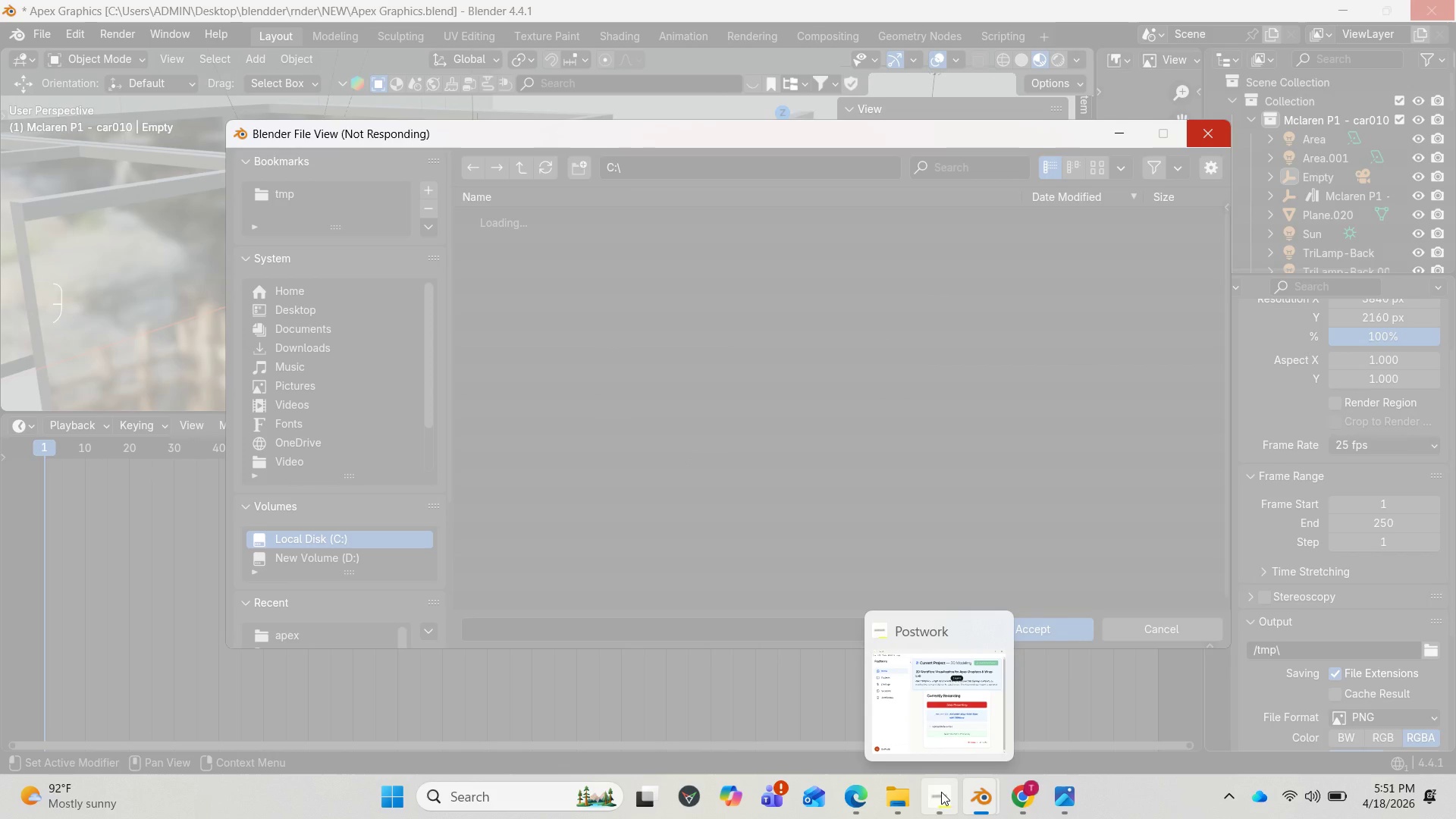 
left_click([862, 799])
 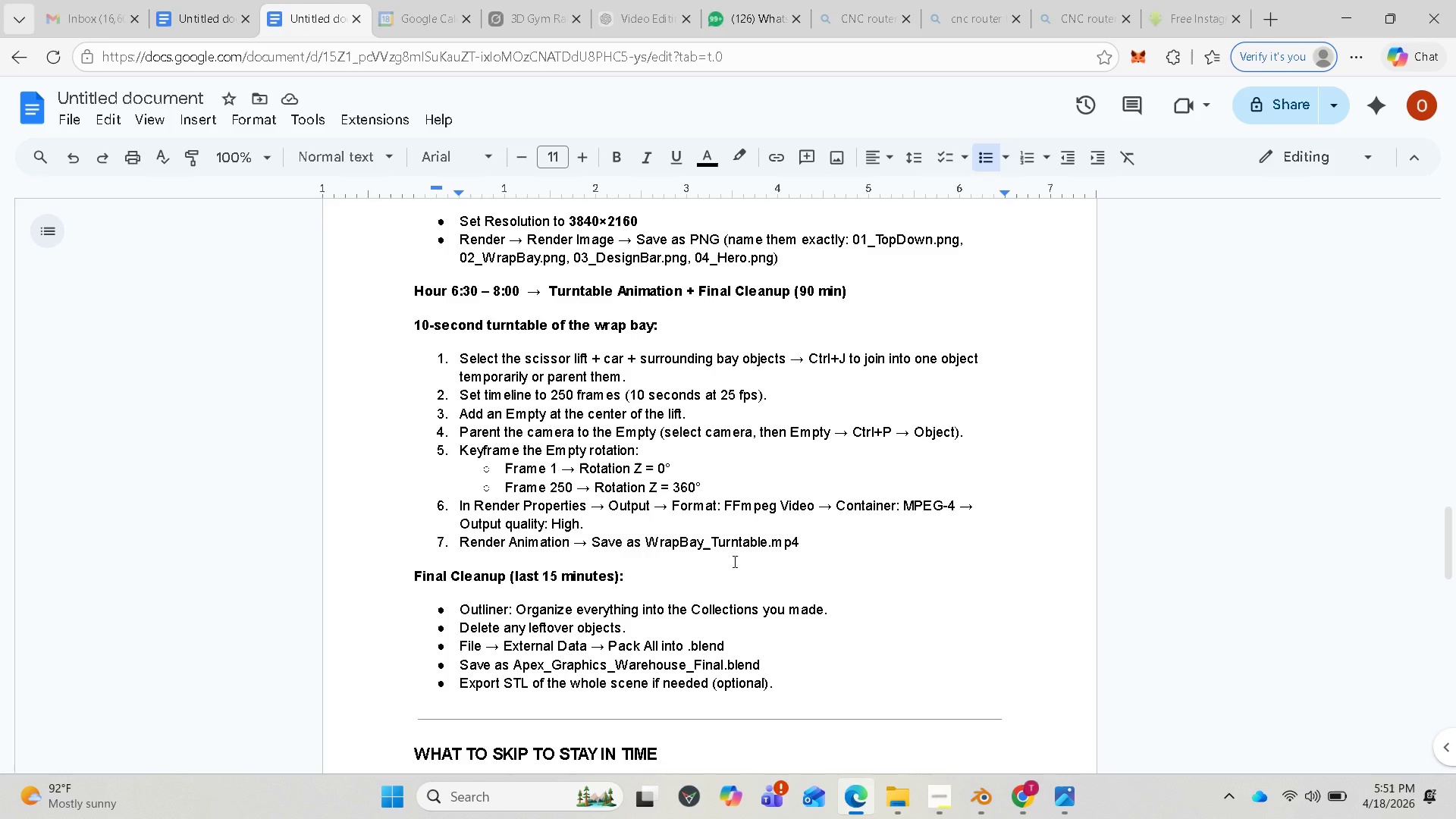 
scroll: coordinate [681, 528], scroll_direction: down, amount: 5.0
 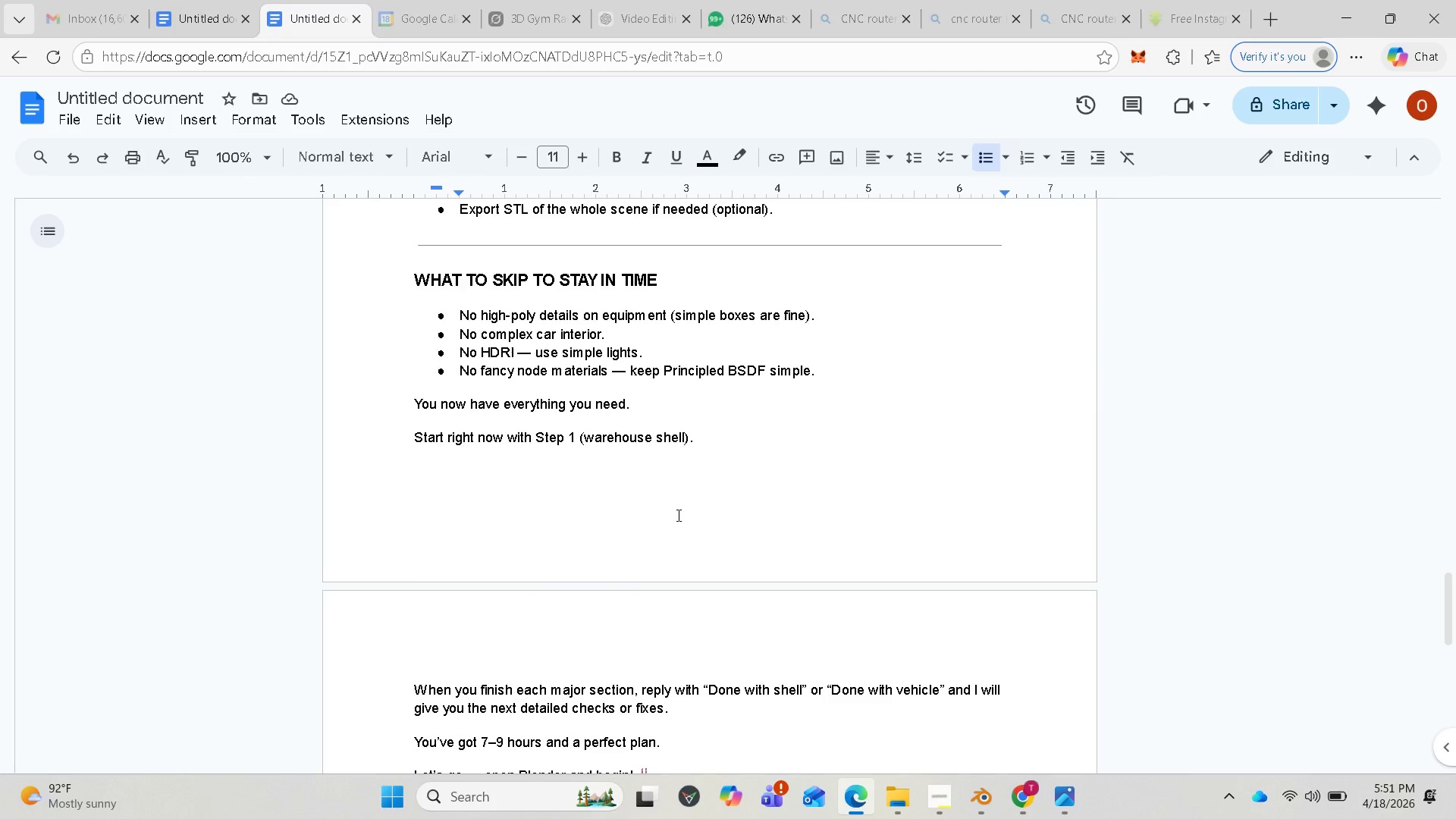 
scroll: coordinate [714, 472], scroll_direction: up, amount: 5.0
 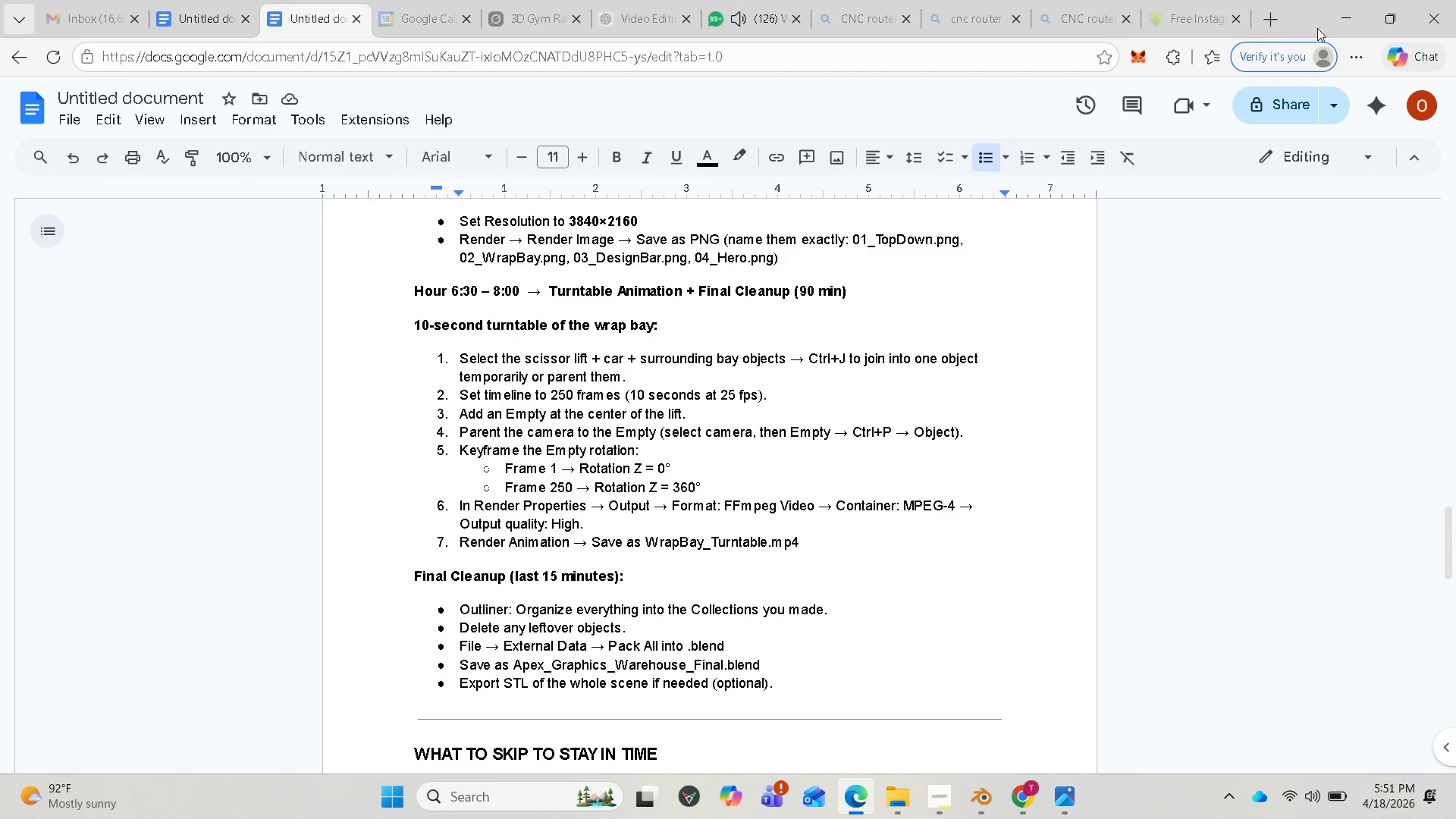 
left_click([1334, 17])
 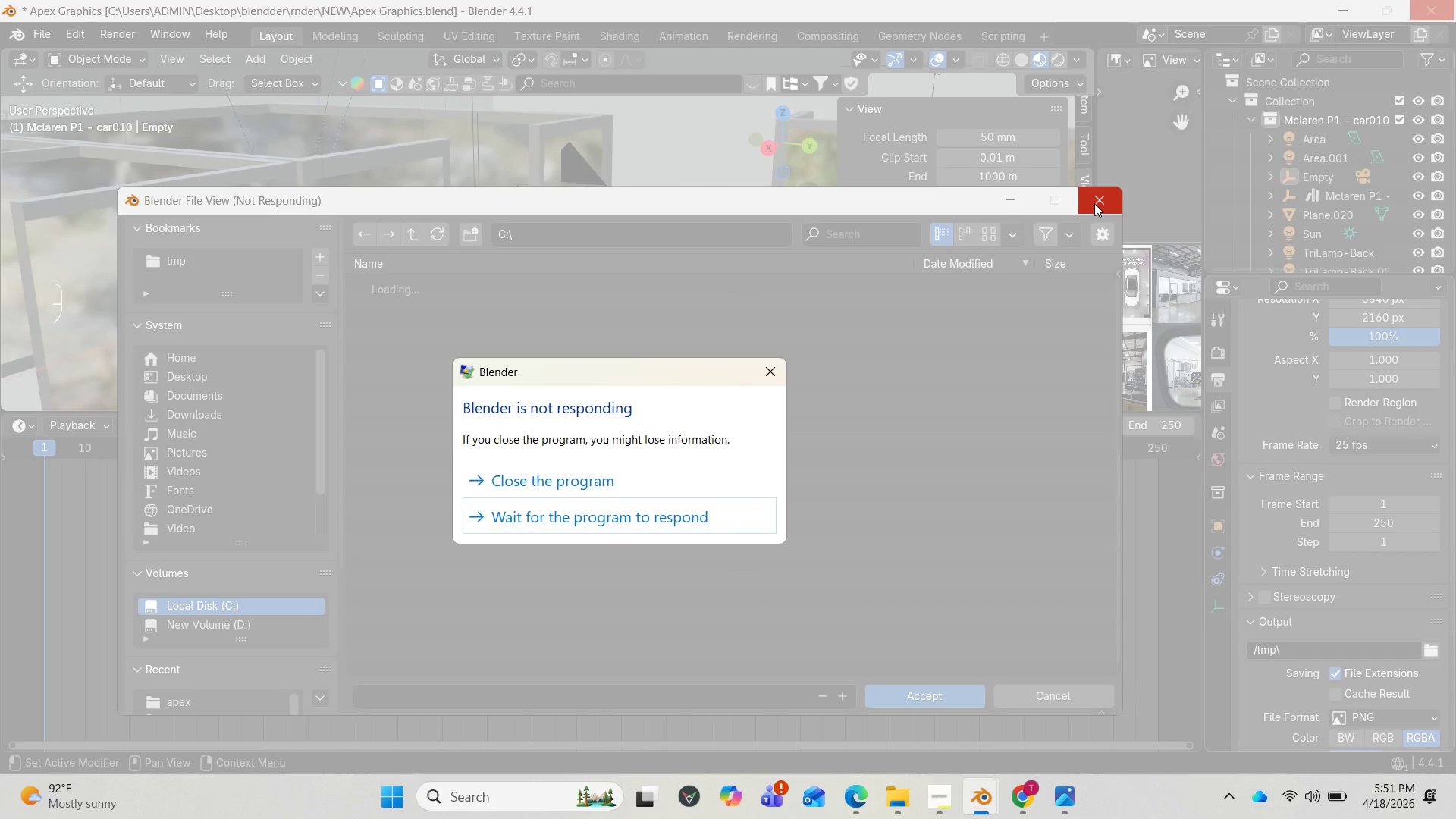 
wait(6.88)
 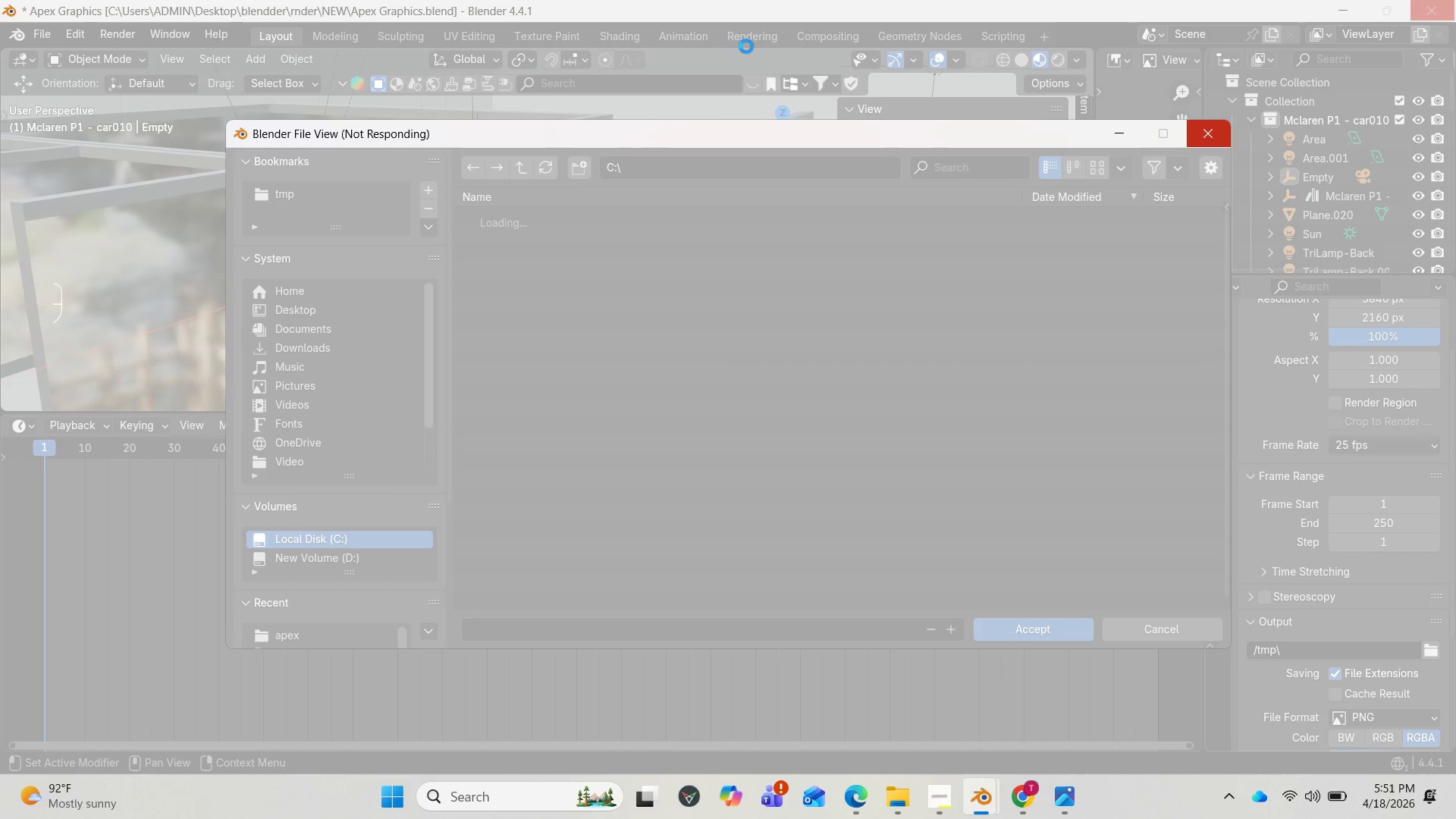 
left_click([573, 512])
 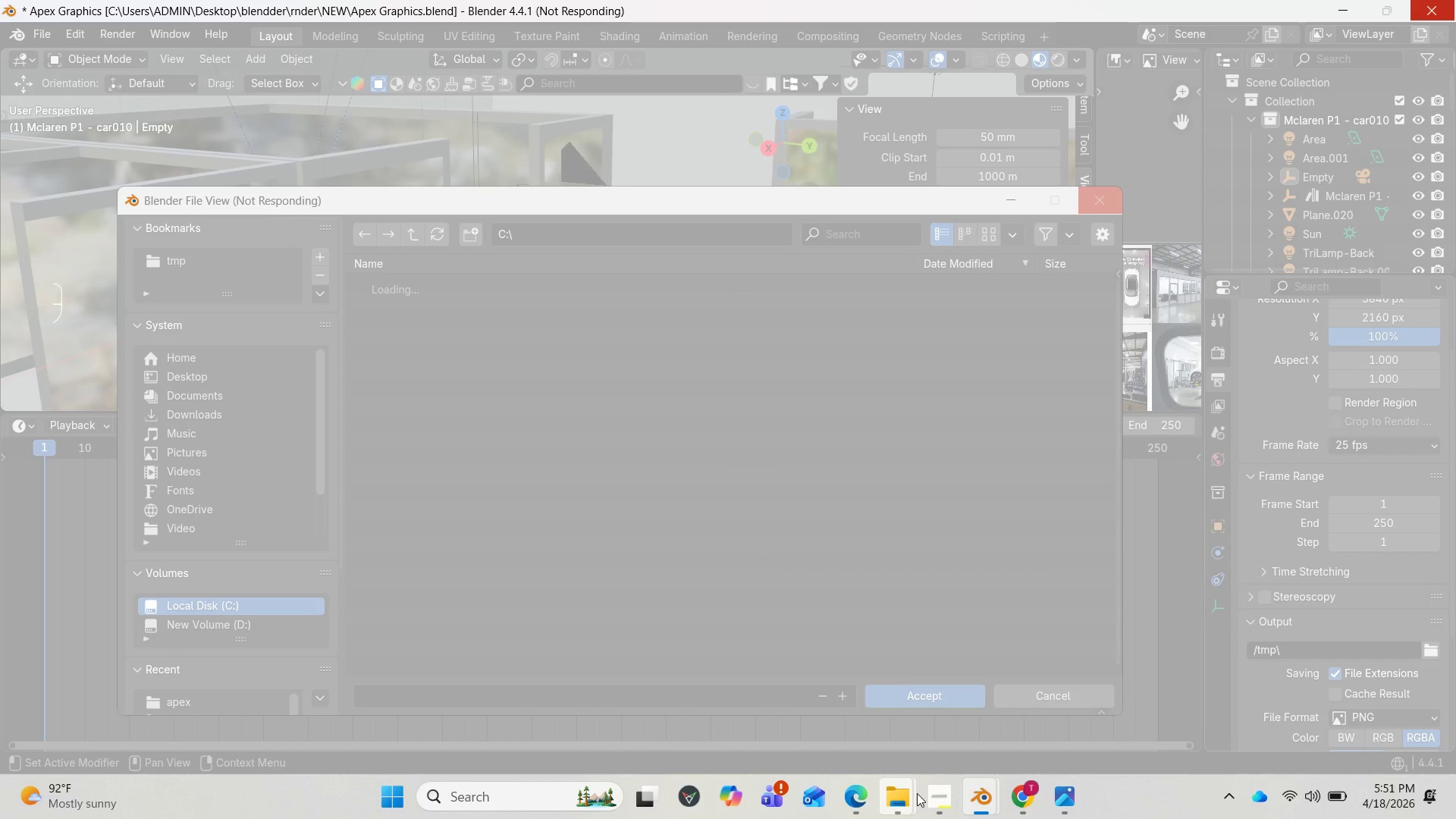 
wait(7.77)
 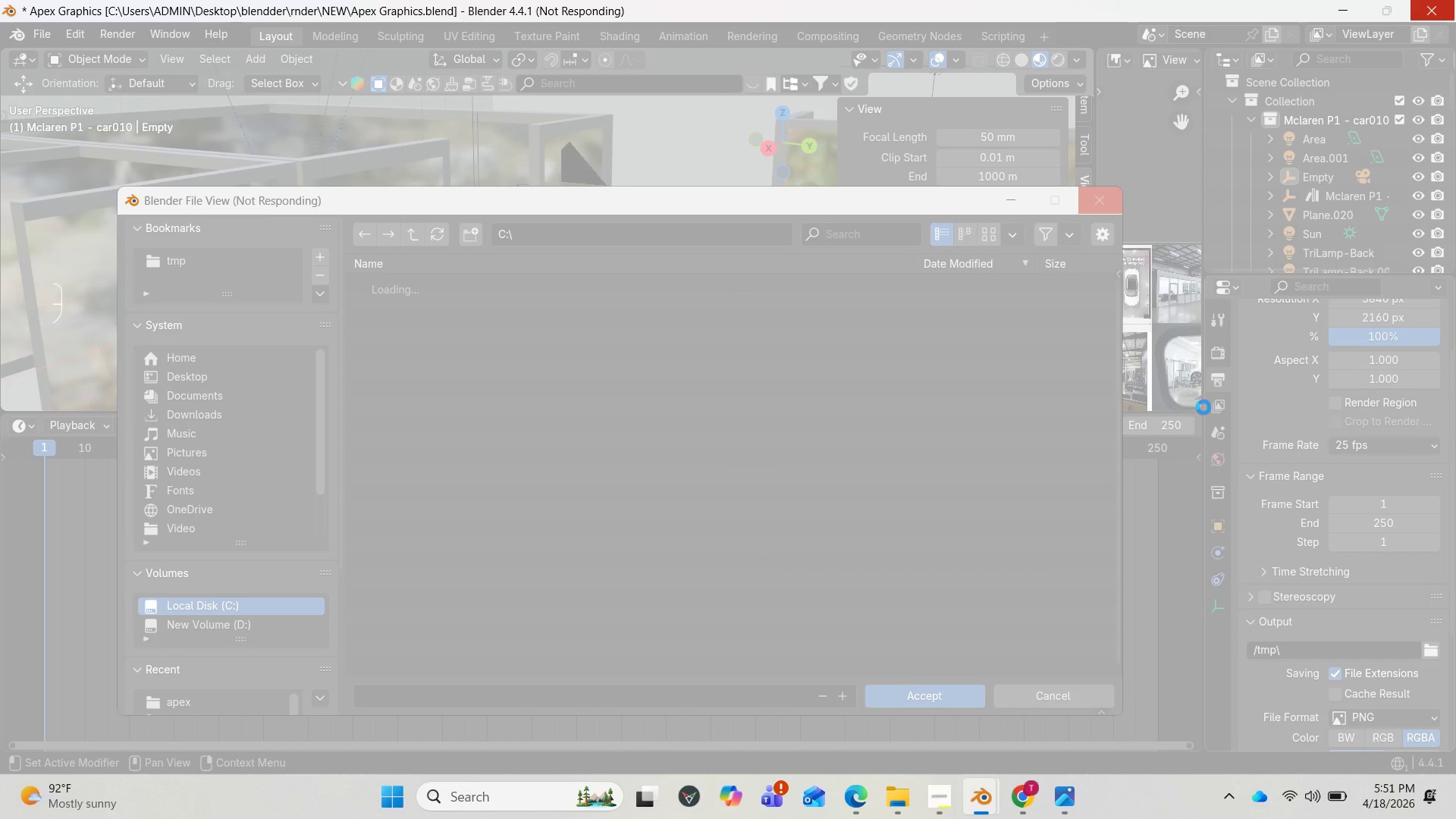 
left_click([855, 724])
 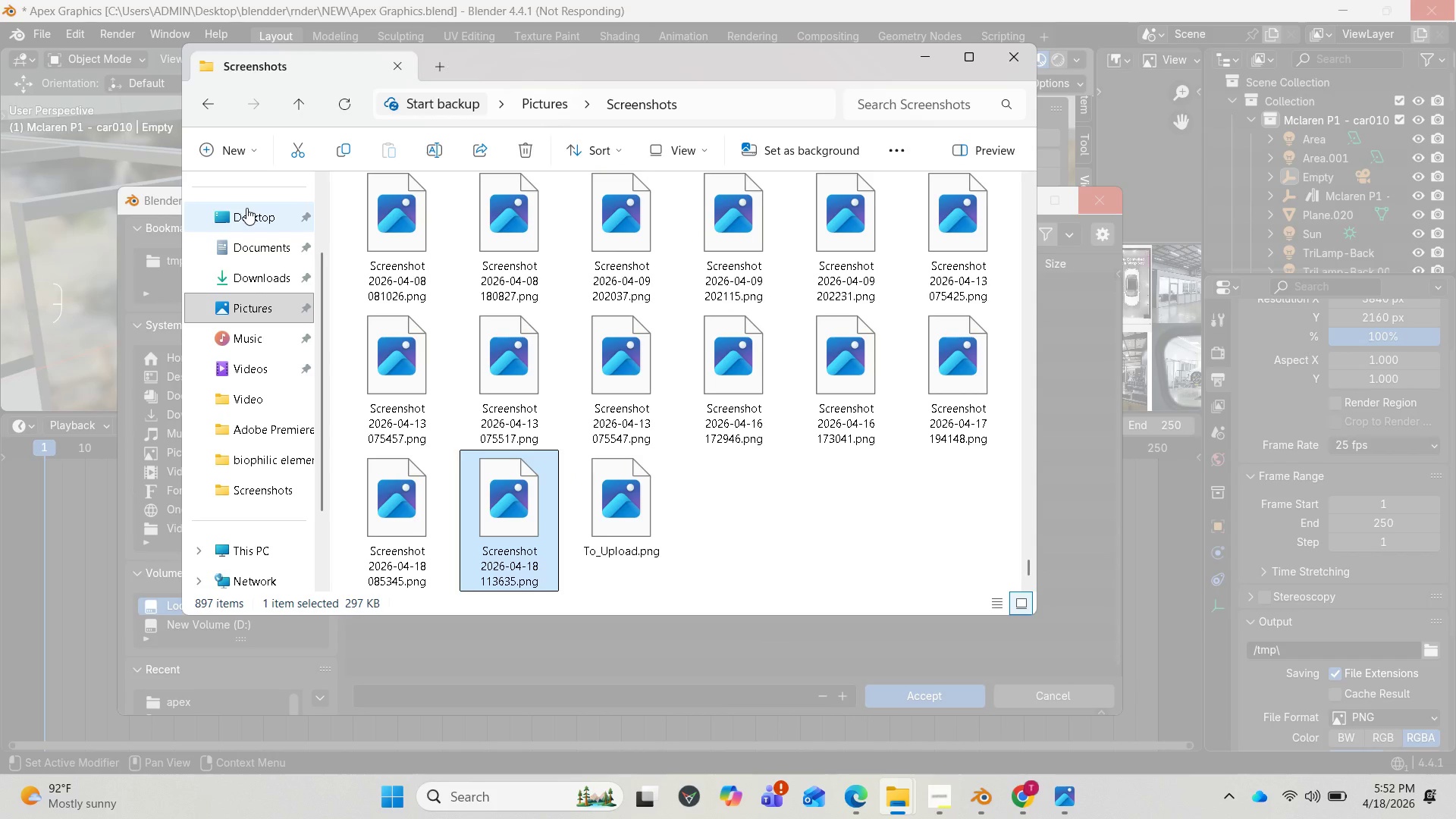 
wait(5.16)
 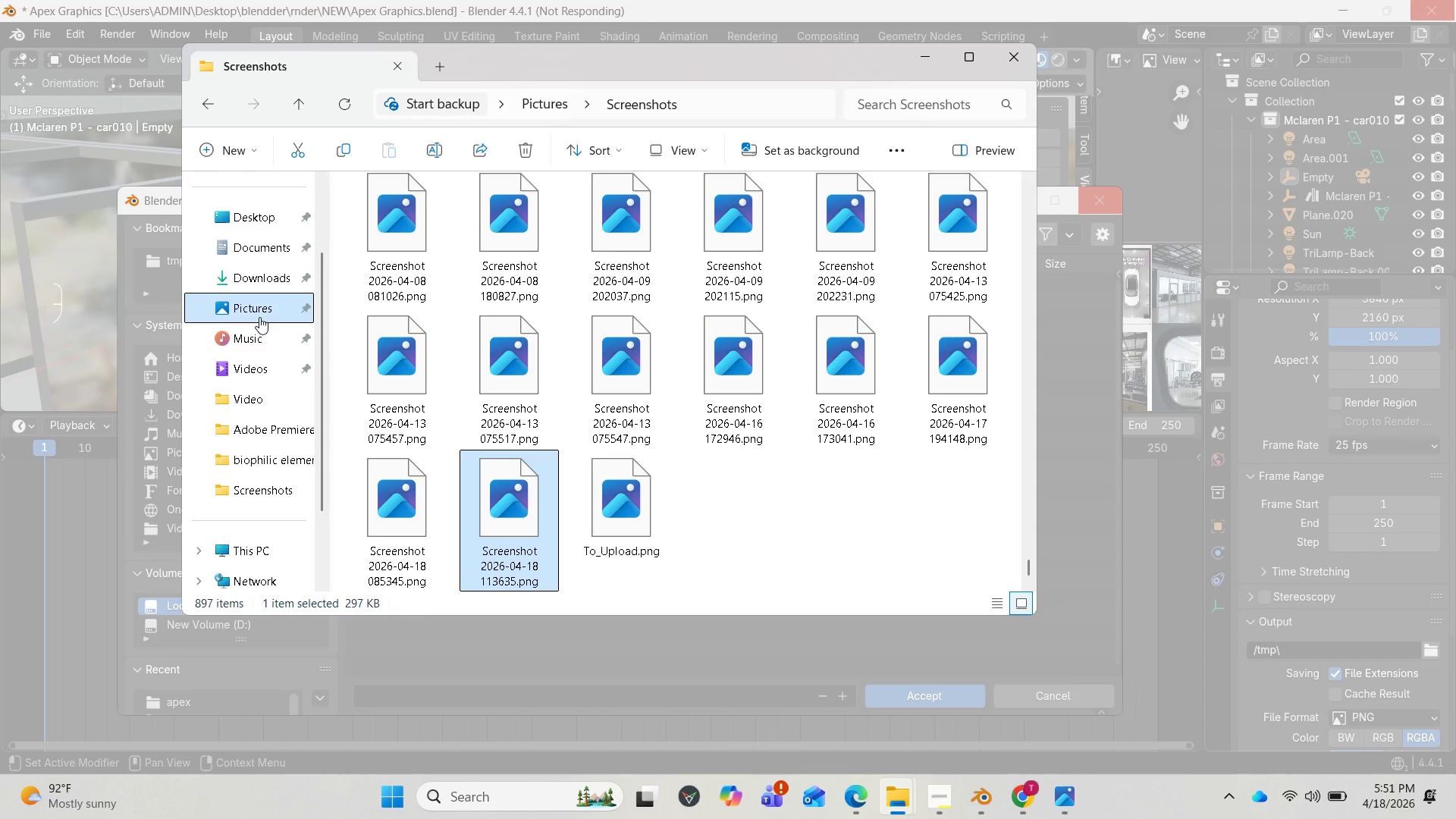 
left_click([251, 237])
 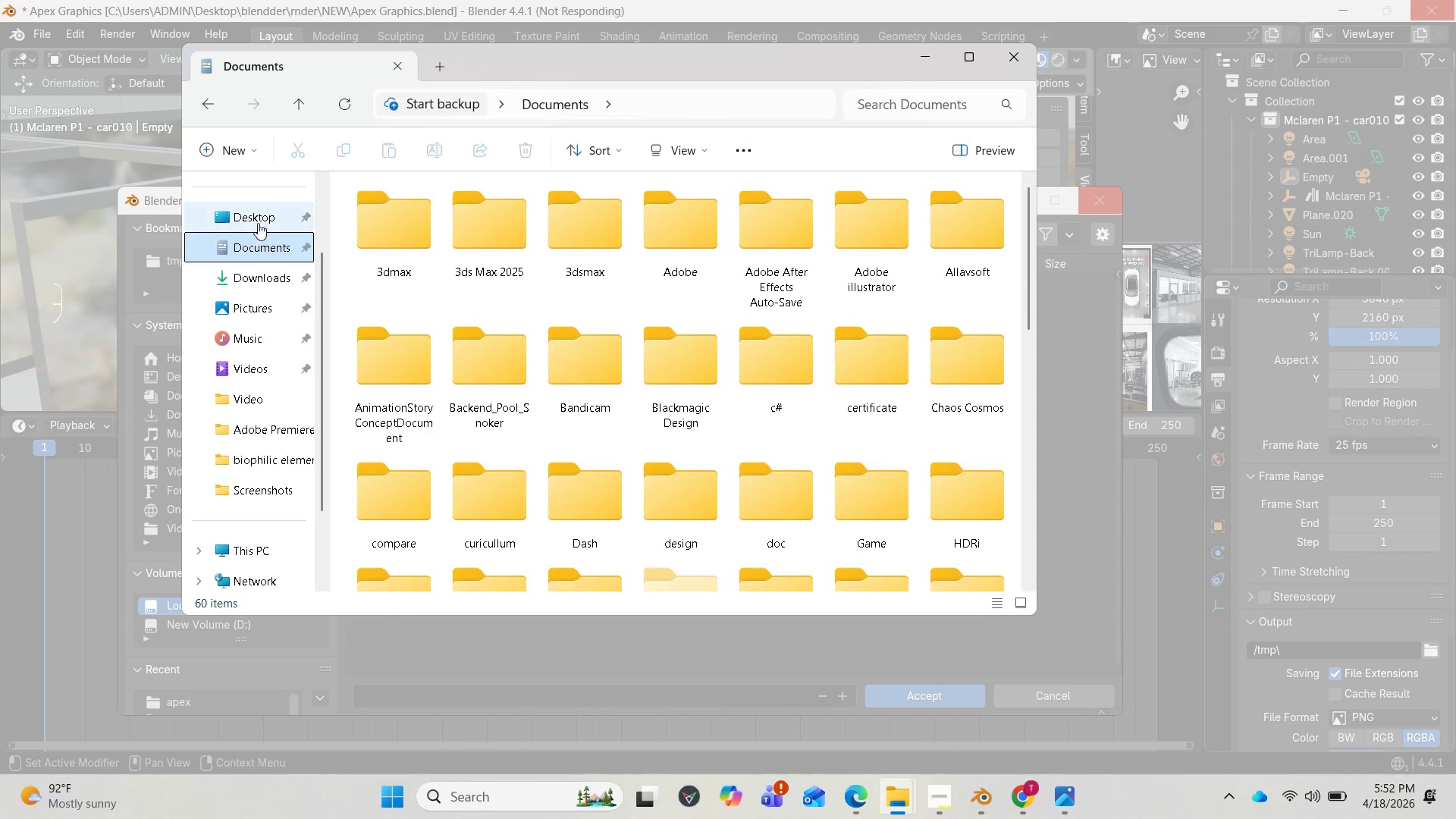 
left_click([258, 222])
 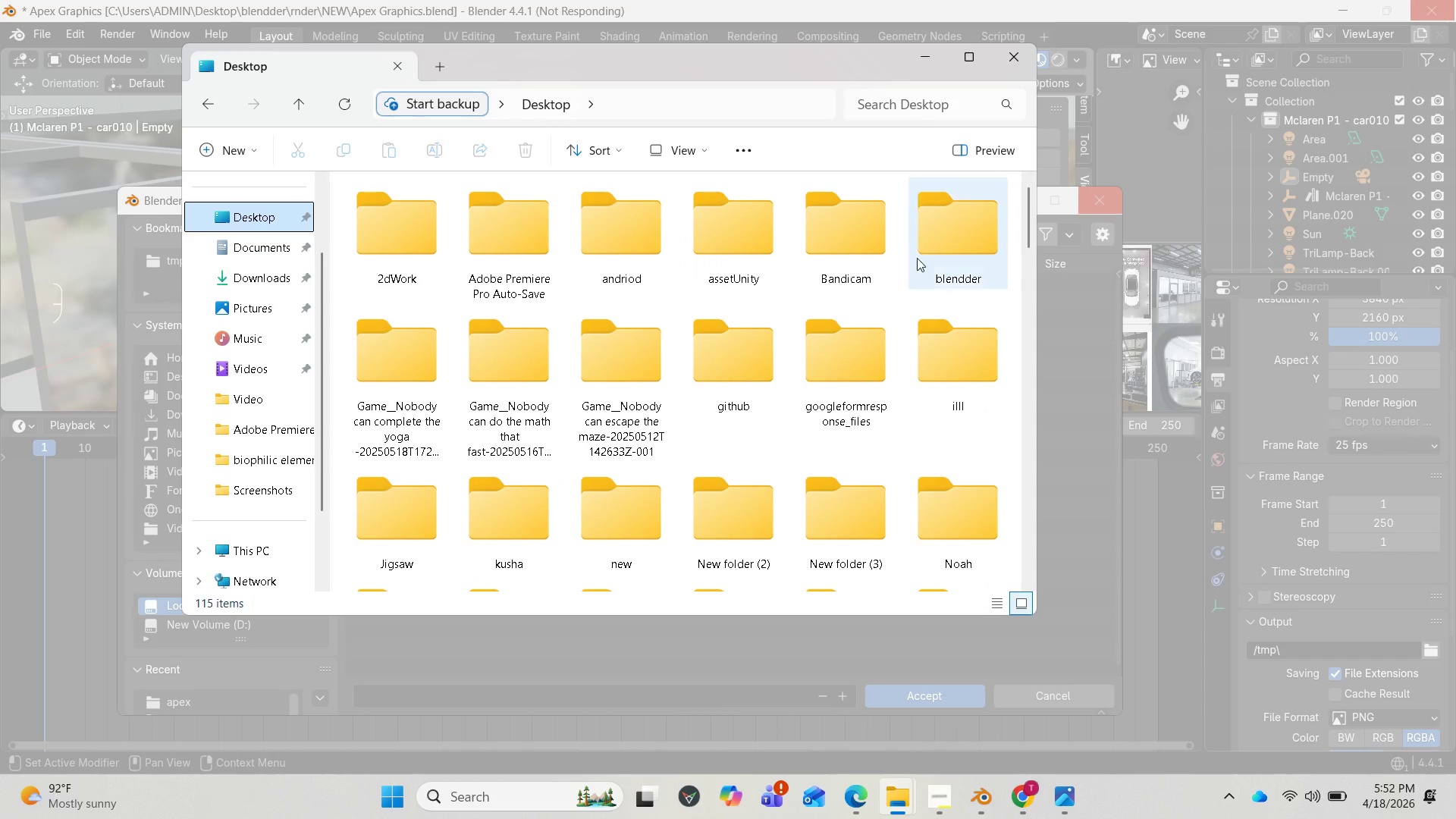 
double_click([940, 259])
 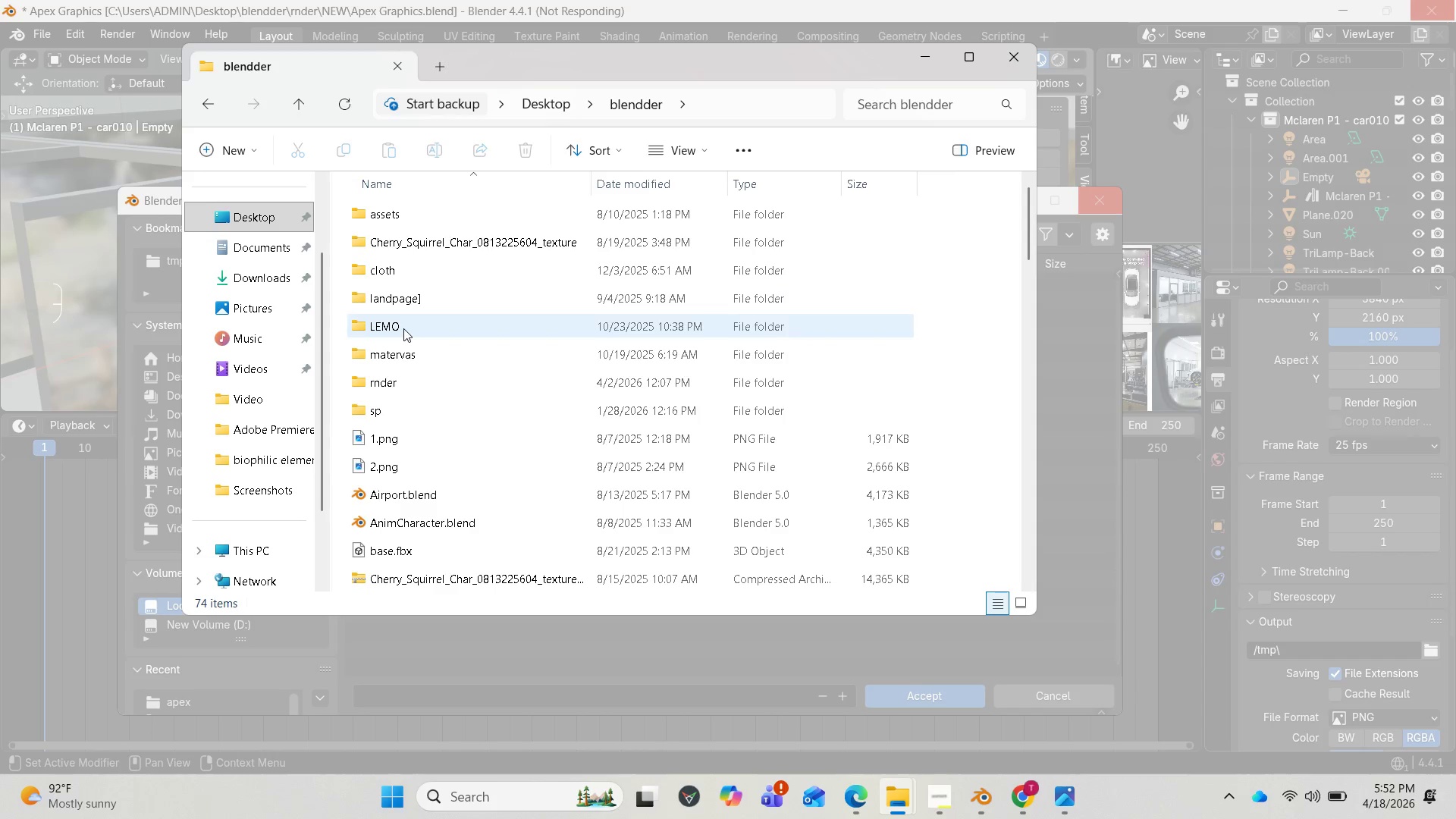 
double_click([383, 380])
 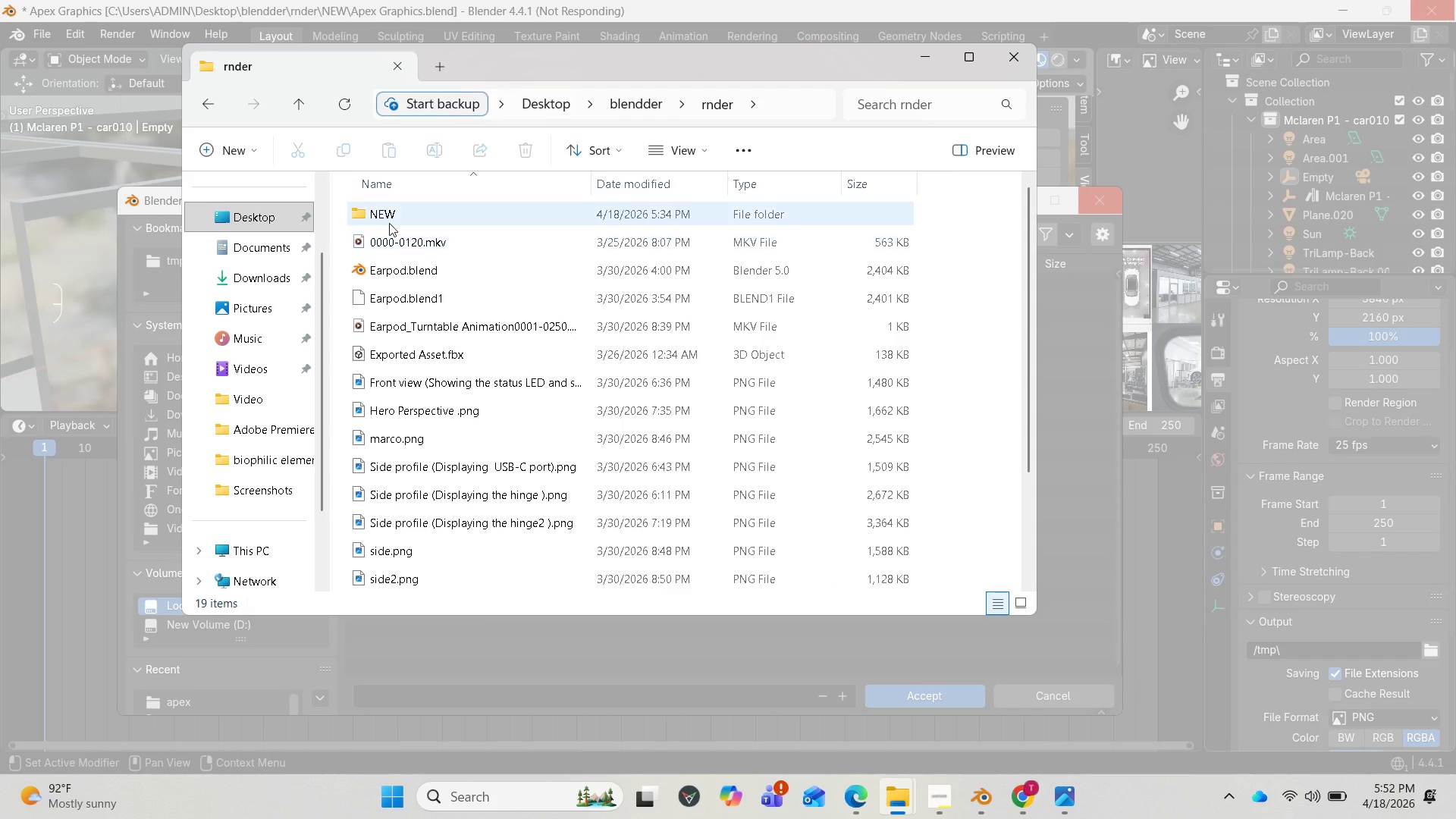 
double_click([388, 221])
 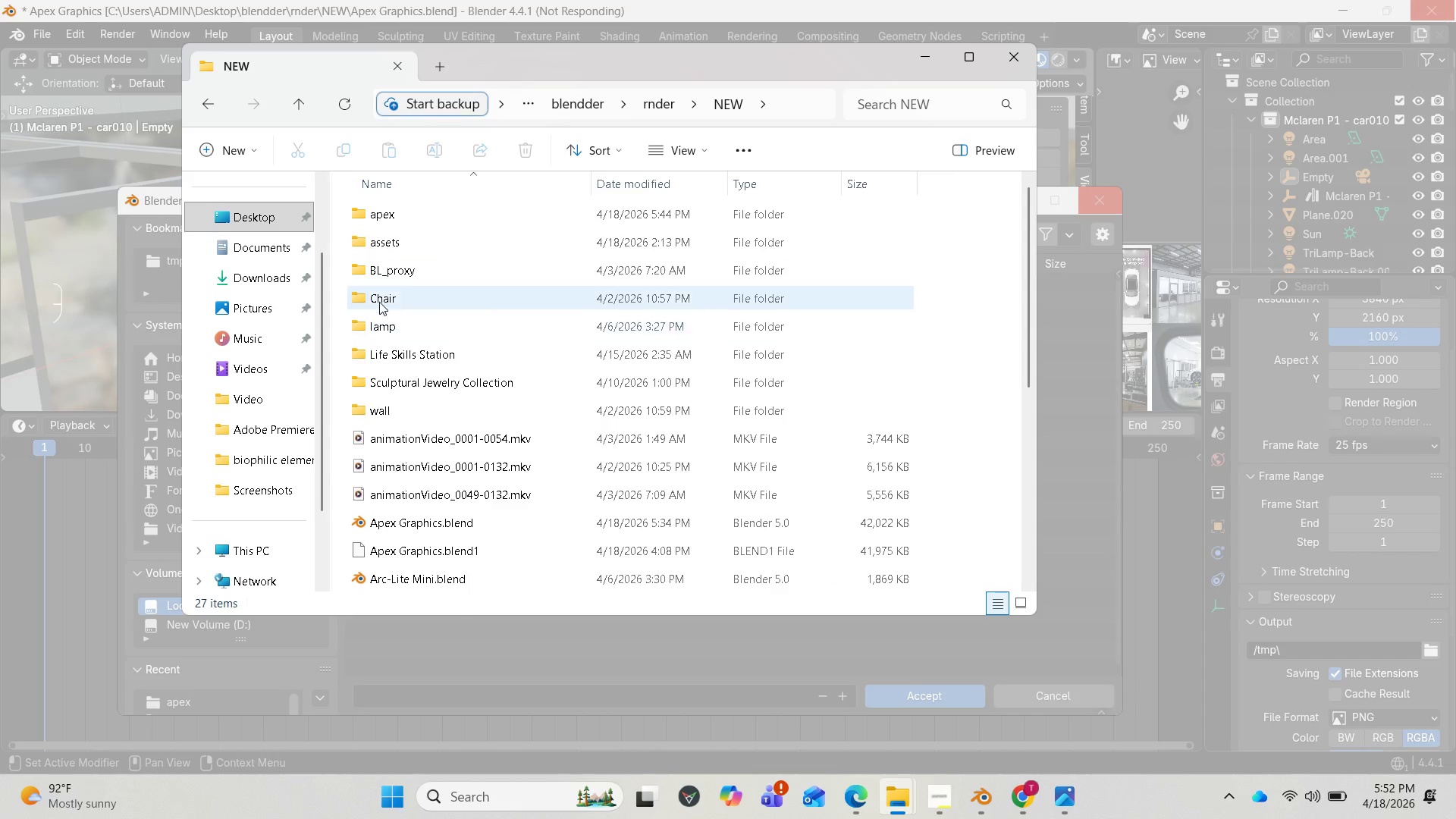 
wait(5.09)
 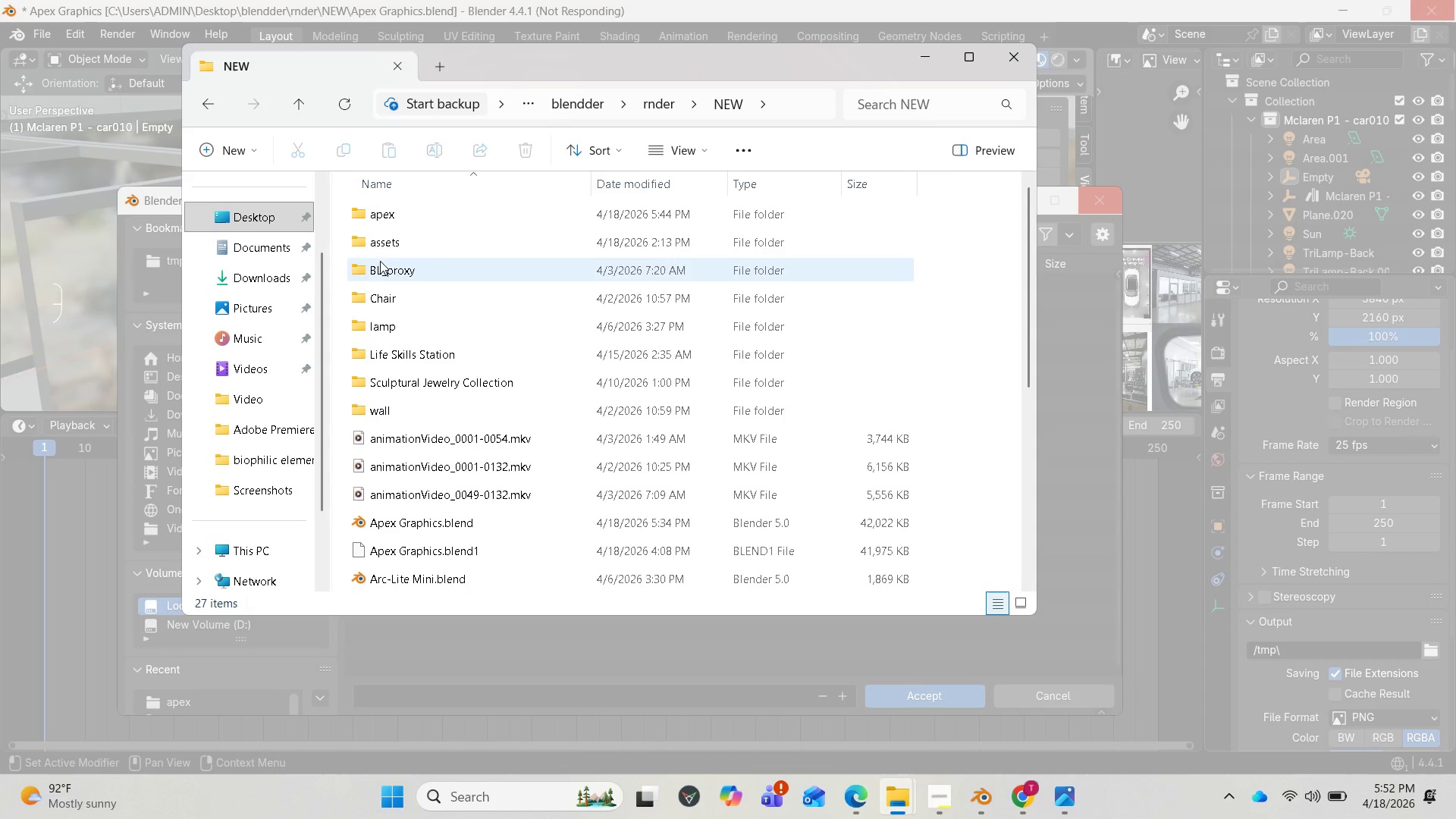 
double_click([396, 220])
 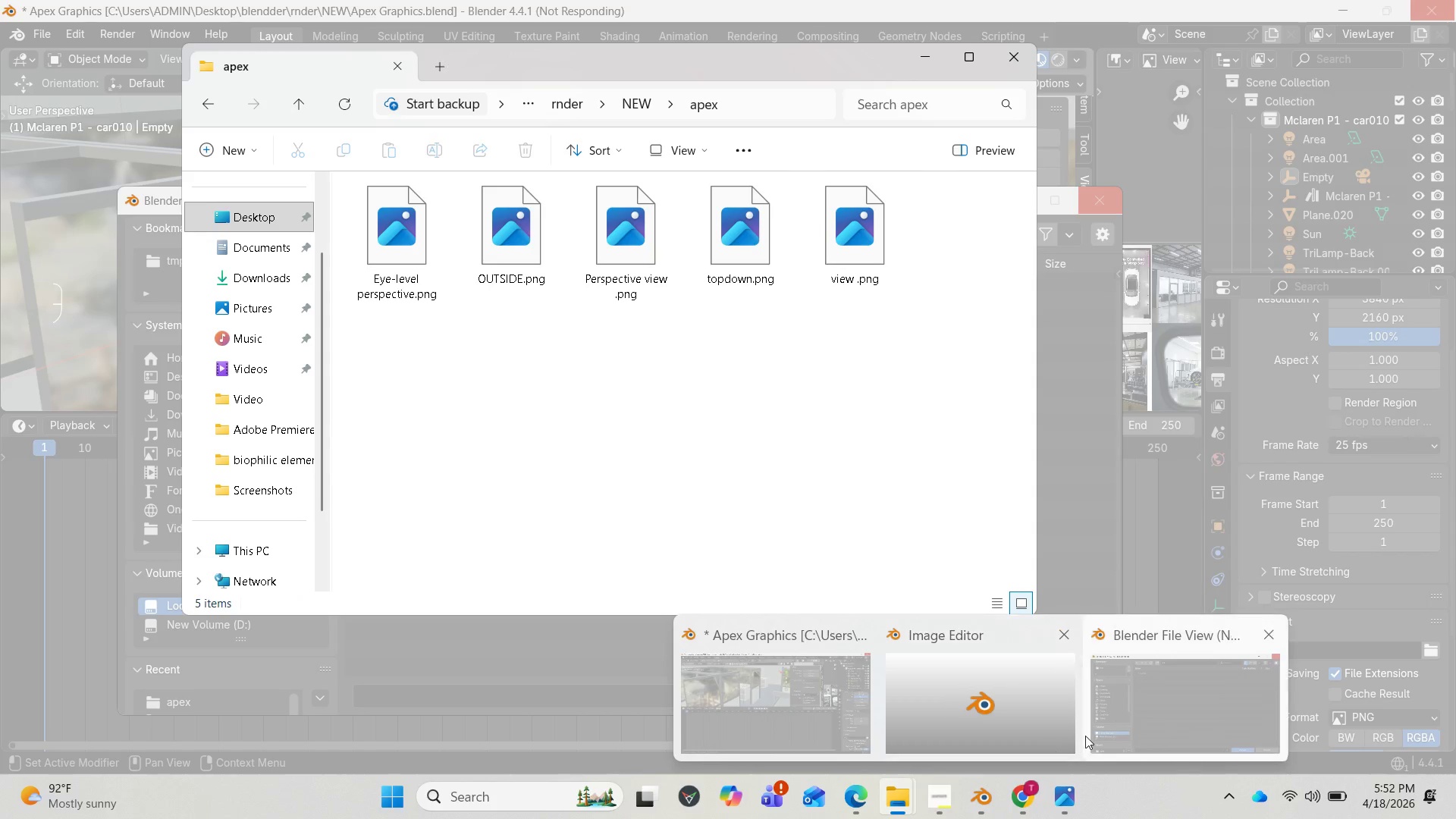 
left_click([1035, 789])
 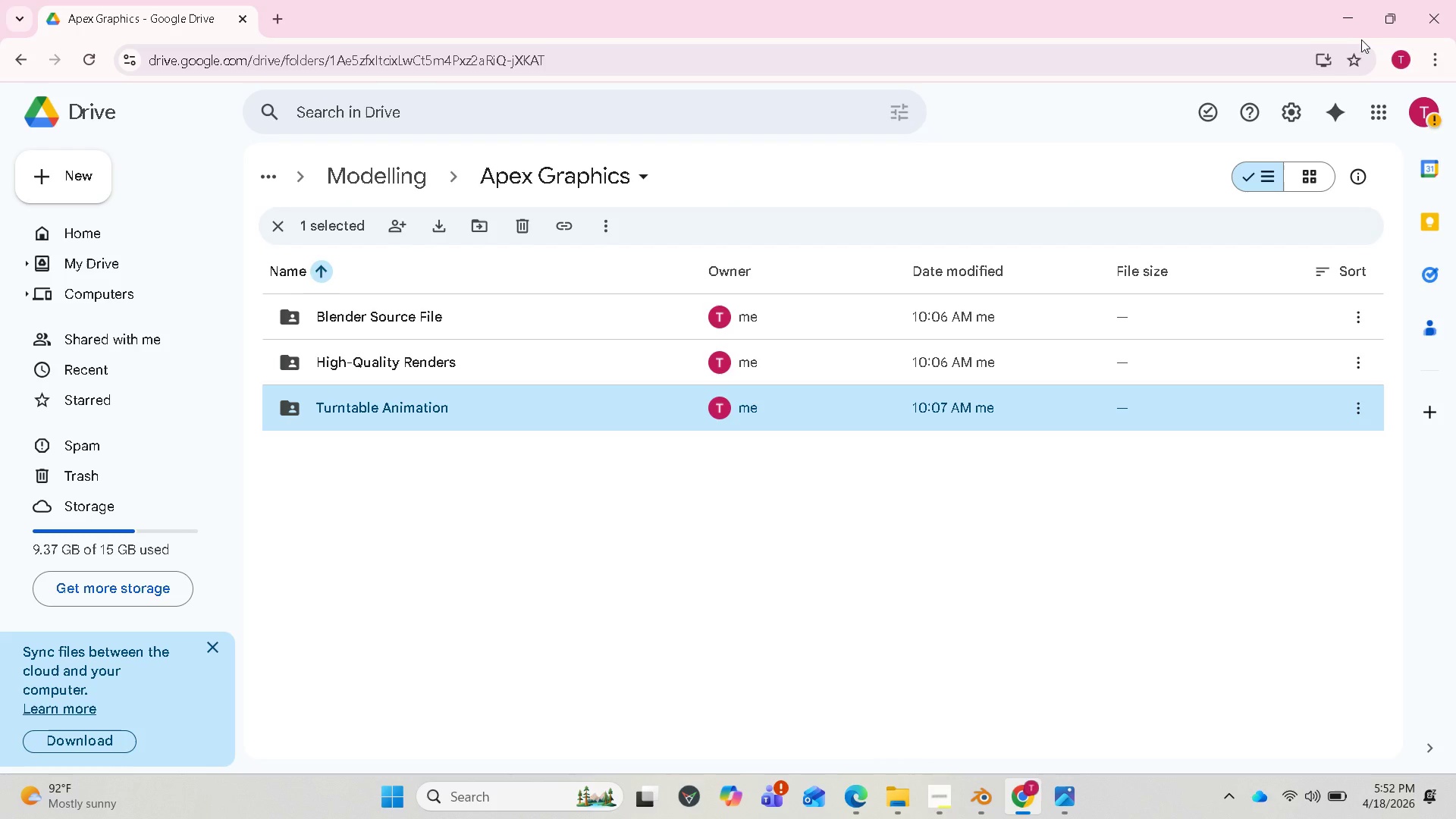 
left_click([1389, 27])
 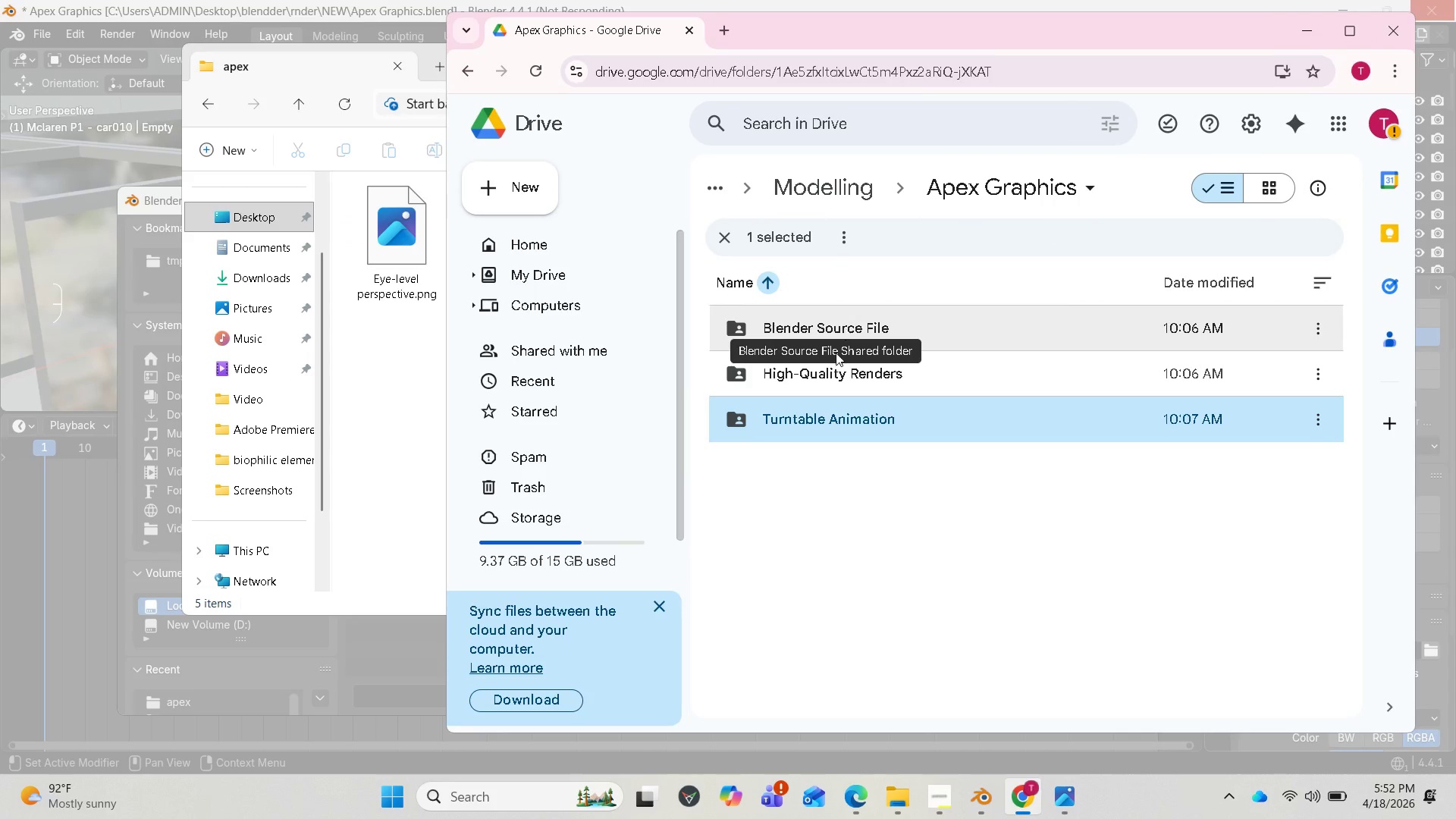 
double_click([828, 366])
 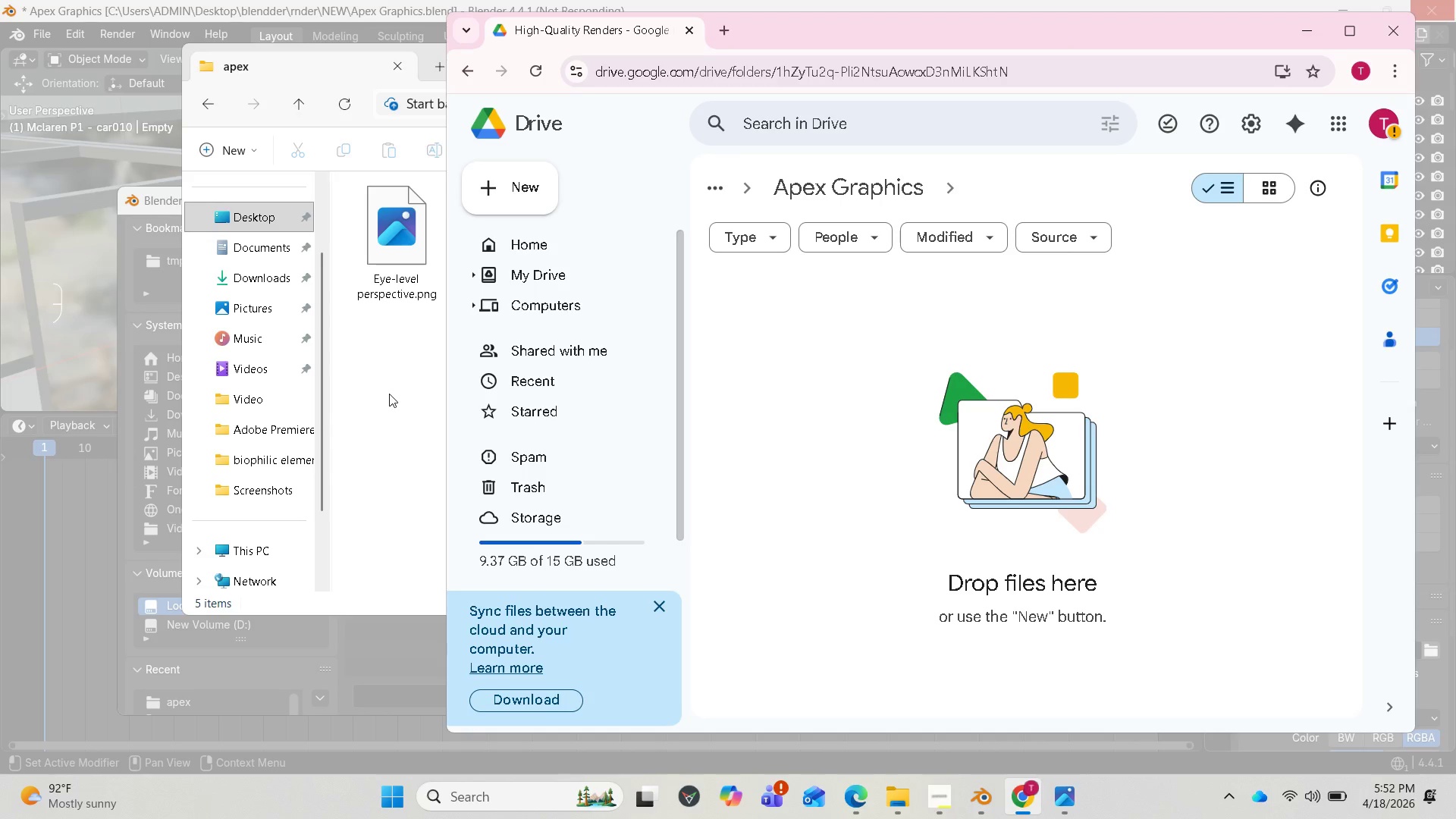 
left_click([356, 394])
 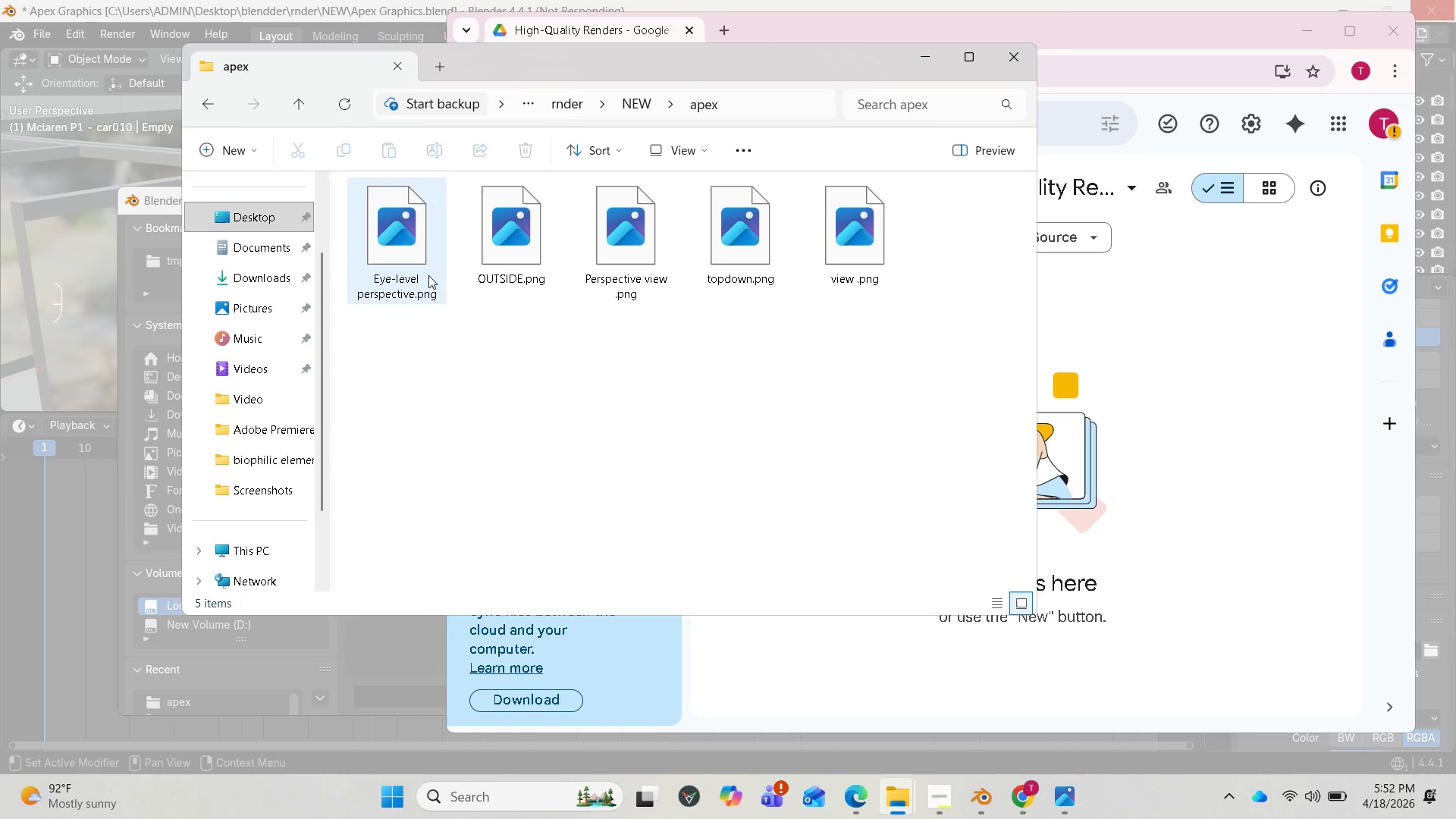 
left_click([428, 275])
 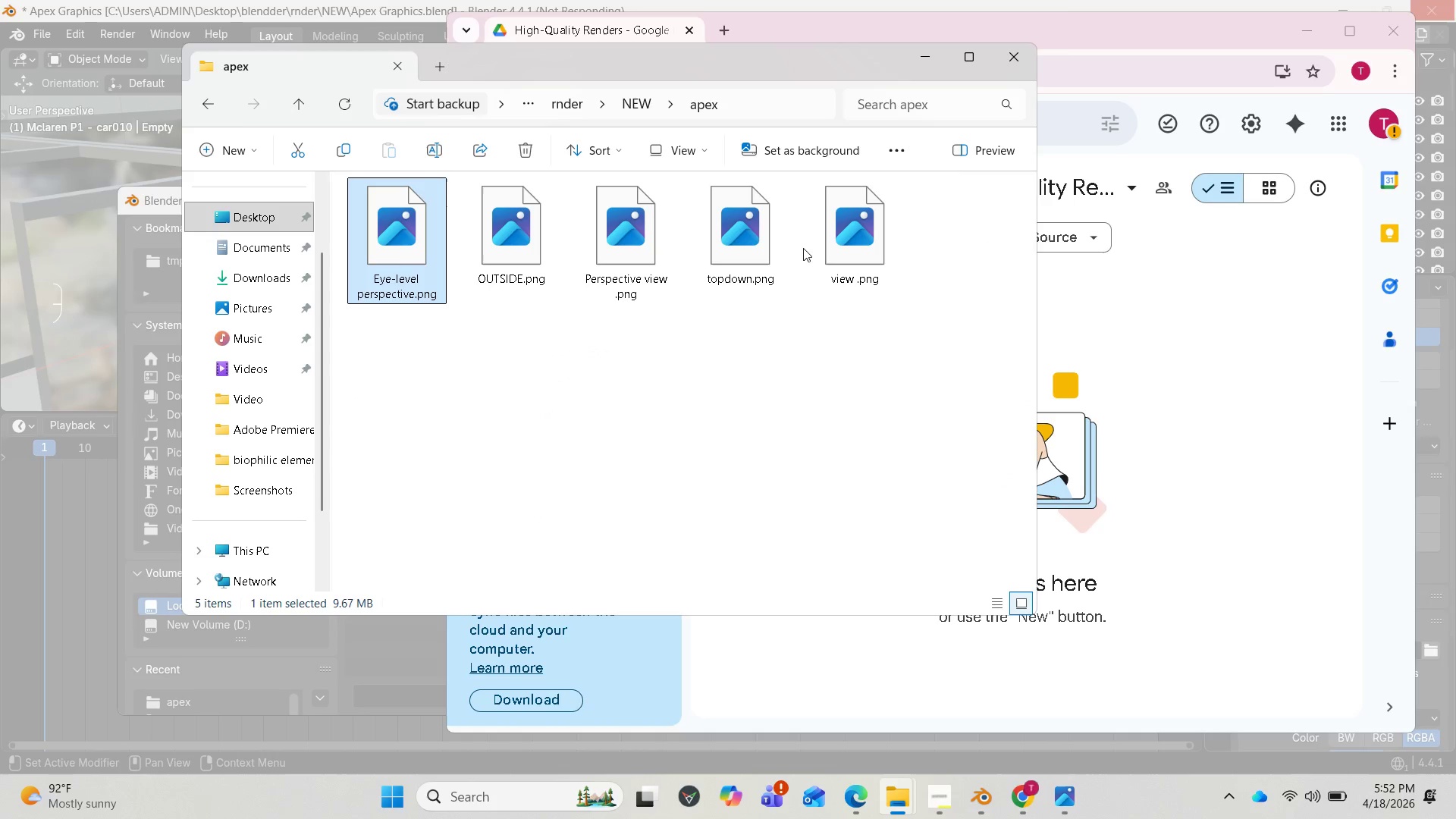 
hold_key(key=ShiftLeft, duration=0.7)
left_click([839, 245])
 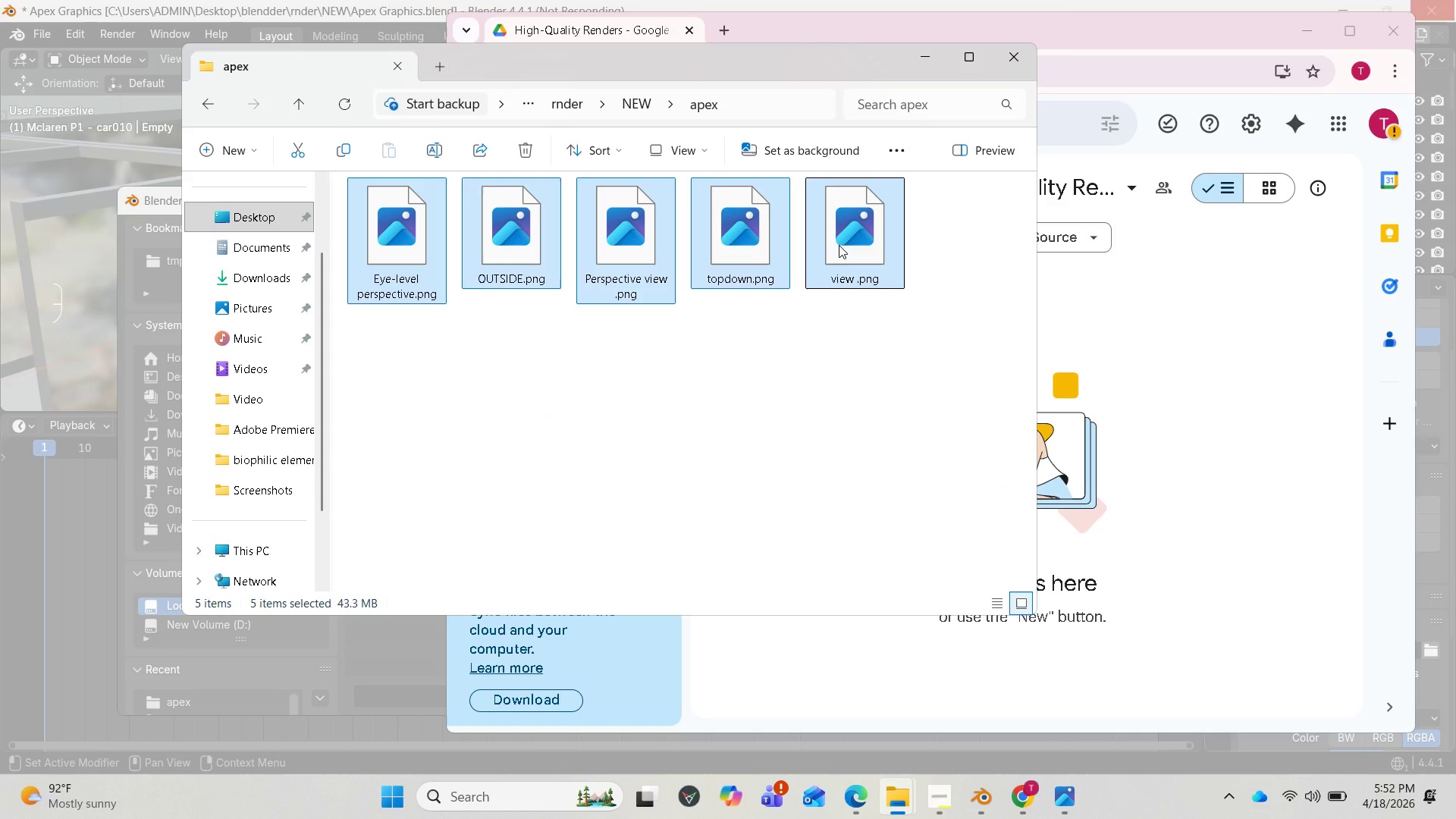 
left_click_drag(start_coordinate=[839, 245], to_coordinate=[1253, 482])
 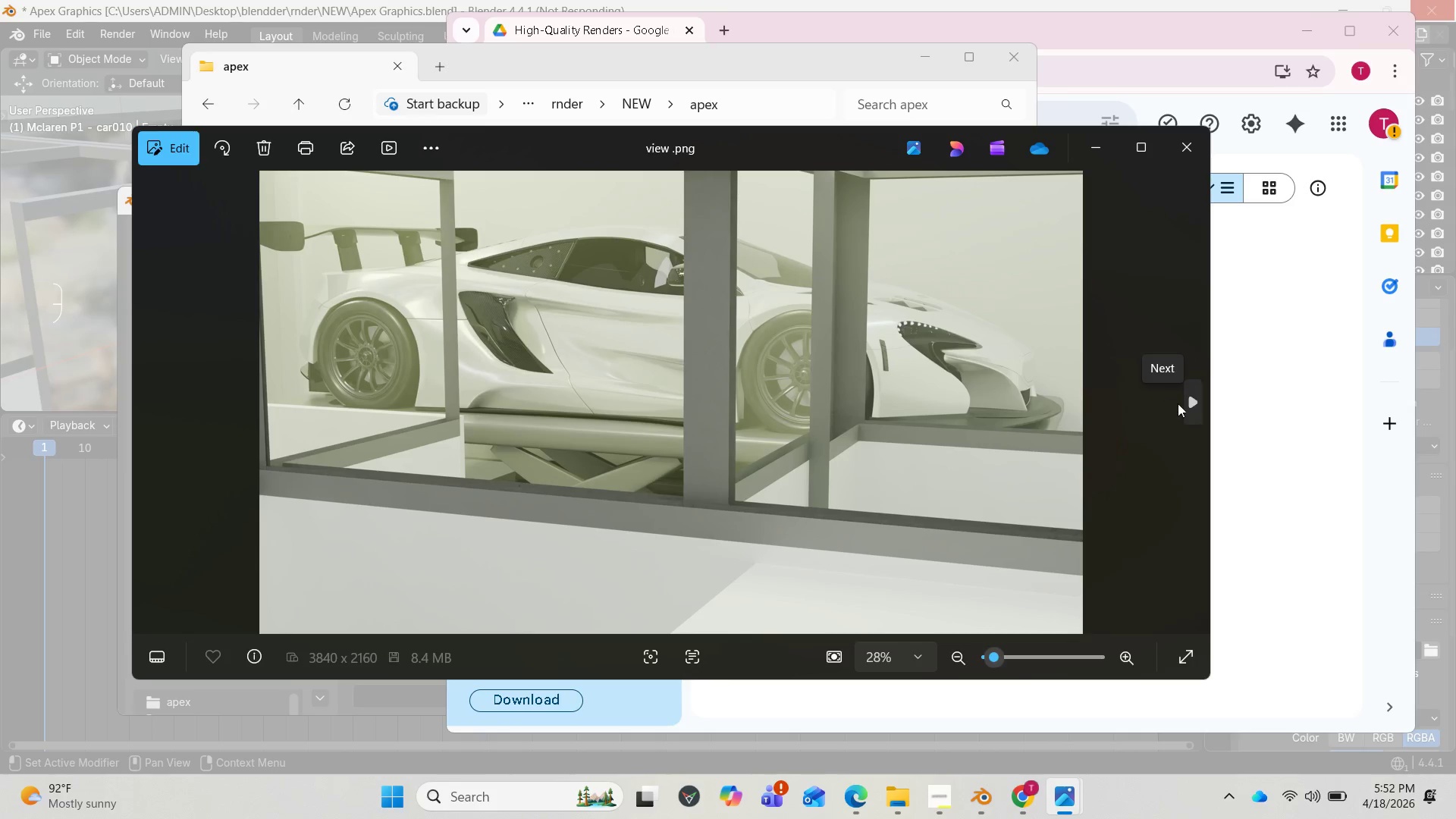 
left_click([1181, 402])
 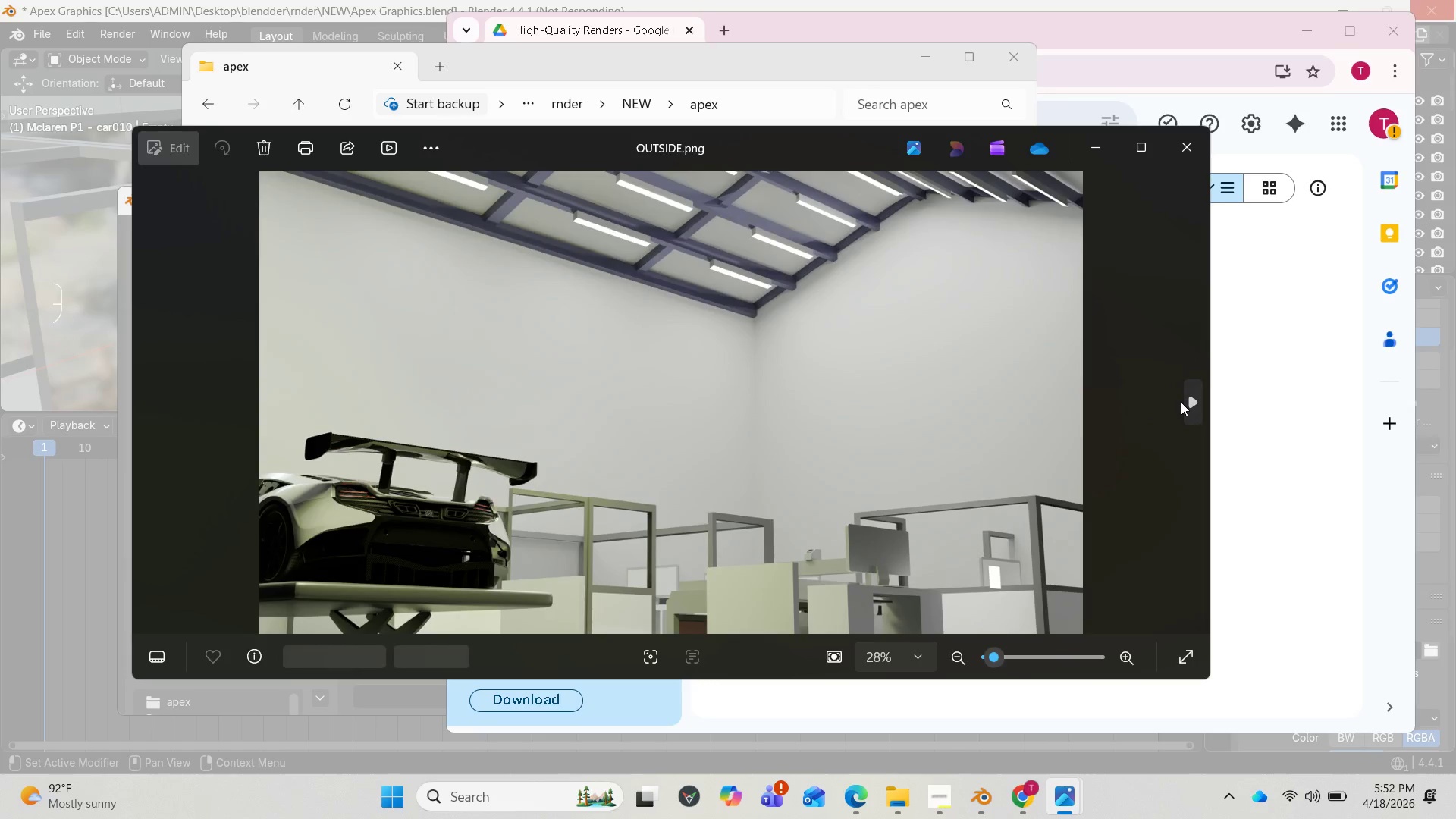 
left_click([1181, 402])
 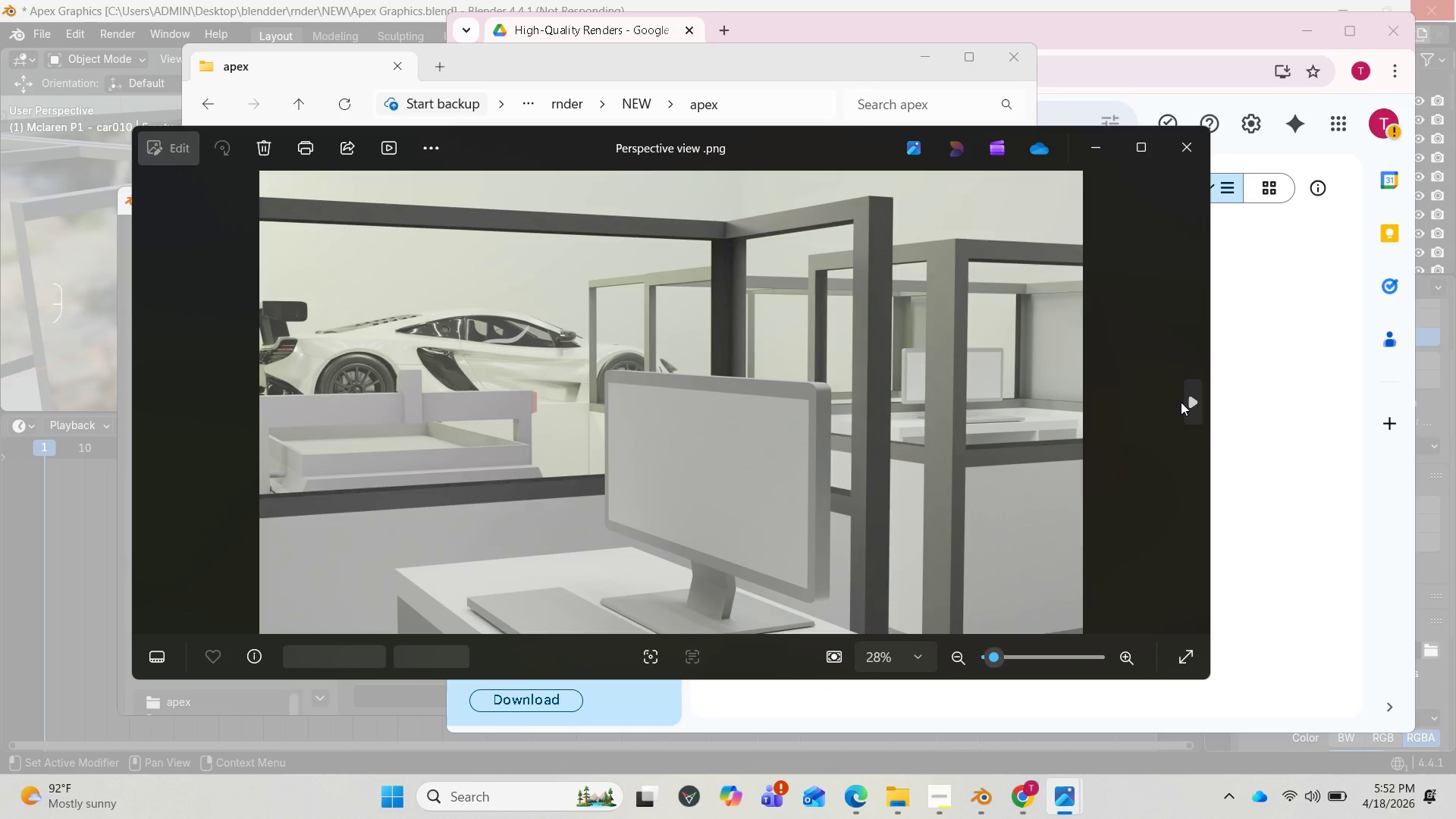 
left_click([1181, 402])
 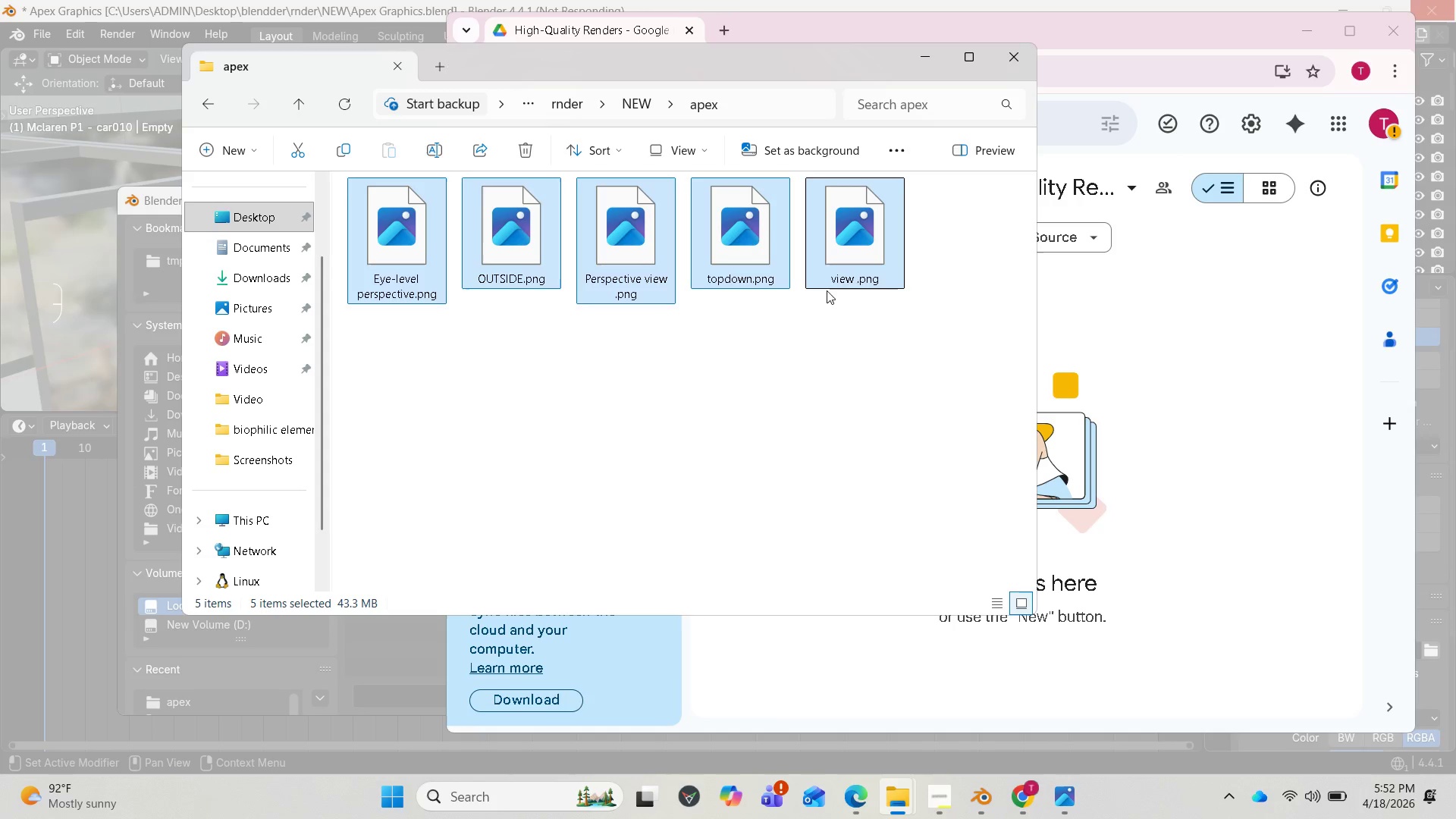 
left_click_drag(start_coordinate=[871, 271], to_coordinate=[1168, 520])
 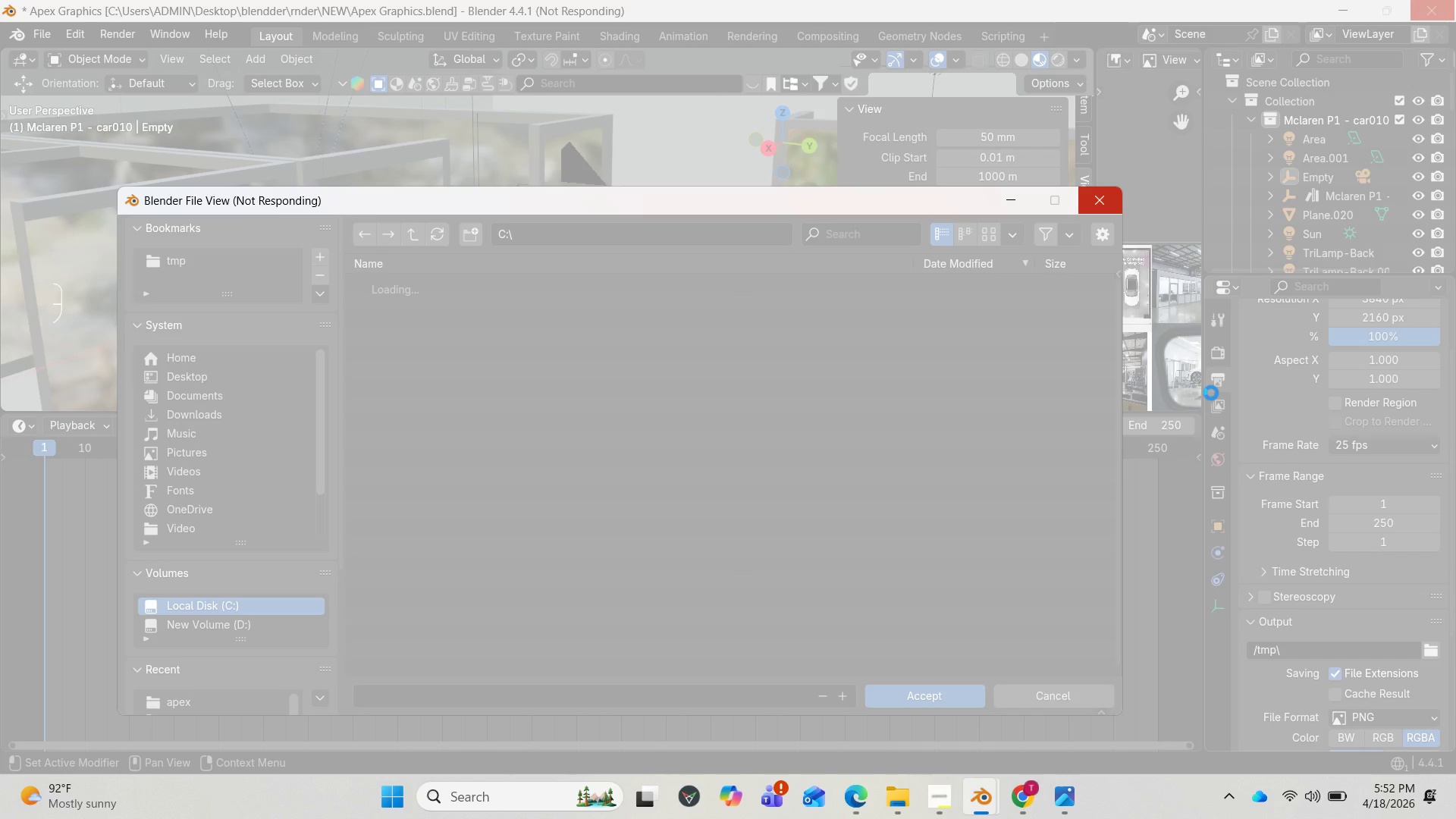 
wait(14.89)
 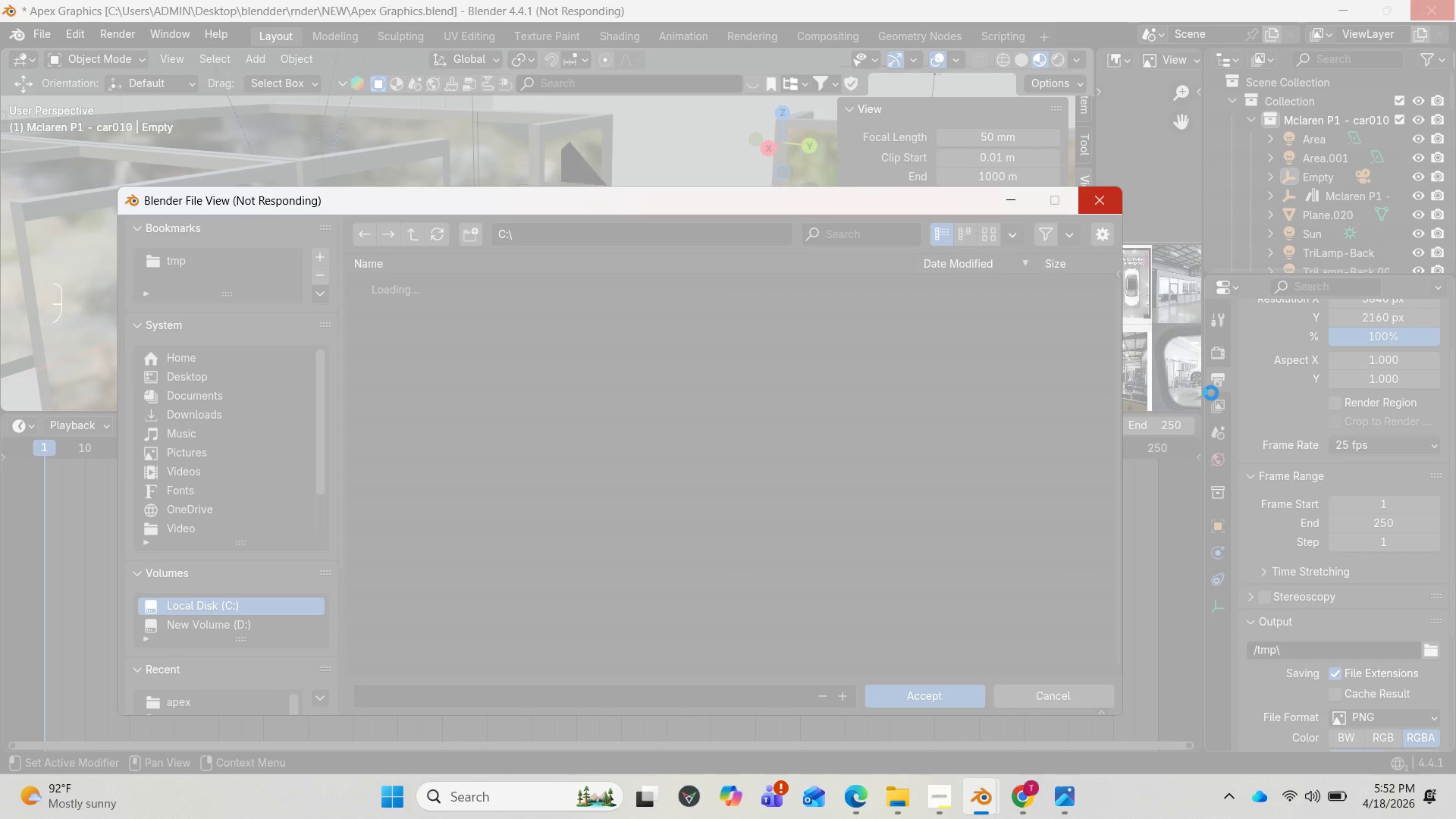 
left_click([904, 802])
 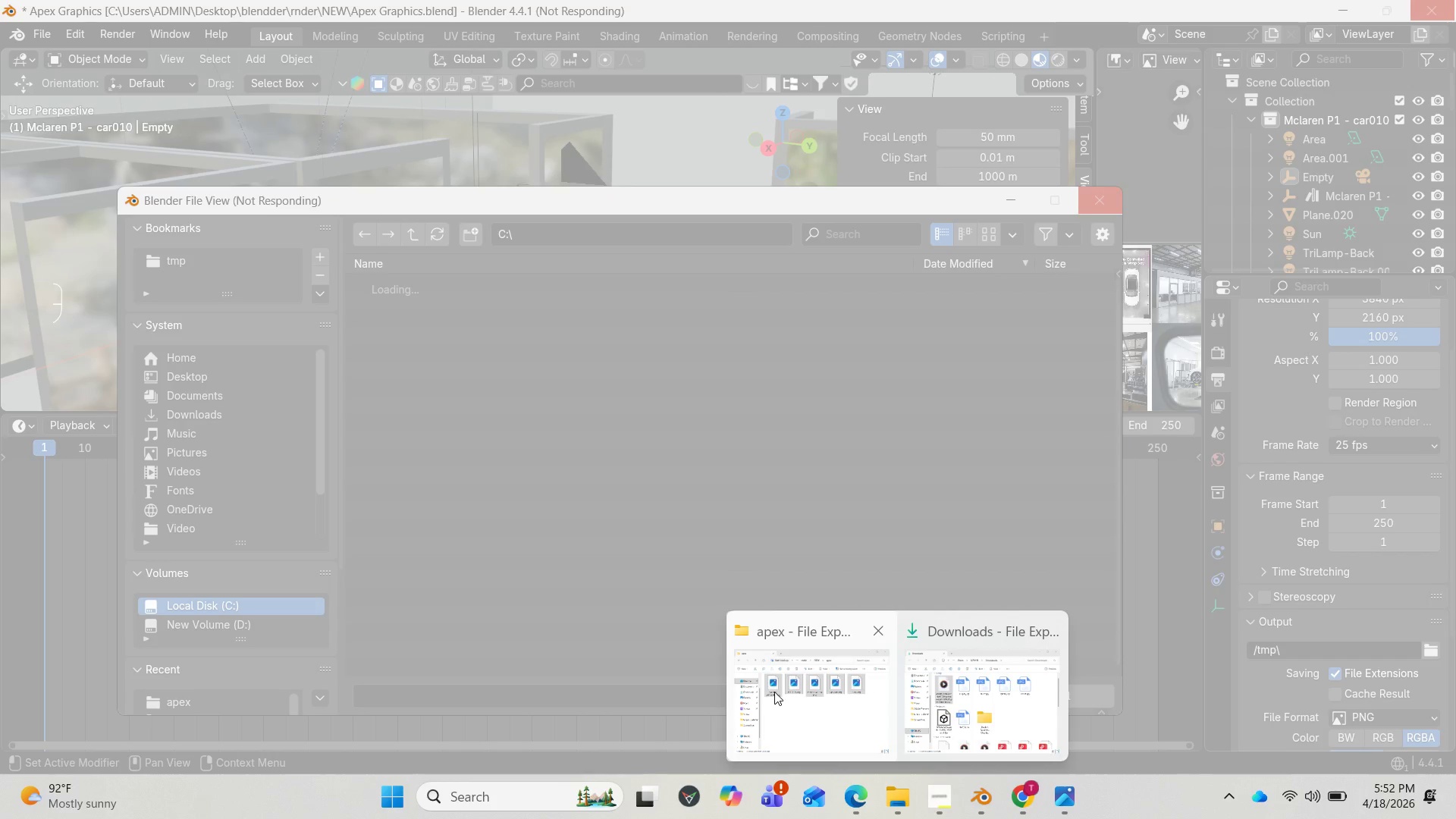 
left_click([786, 692])
 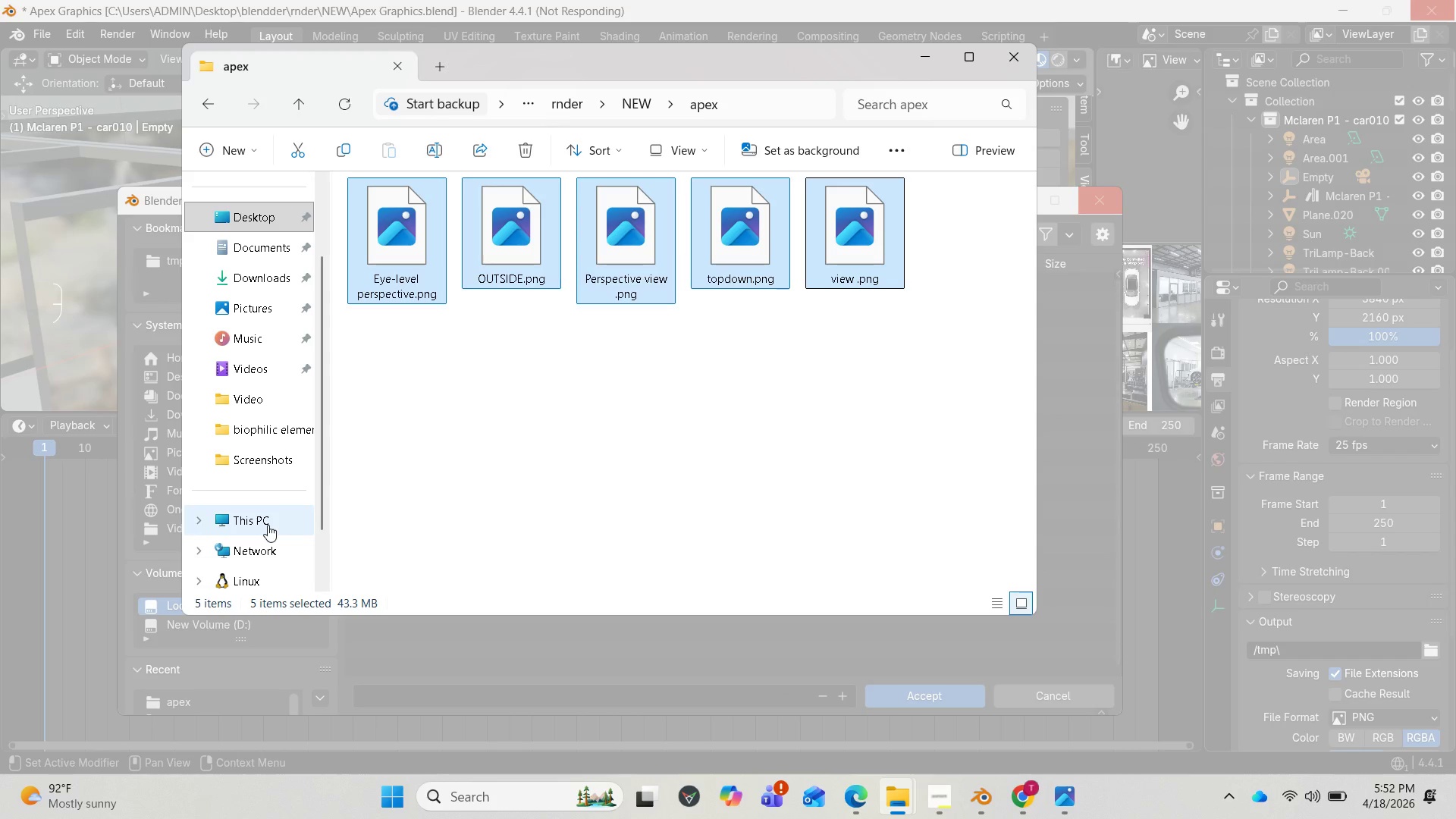 
left_click([267, 522])
 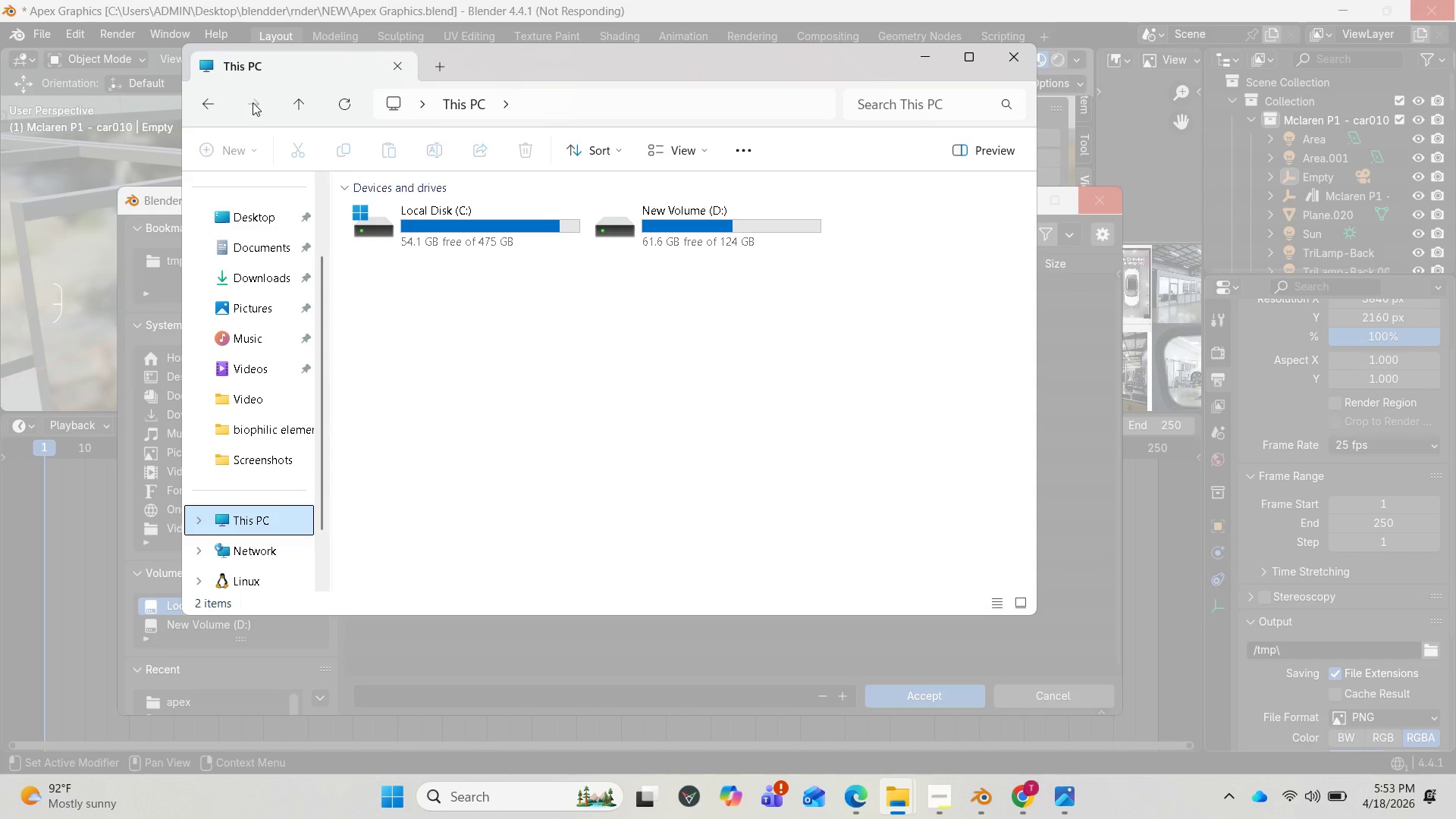 
left_click([208, 100])
 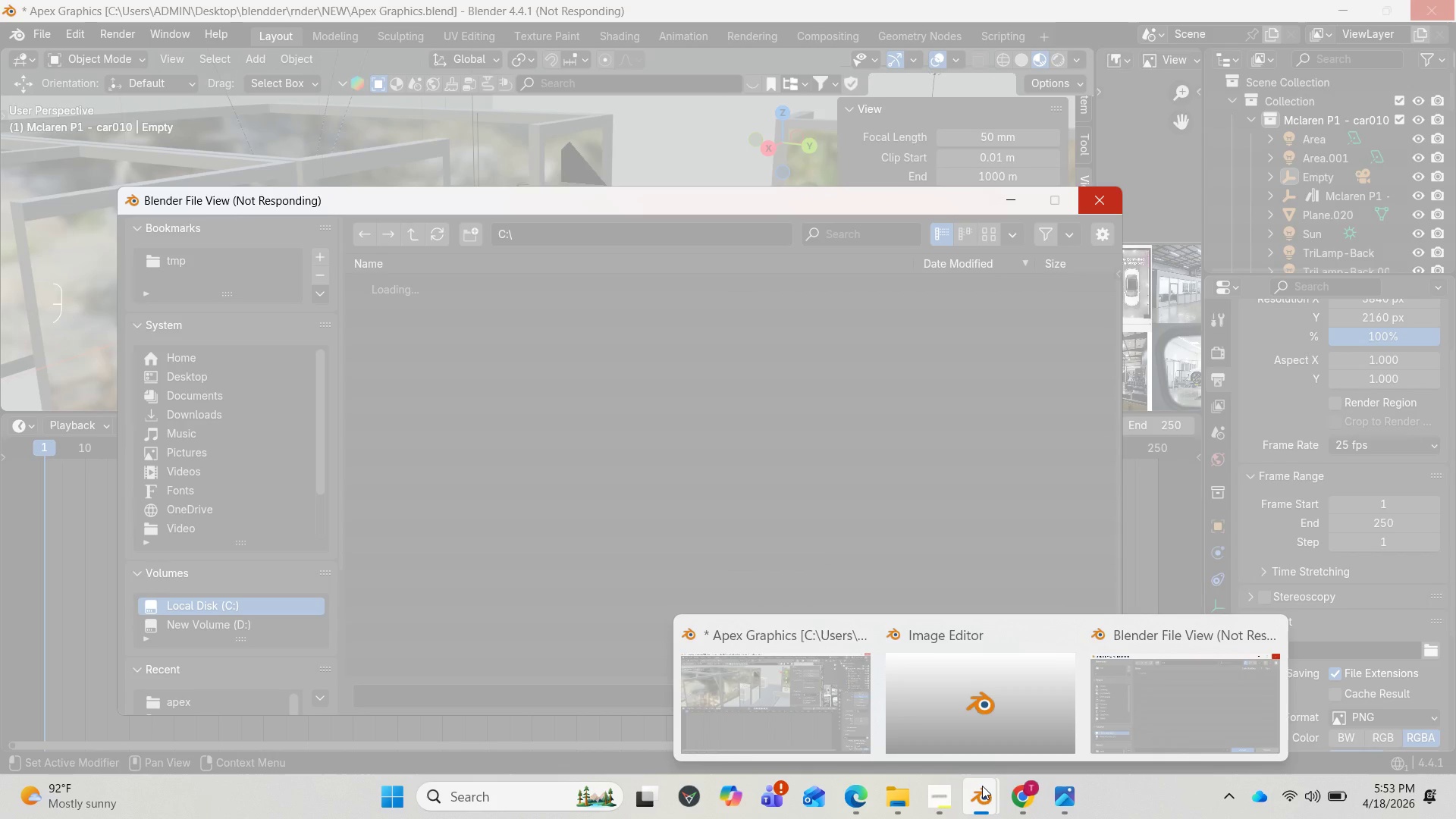 
wait(15.7)
 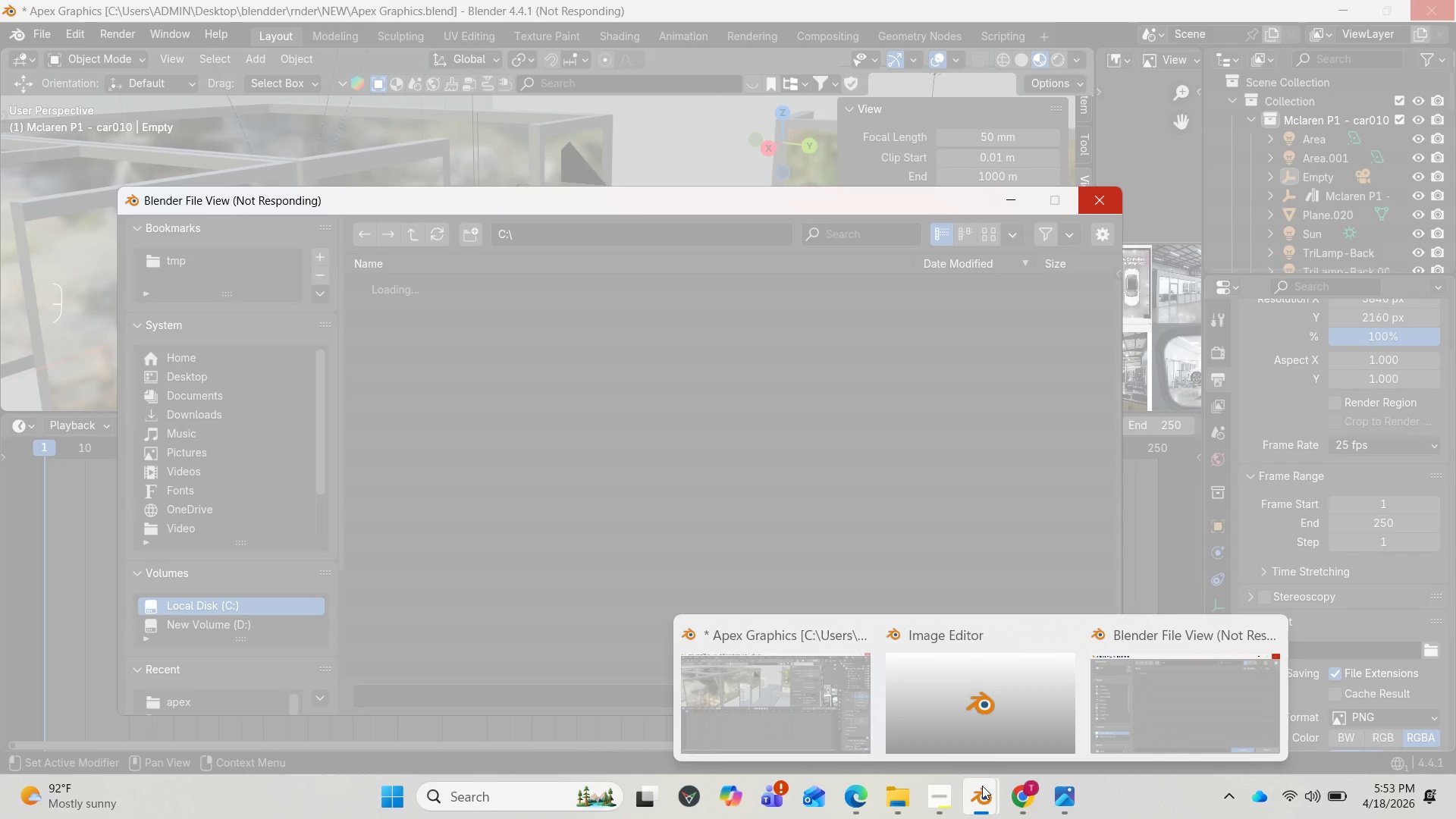 
left_click([963, 697])
 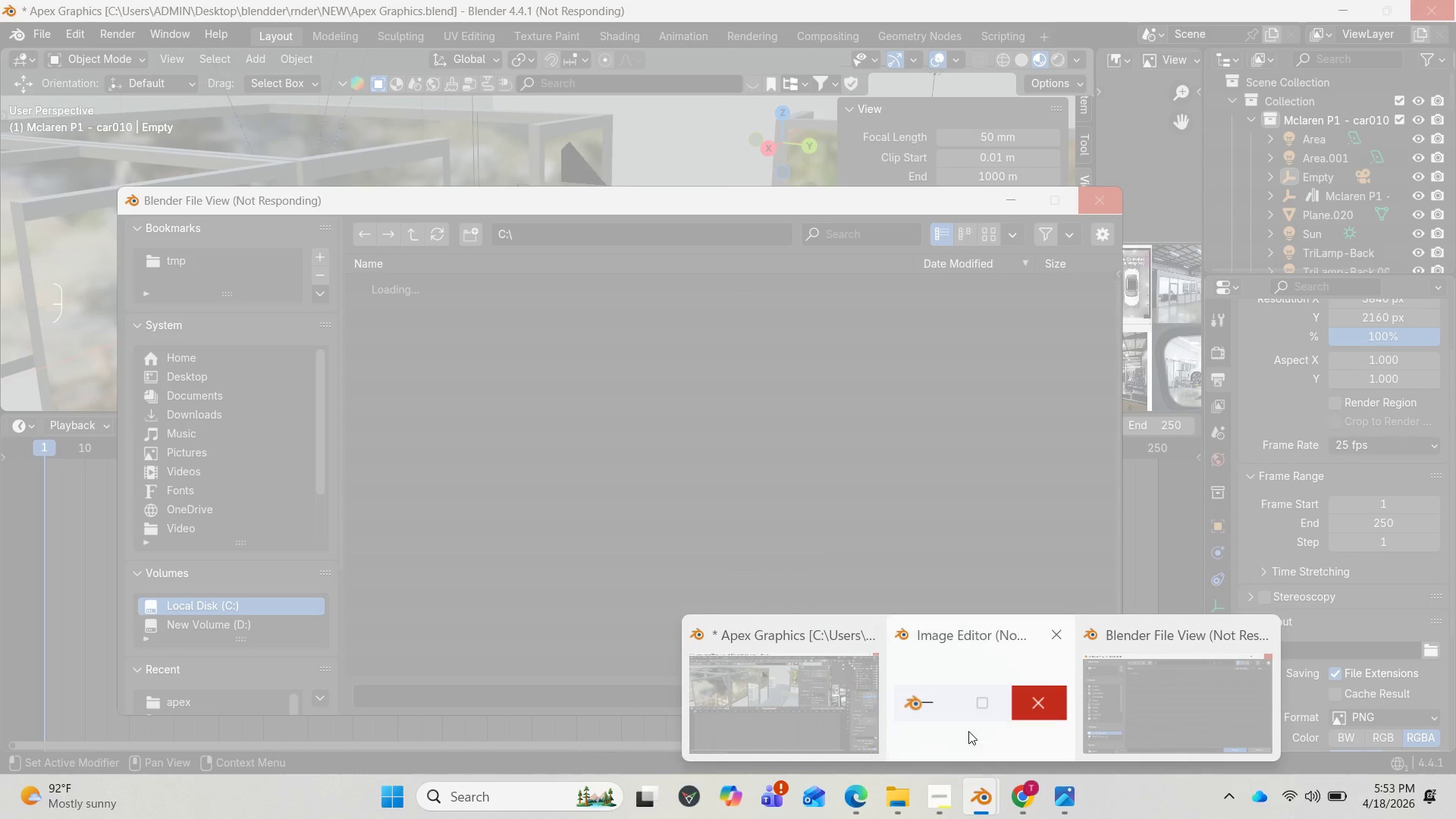 
left_click([1019, 698])
 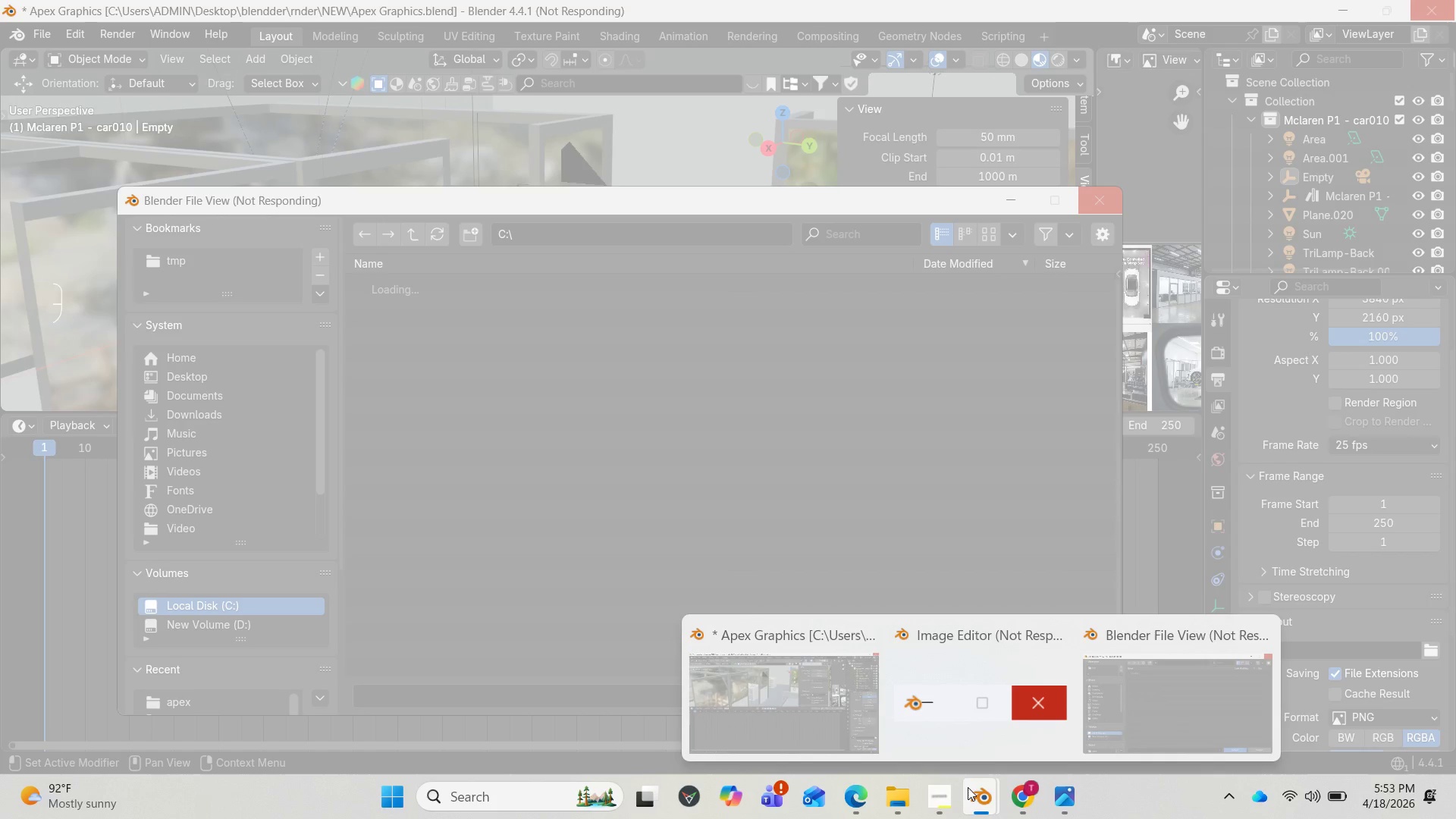 
left_click([1119, 677])
 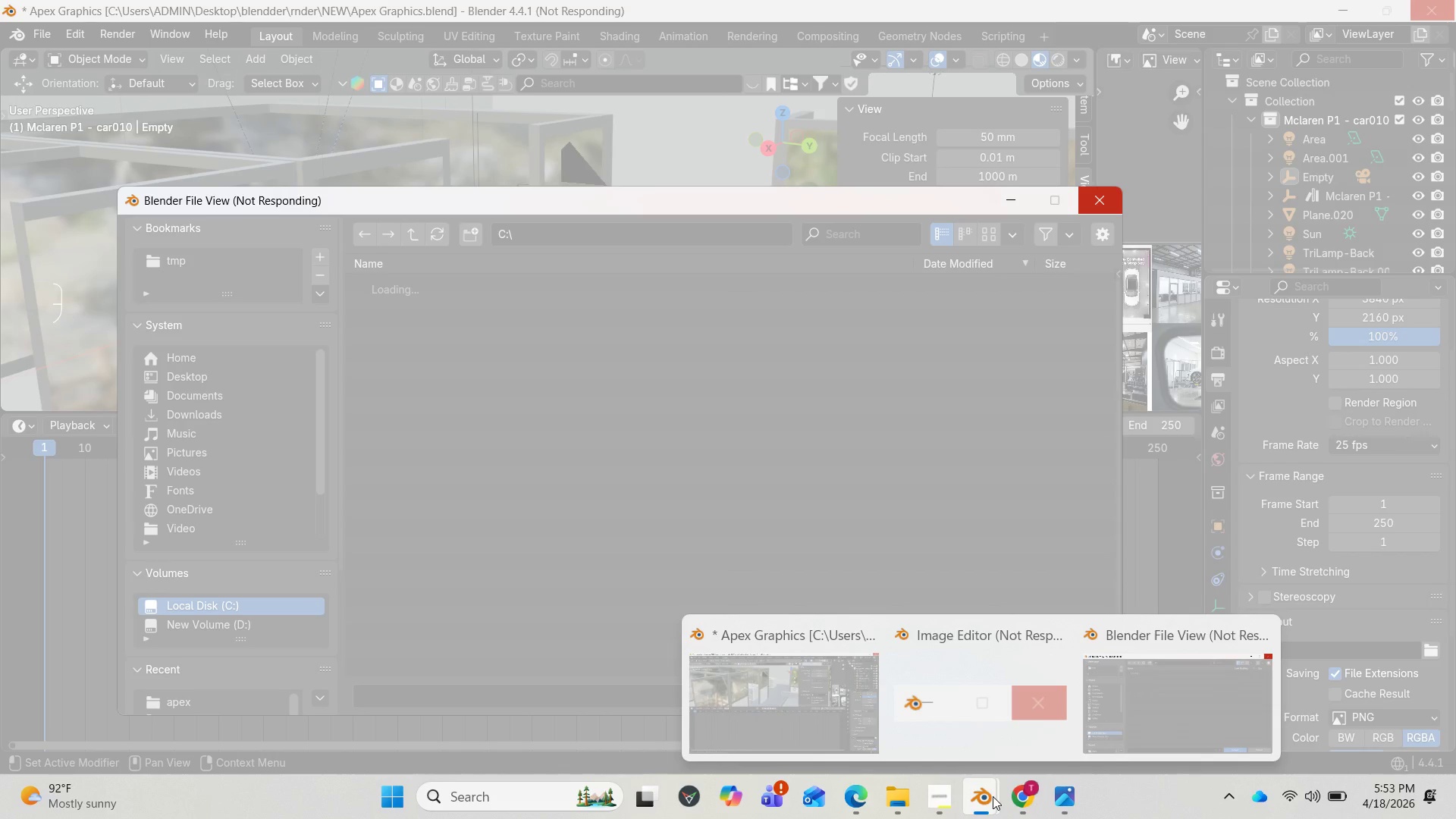 
left_click([850, 694])
 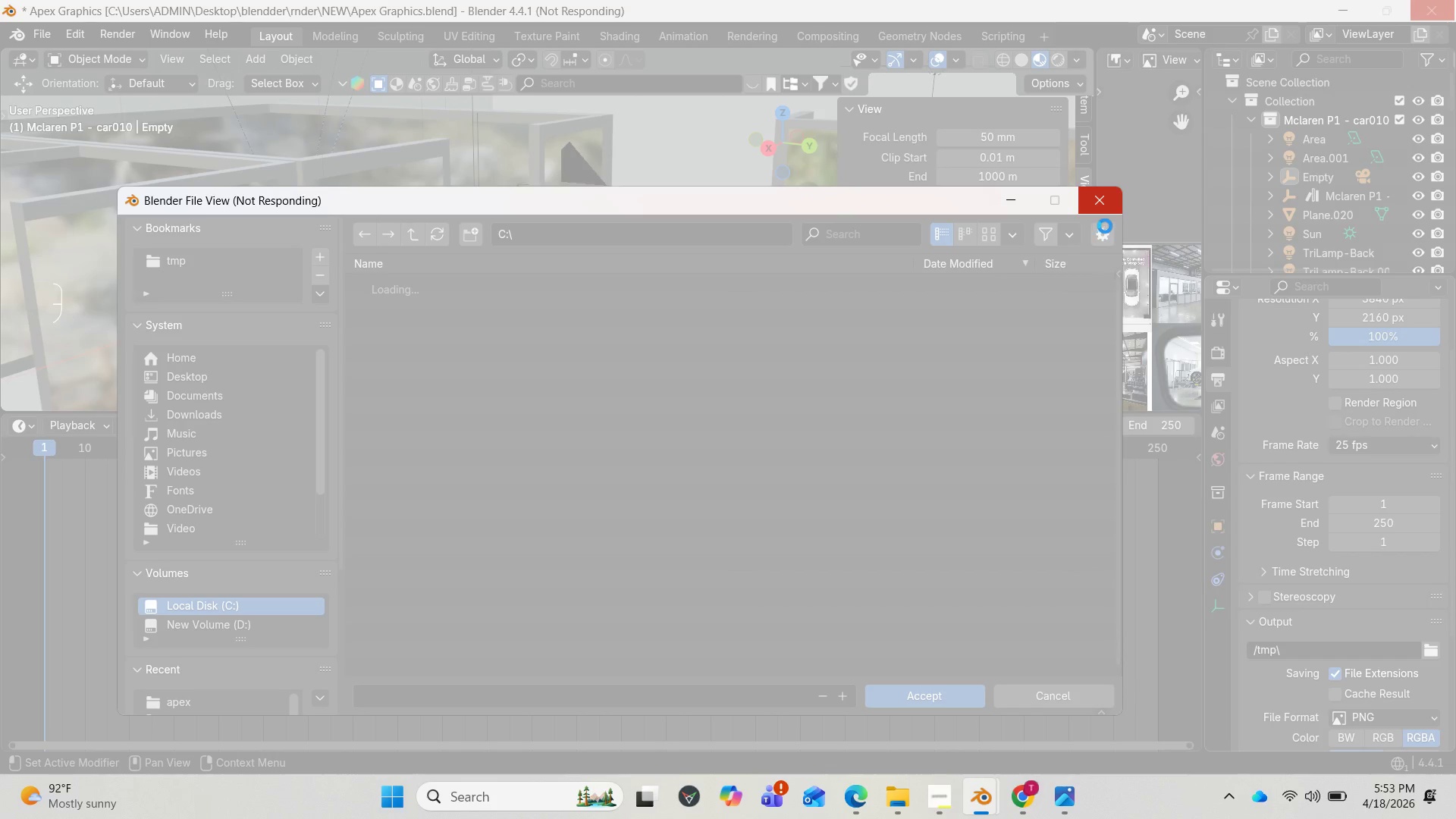 
wait(12.39)
 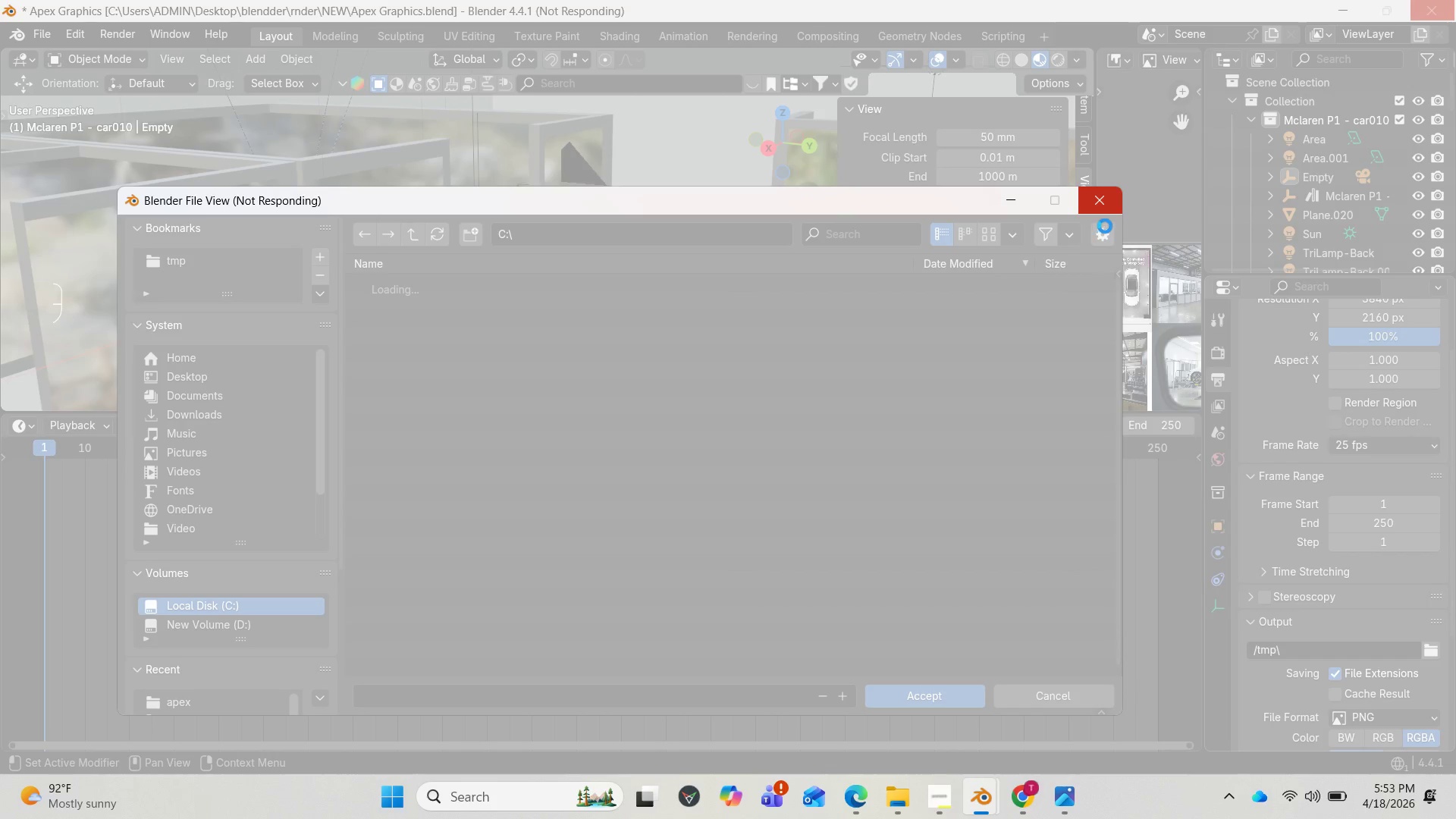 
left_click([993, 709])
 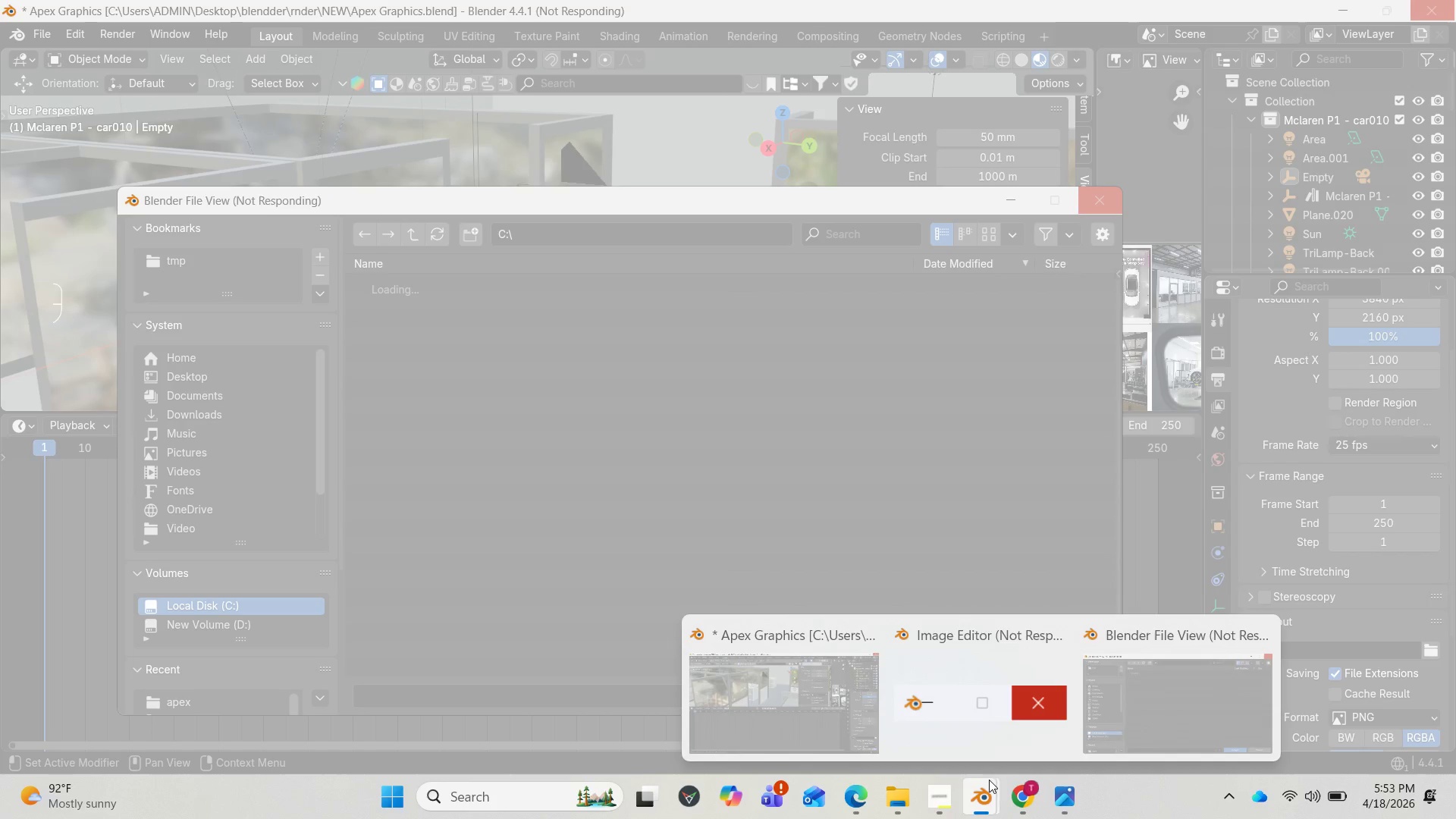 
left_click([1030, 693])
 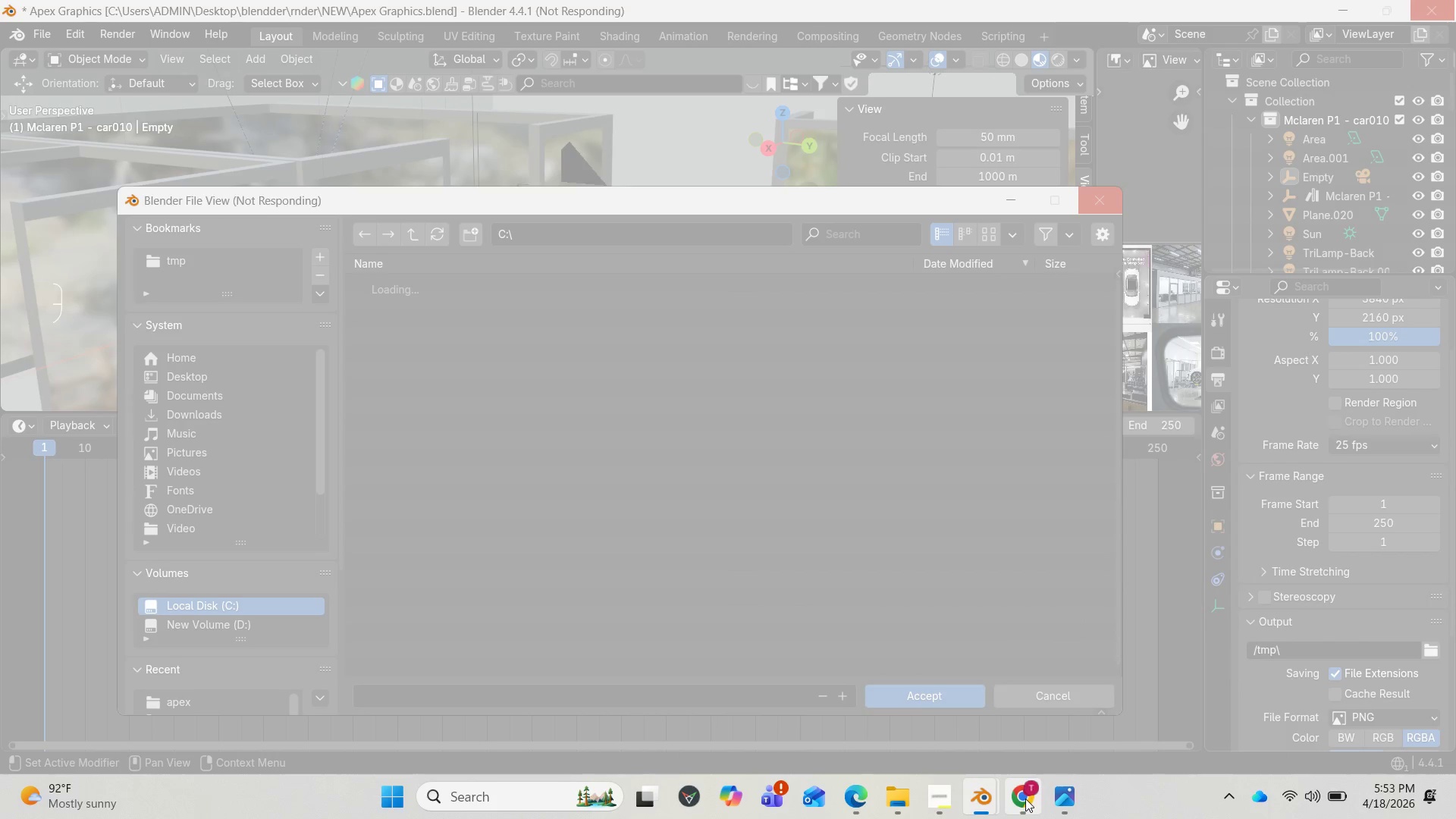 
left_click([1027, 803])
 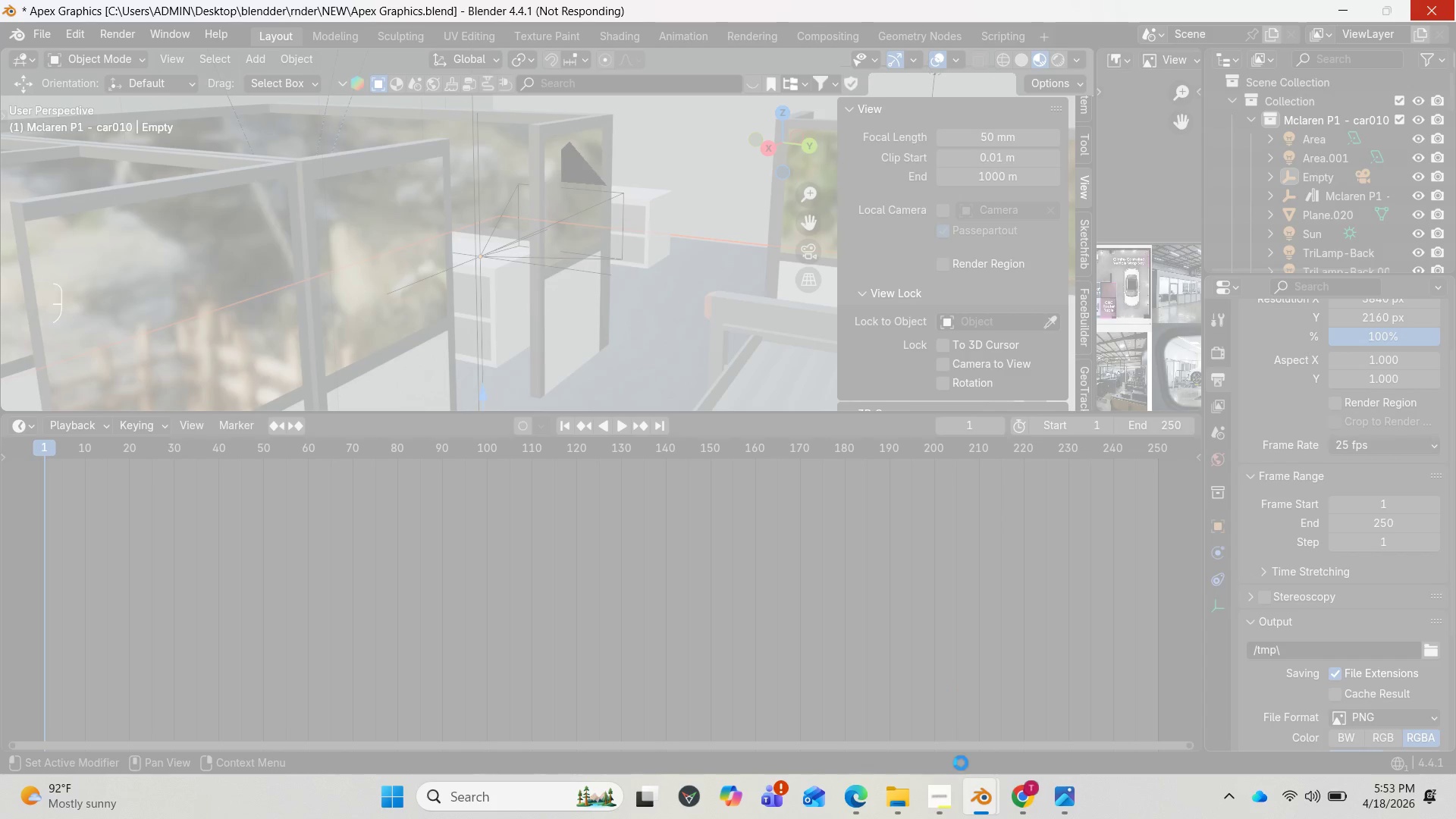 
wait(13.42)
 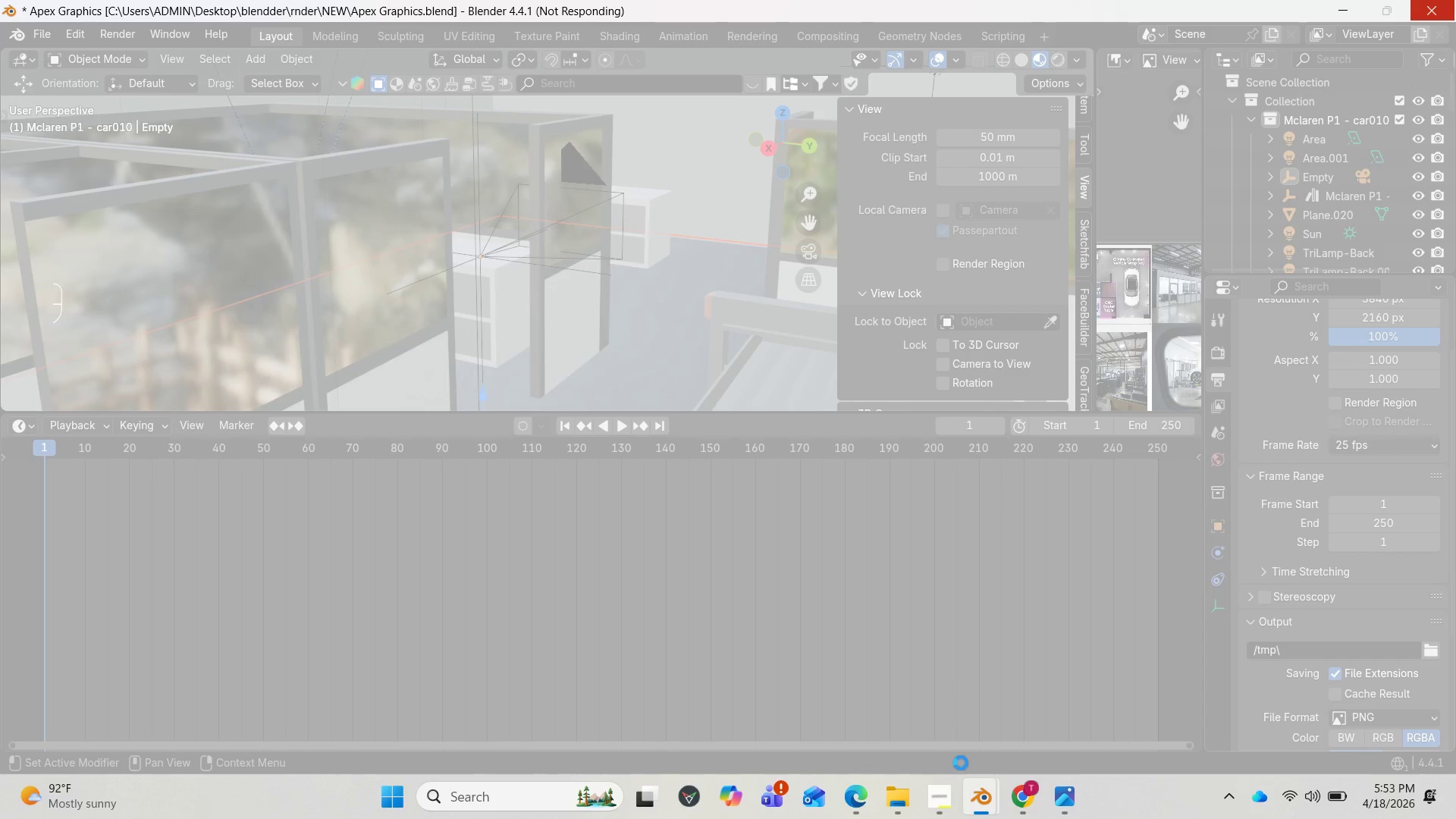 
left_click([1127, 707])
 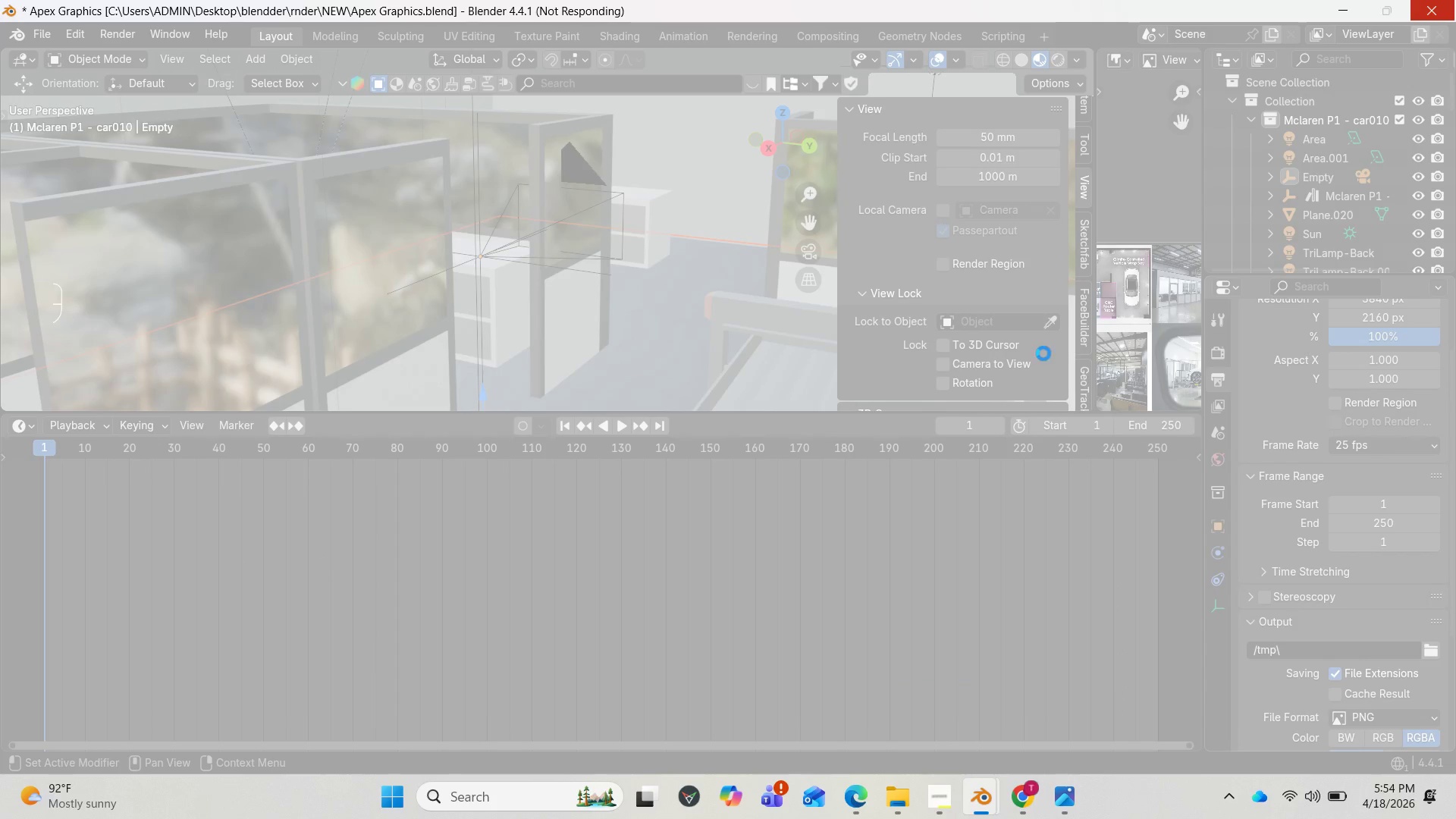 
left_click([973, 778])
 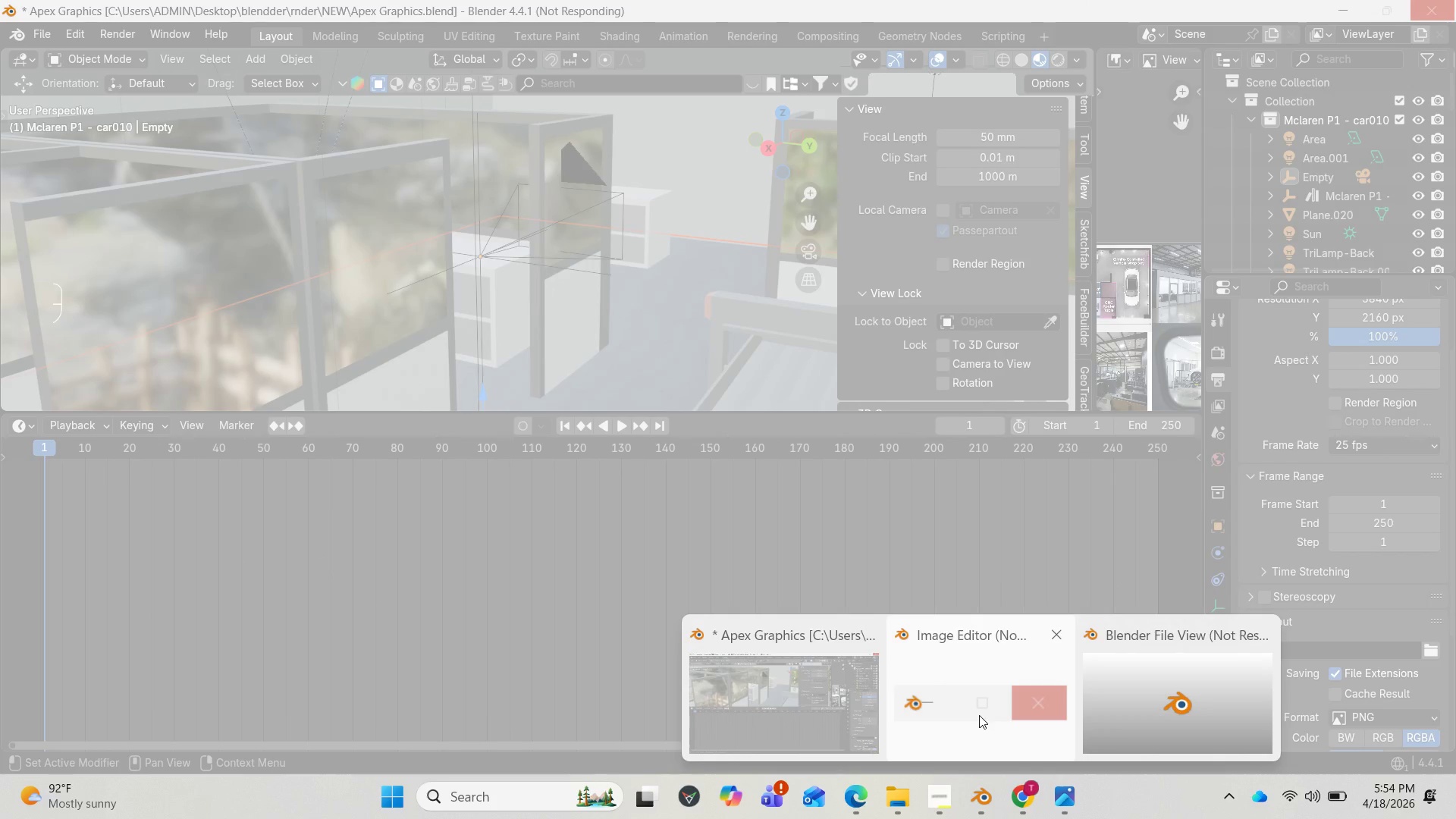 
left_click([979, 715])
 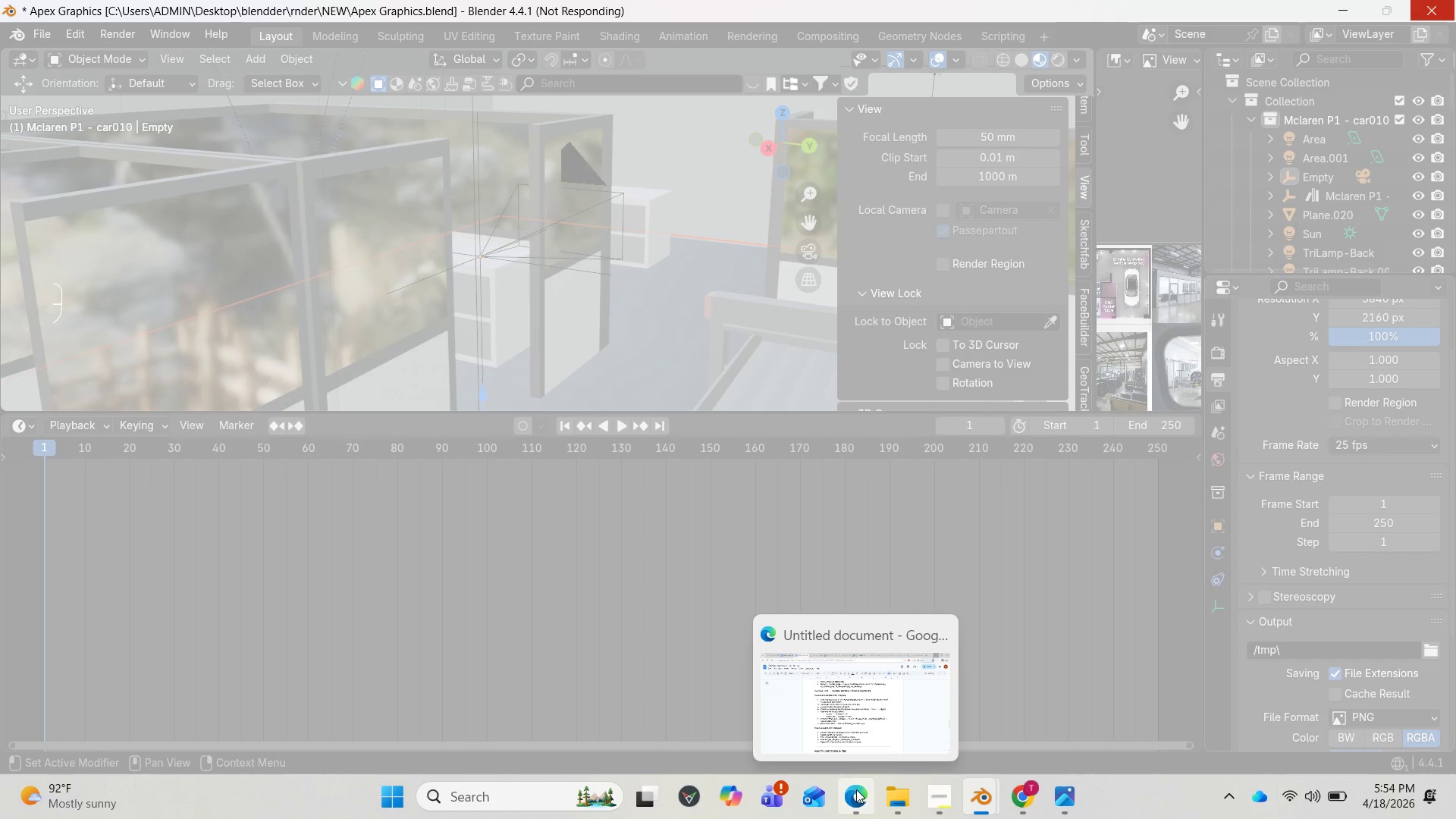 
wait(12.03)
 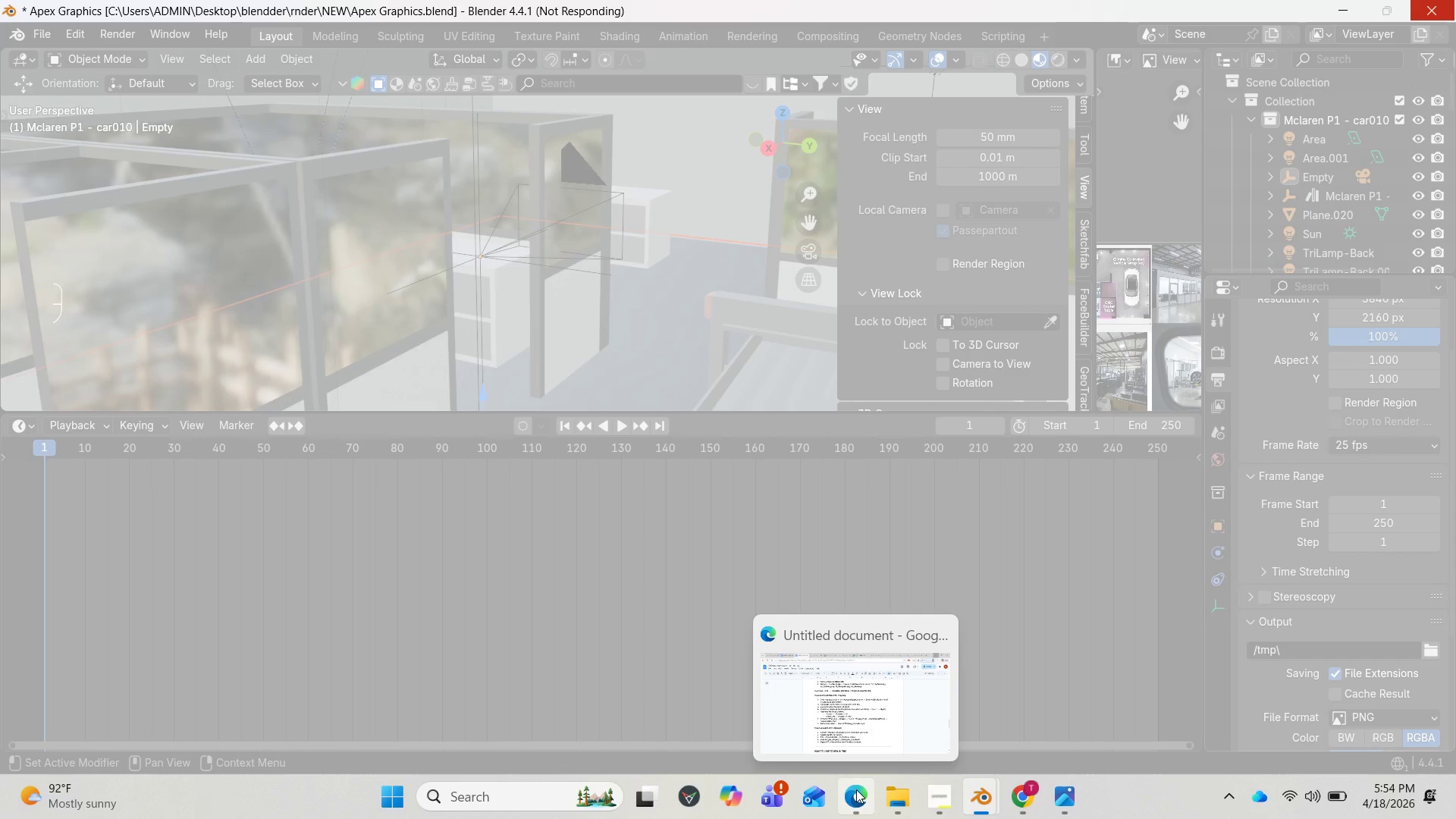 
left_click([828, 723])
 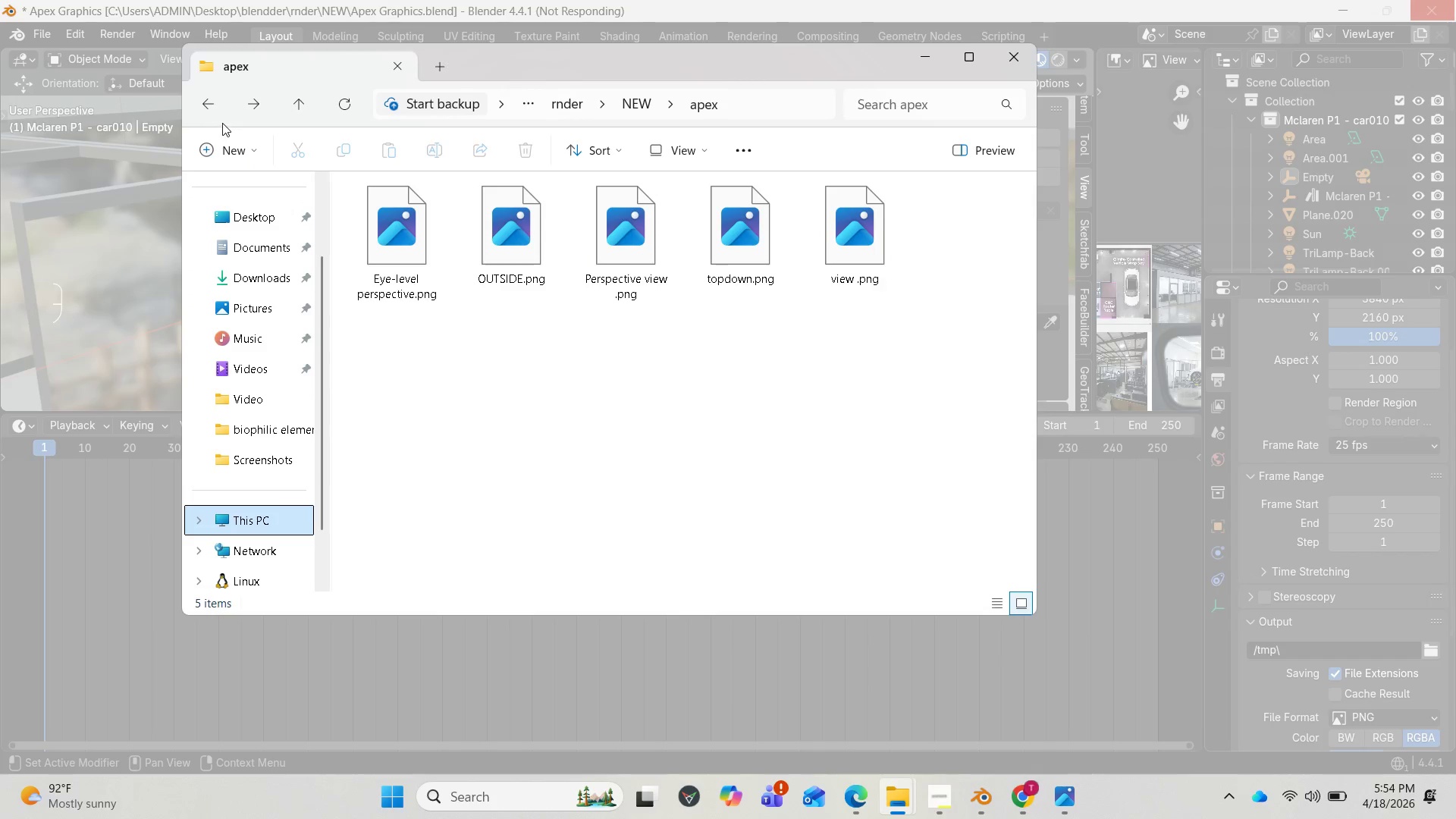 
left_click([215, 107])
 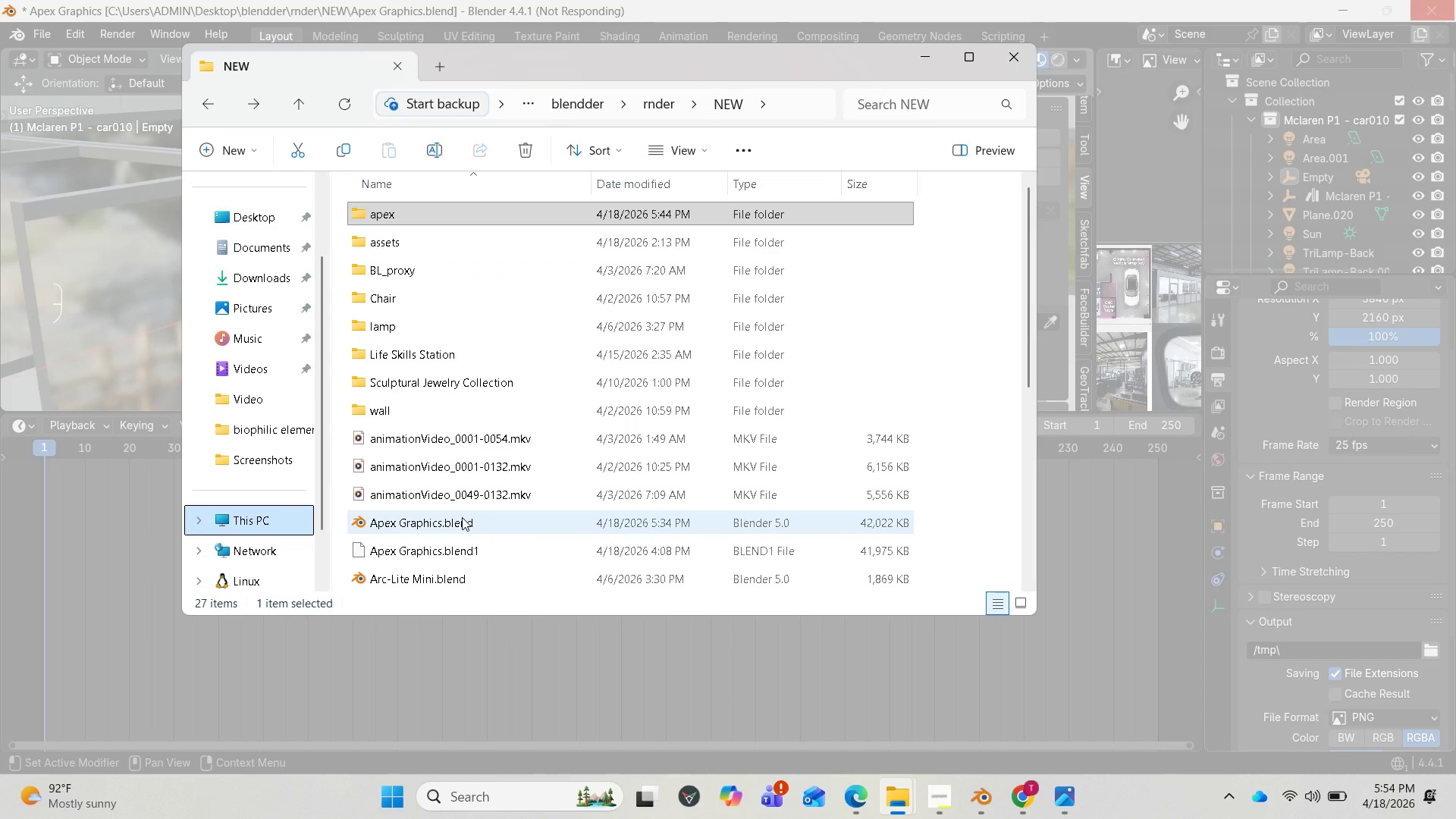 
double_click([462, 517])
 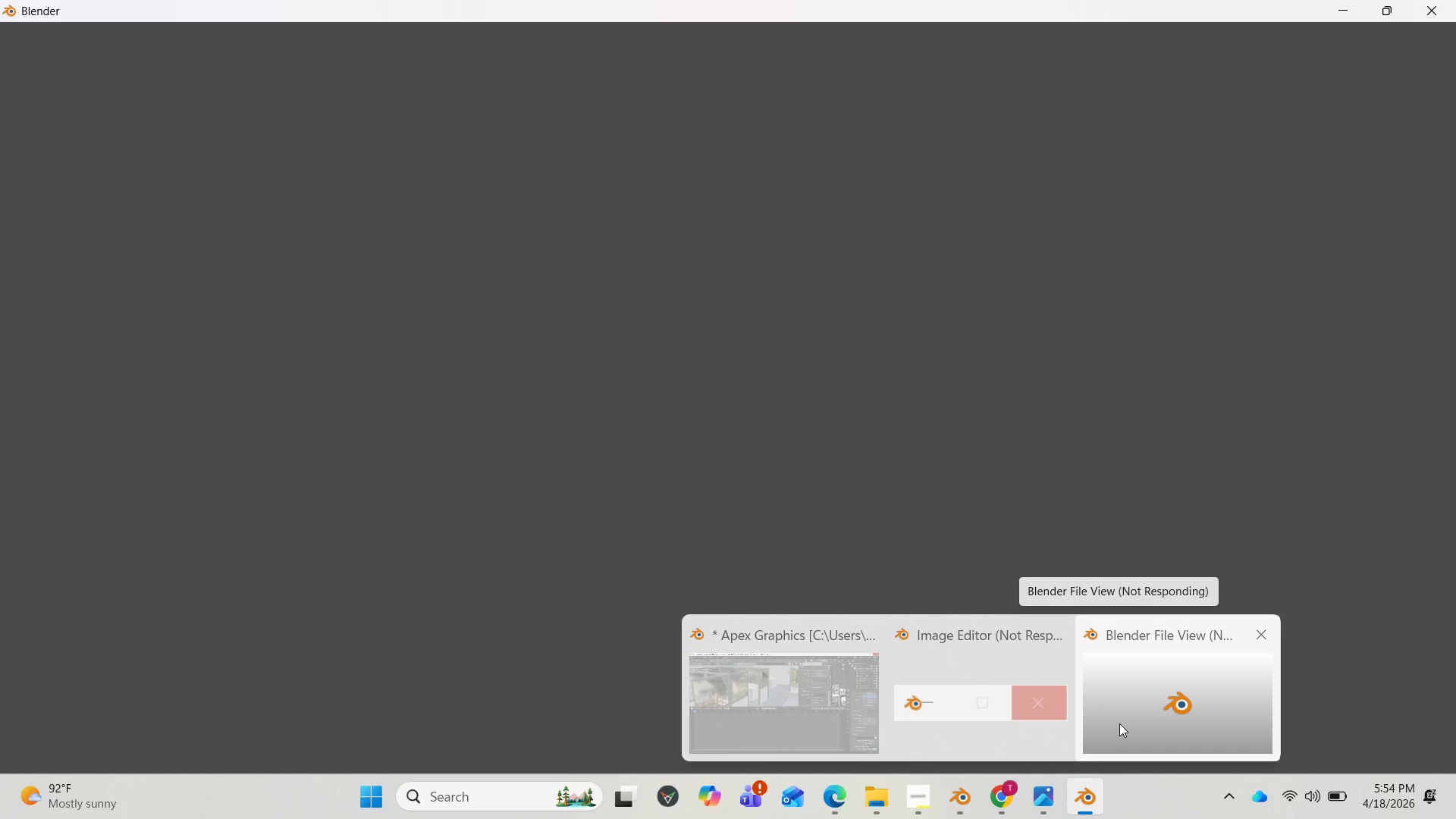 
wait(9.44)
 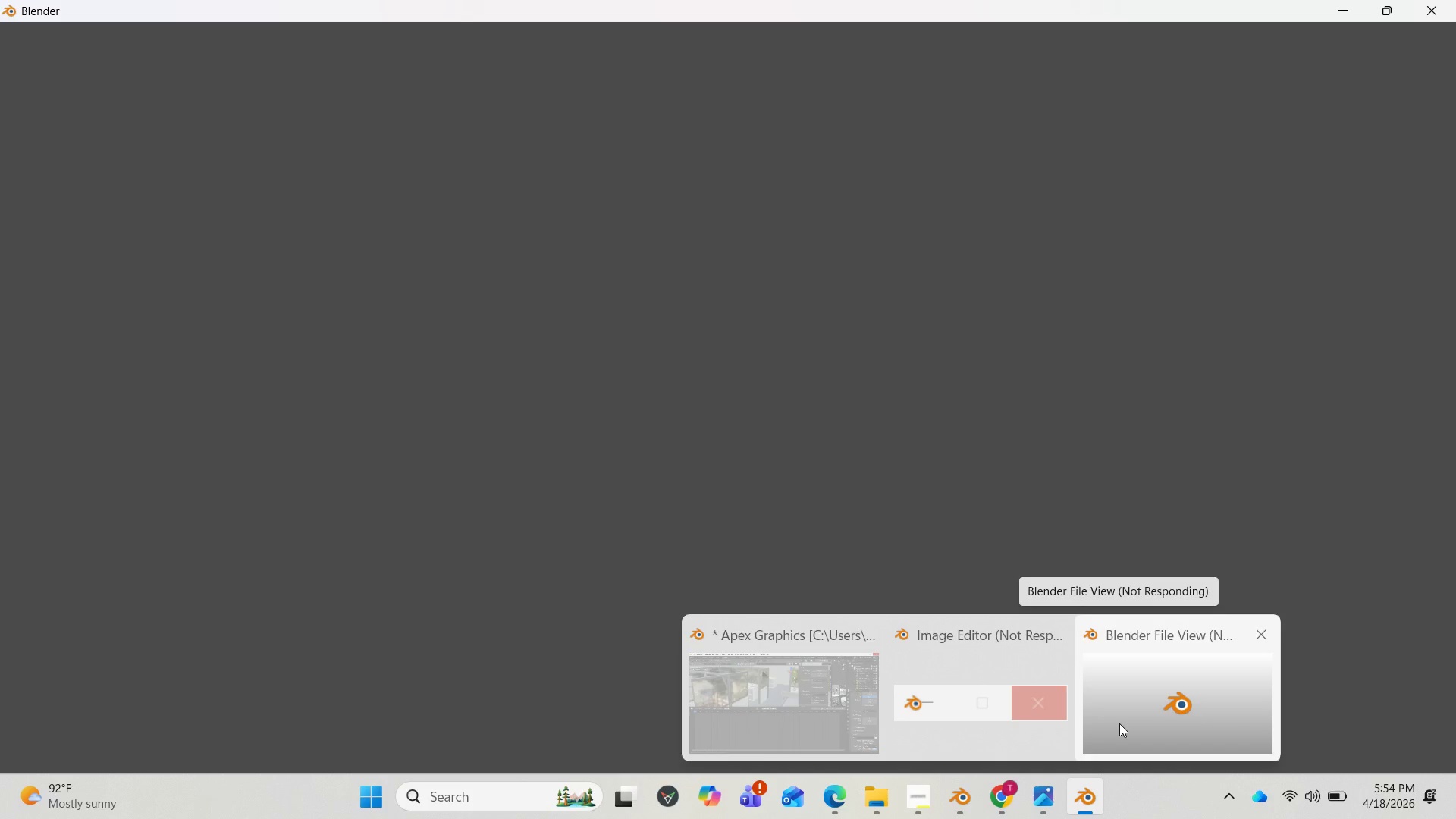 
left_click([779, 726])
 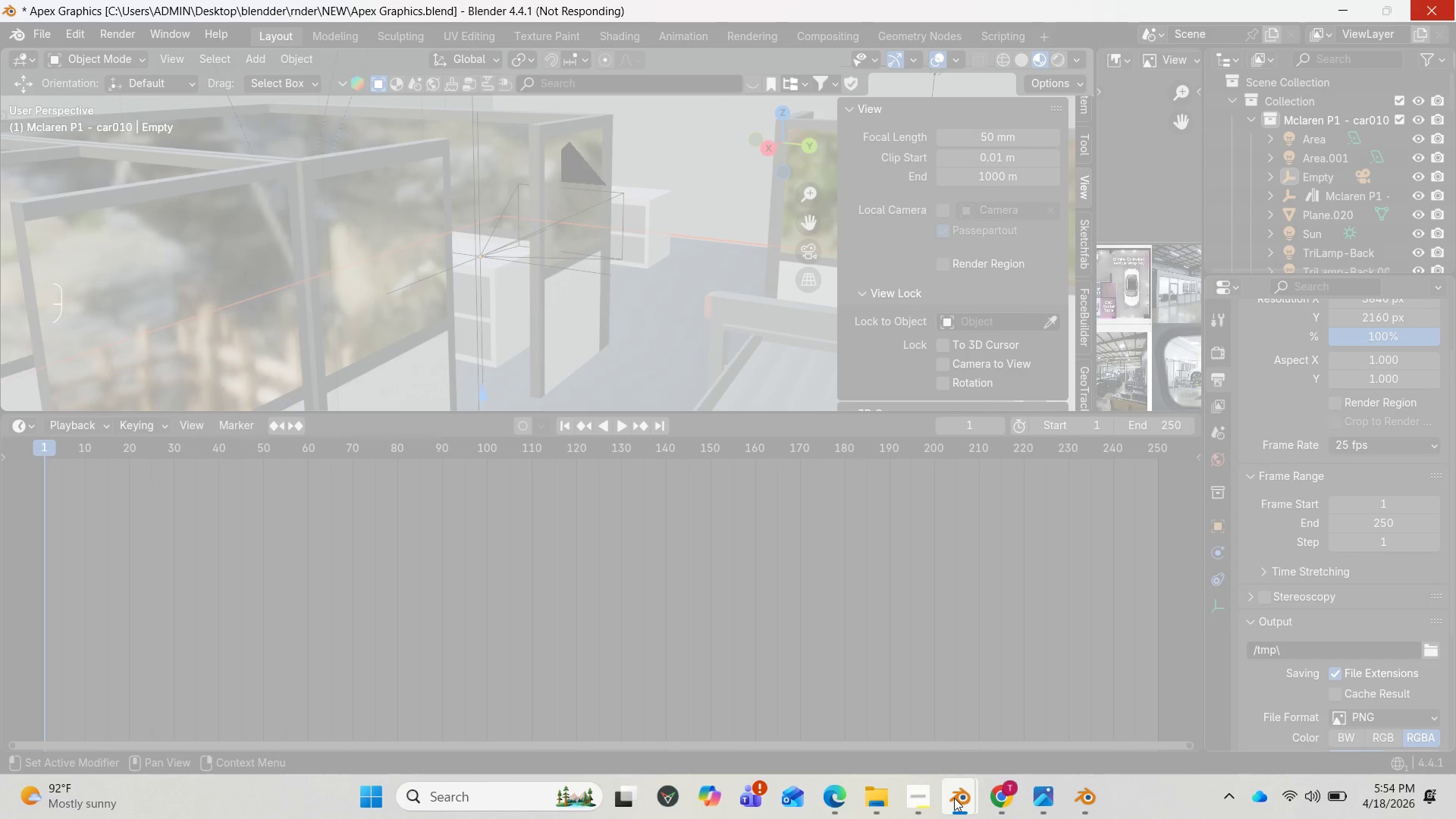 
wait(9.83)
 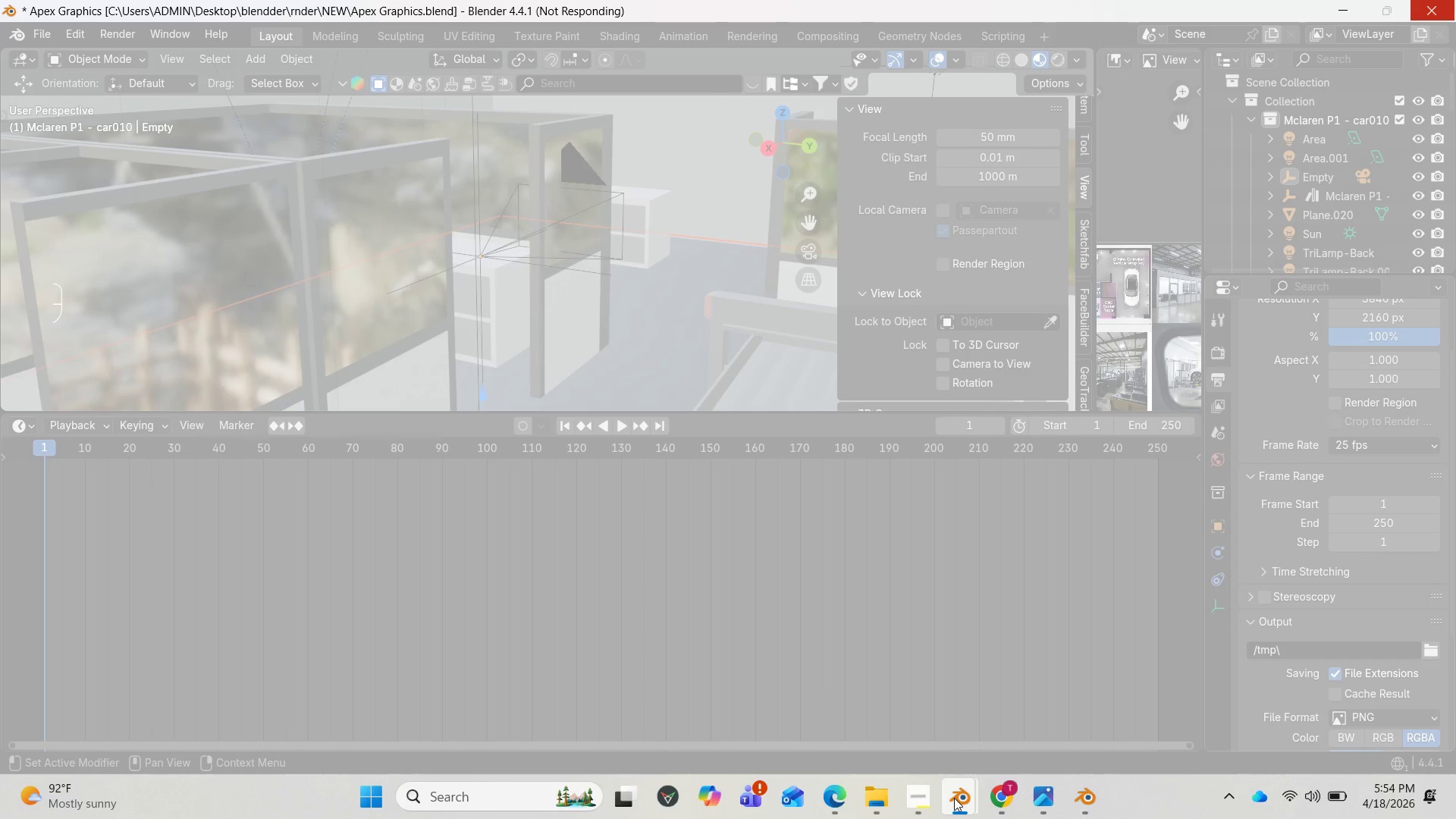 
left_click([1082, 798])
 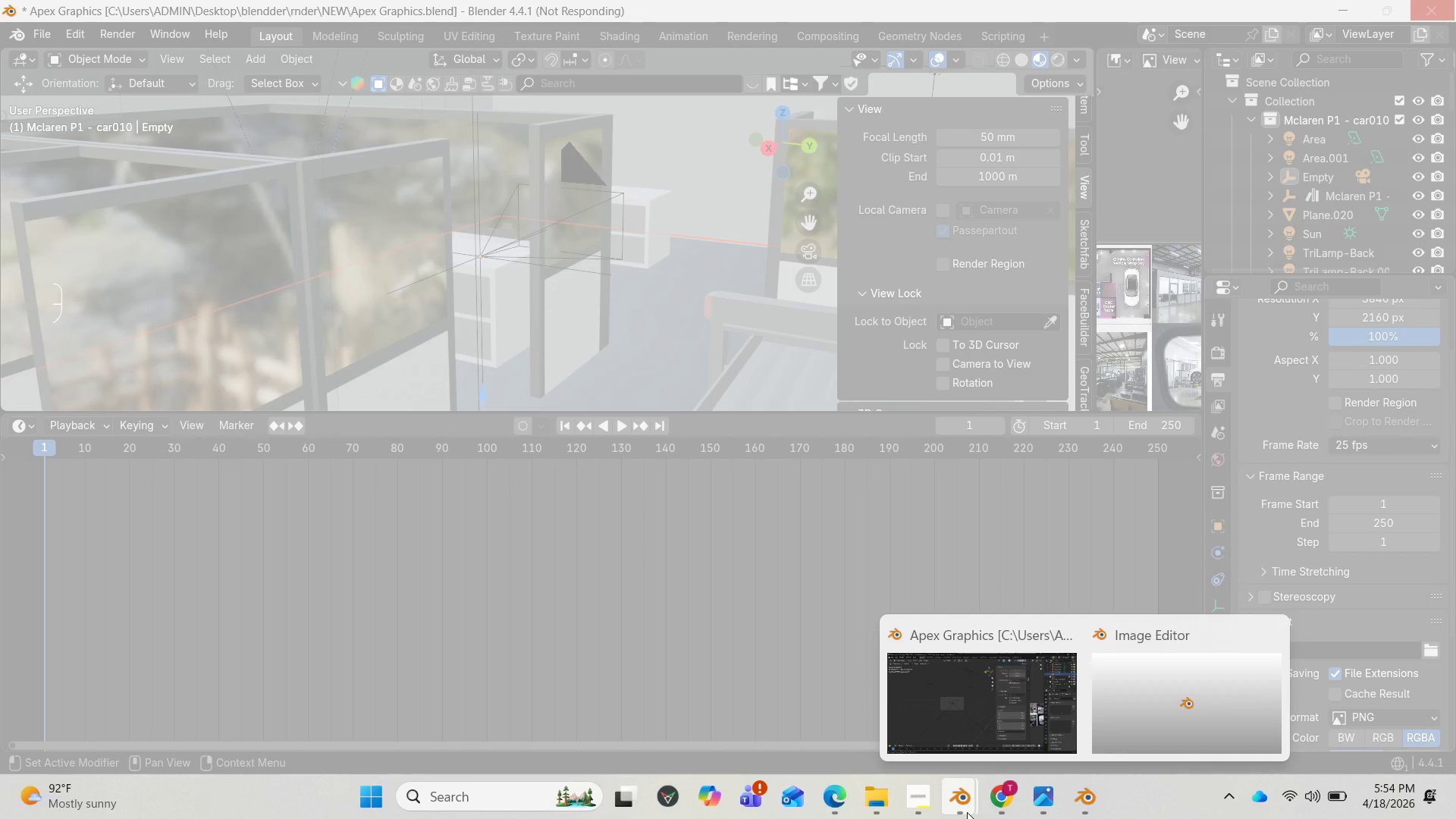 
left_click([966, 812])
 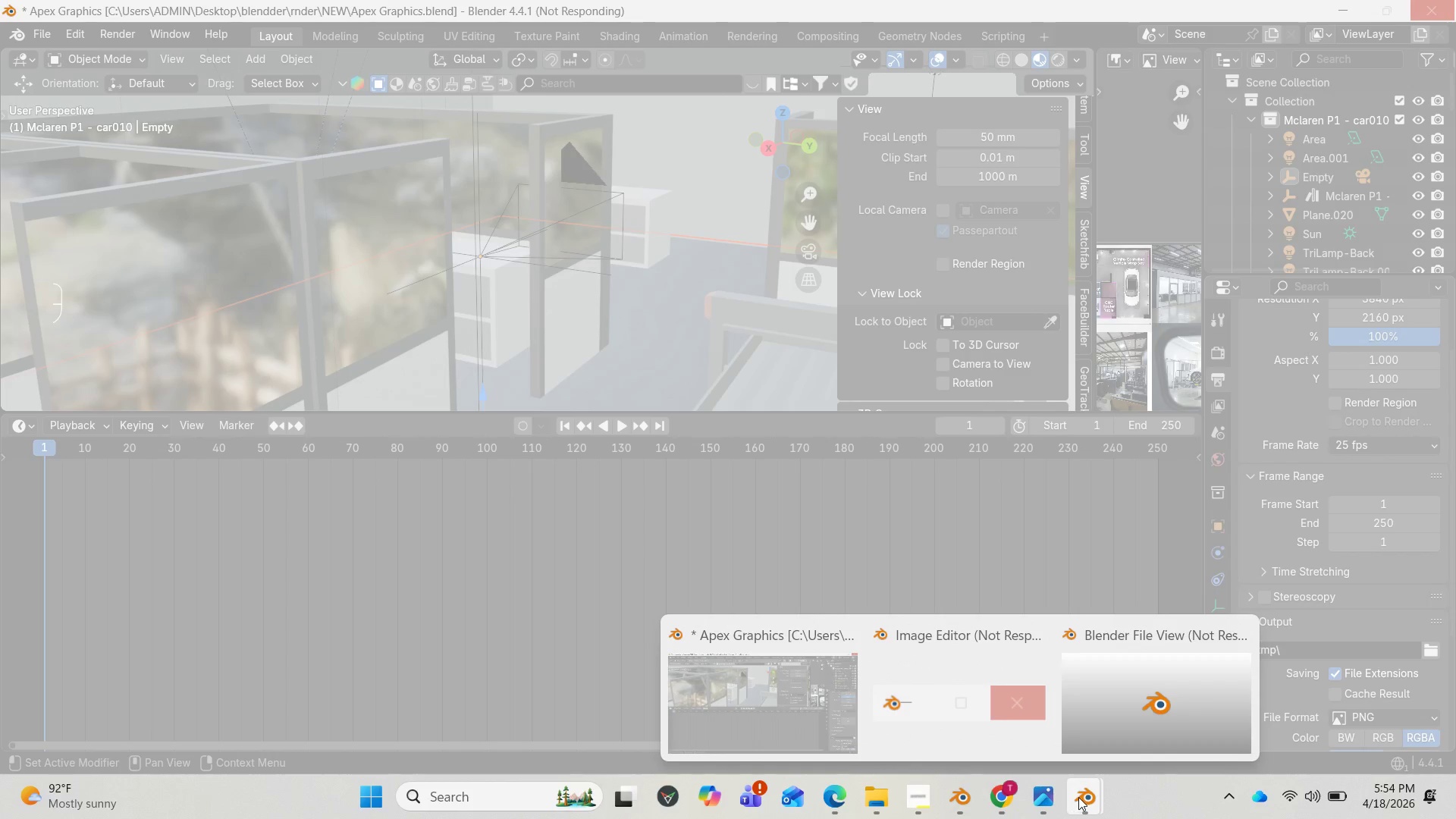 
left_click([1079, 797])
 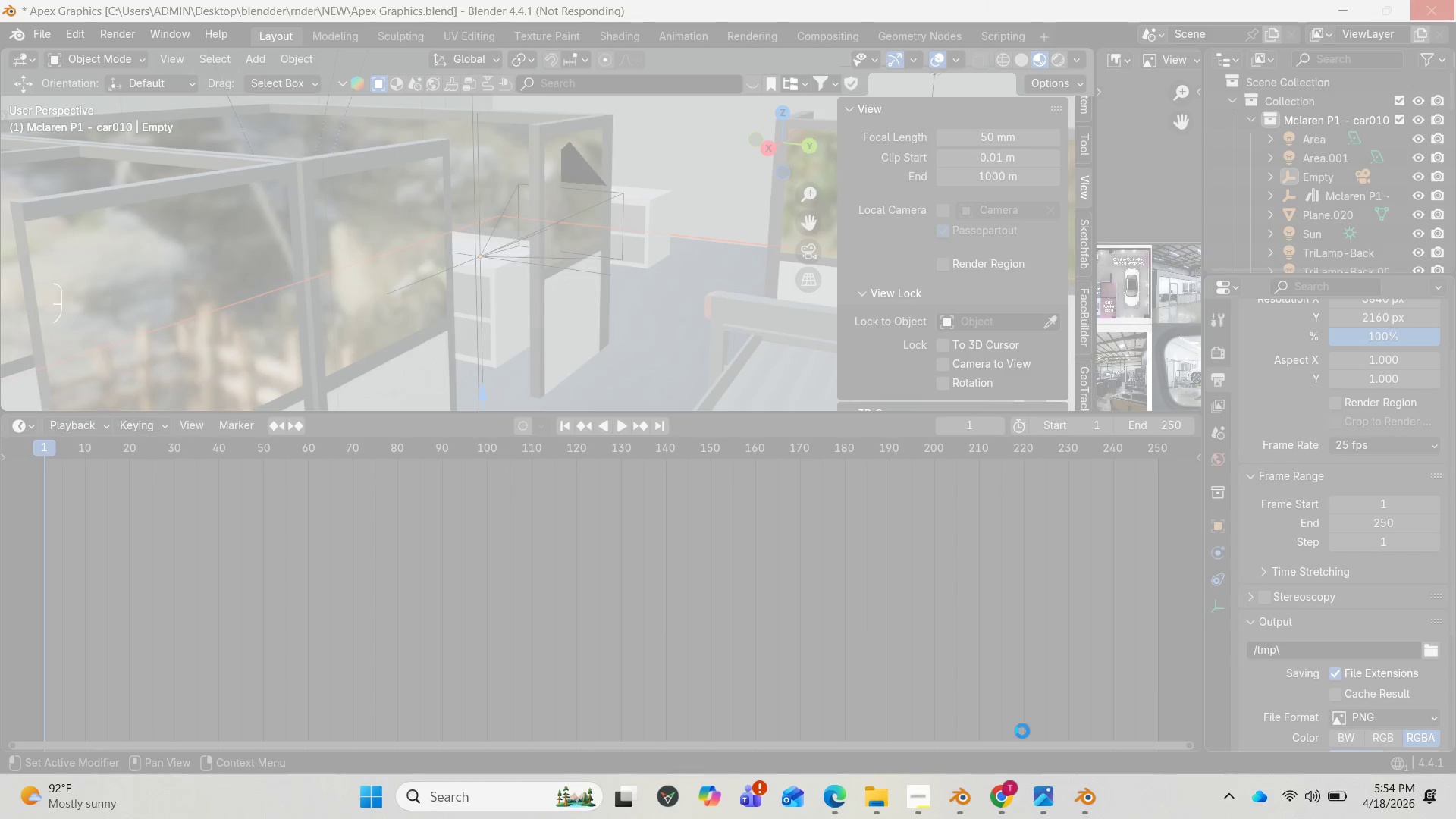 
left_click([1081, 795])
 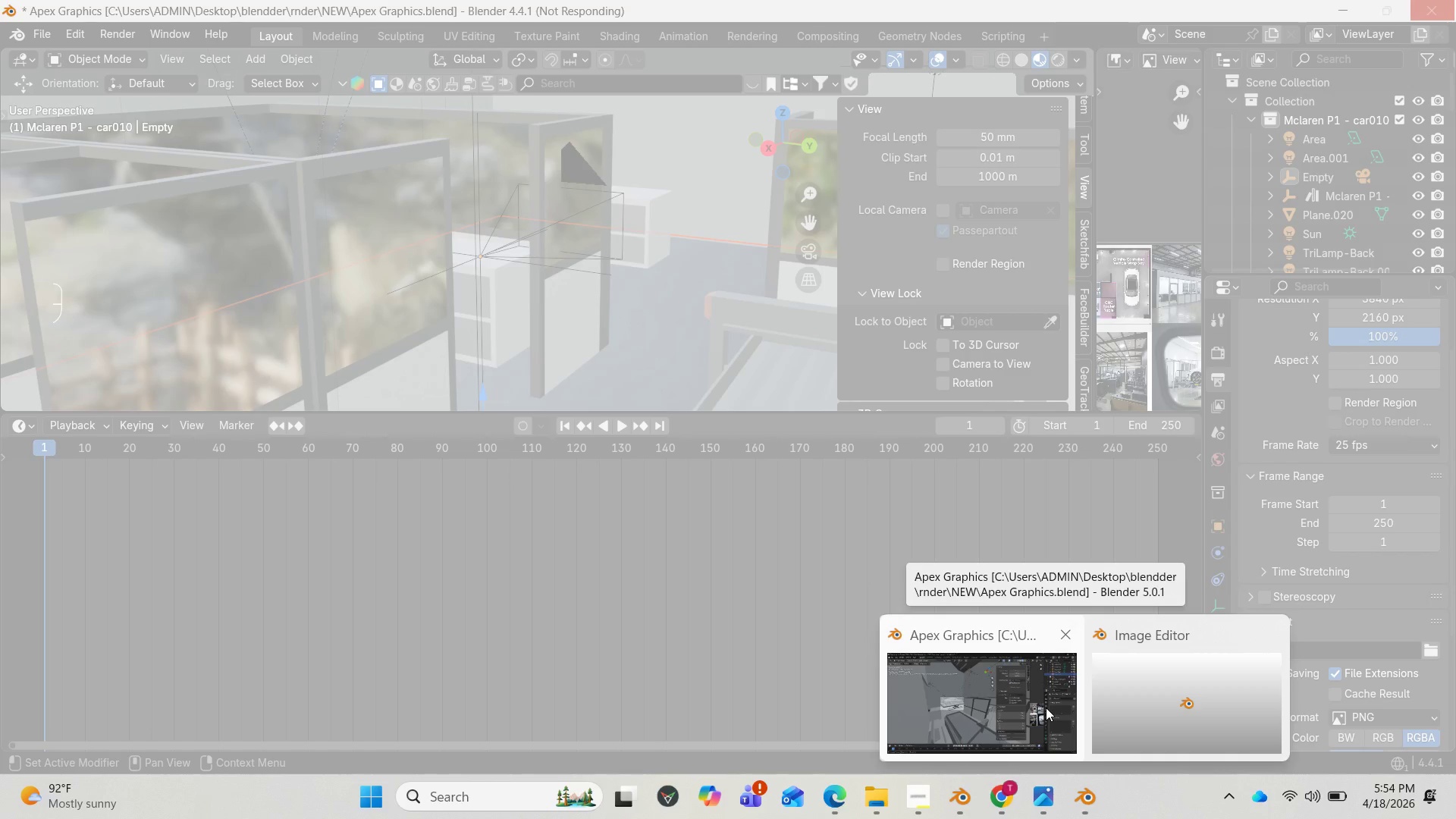 
left_click([1046, 708])
 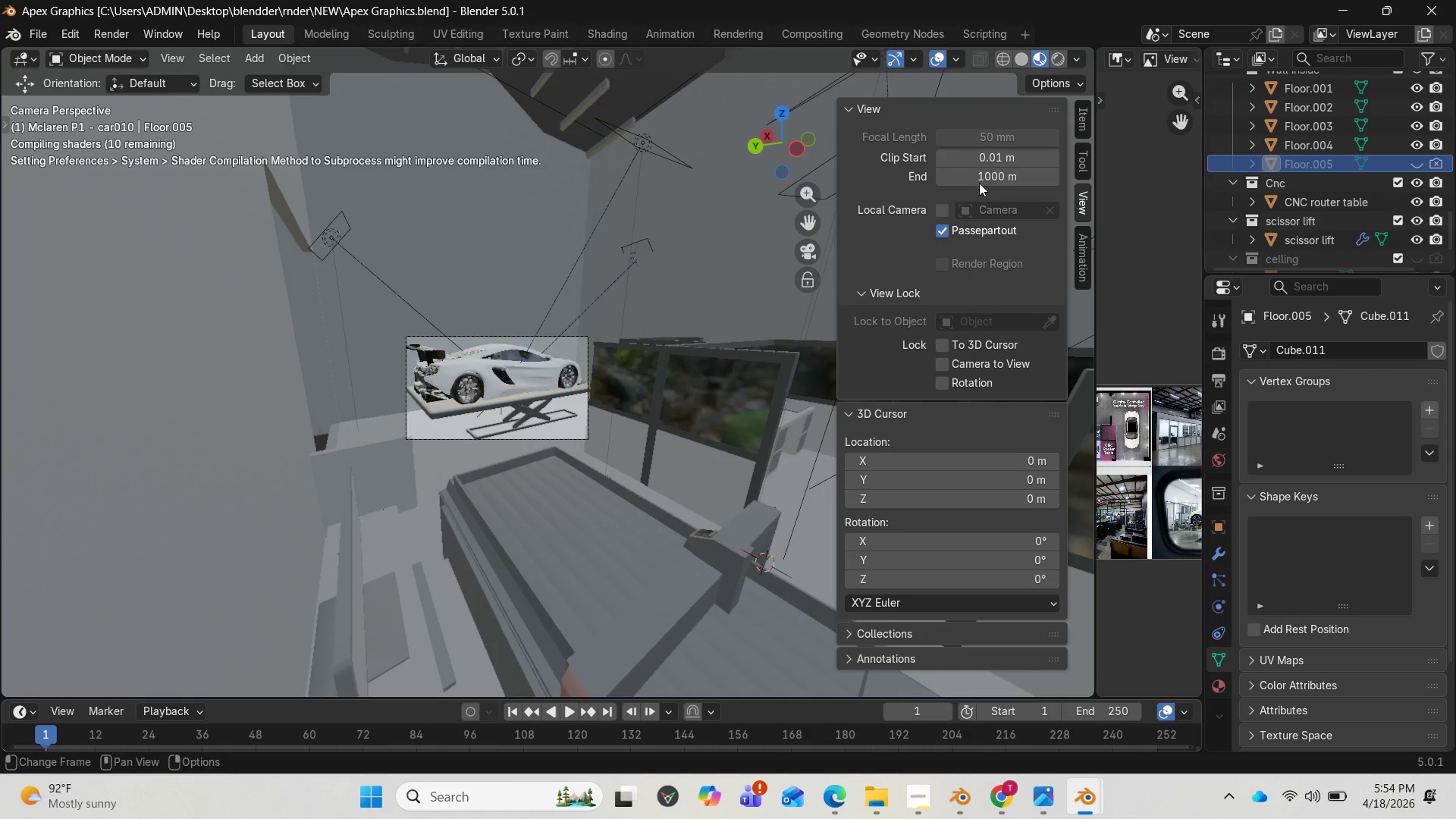 
wait(11.77)
 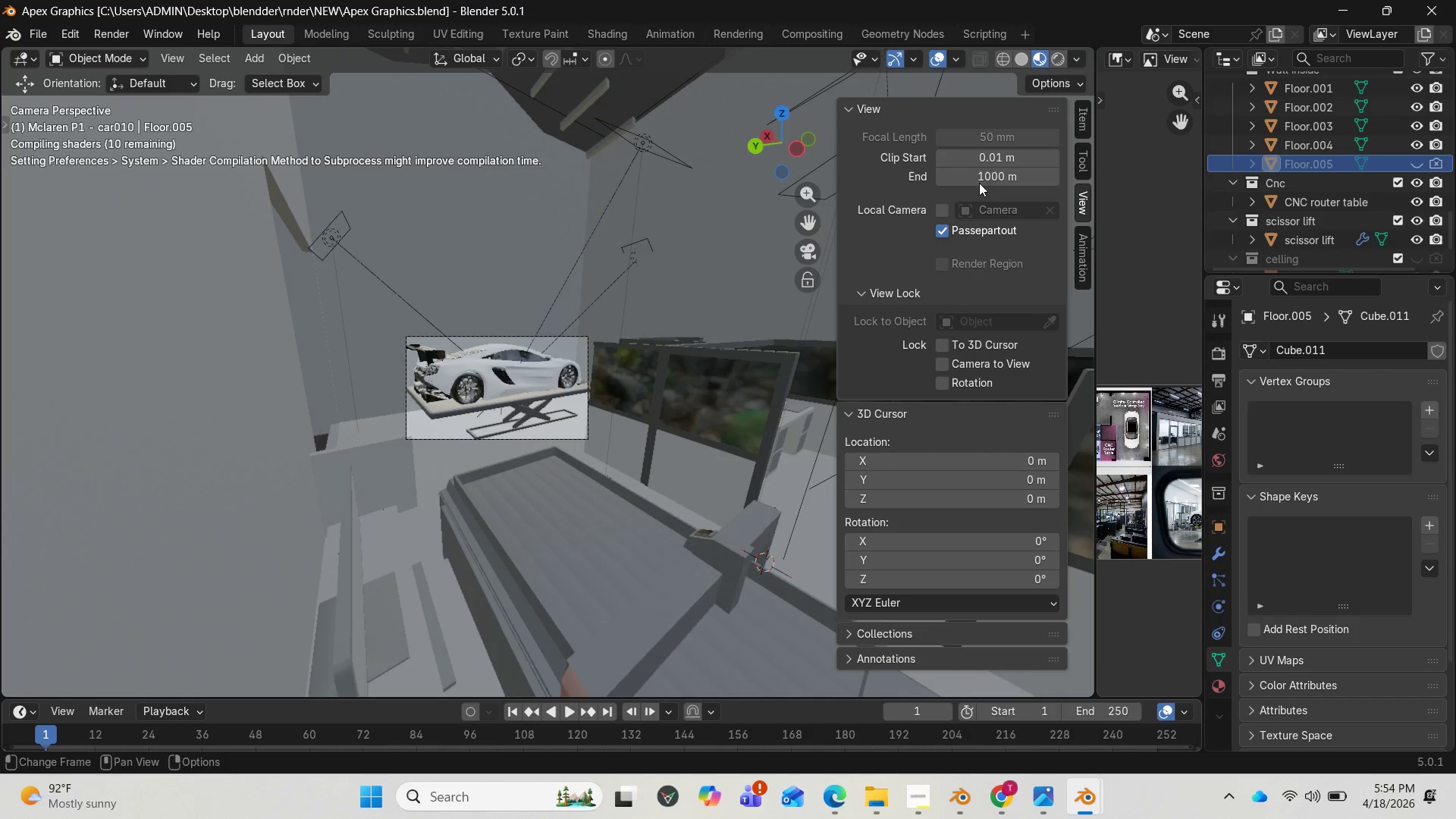 
left_click([1420, 1])
 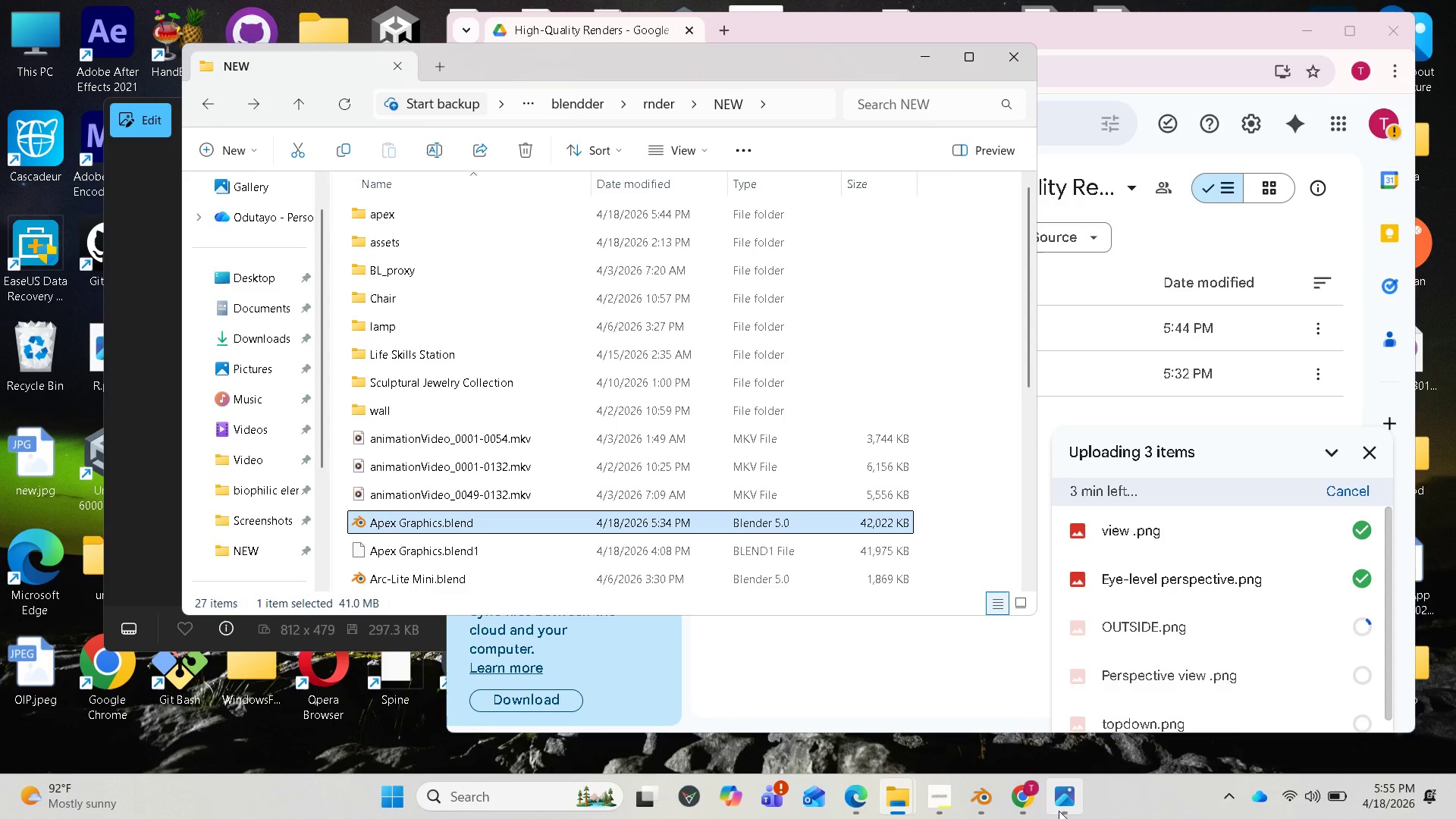 
mouse_move([972, 793])
 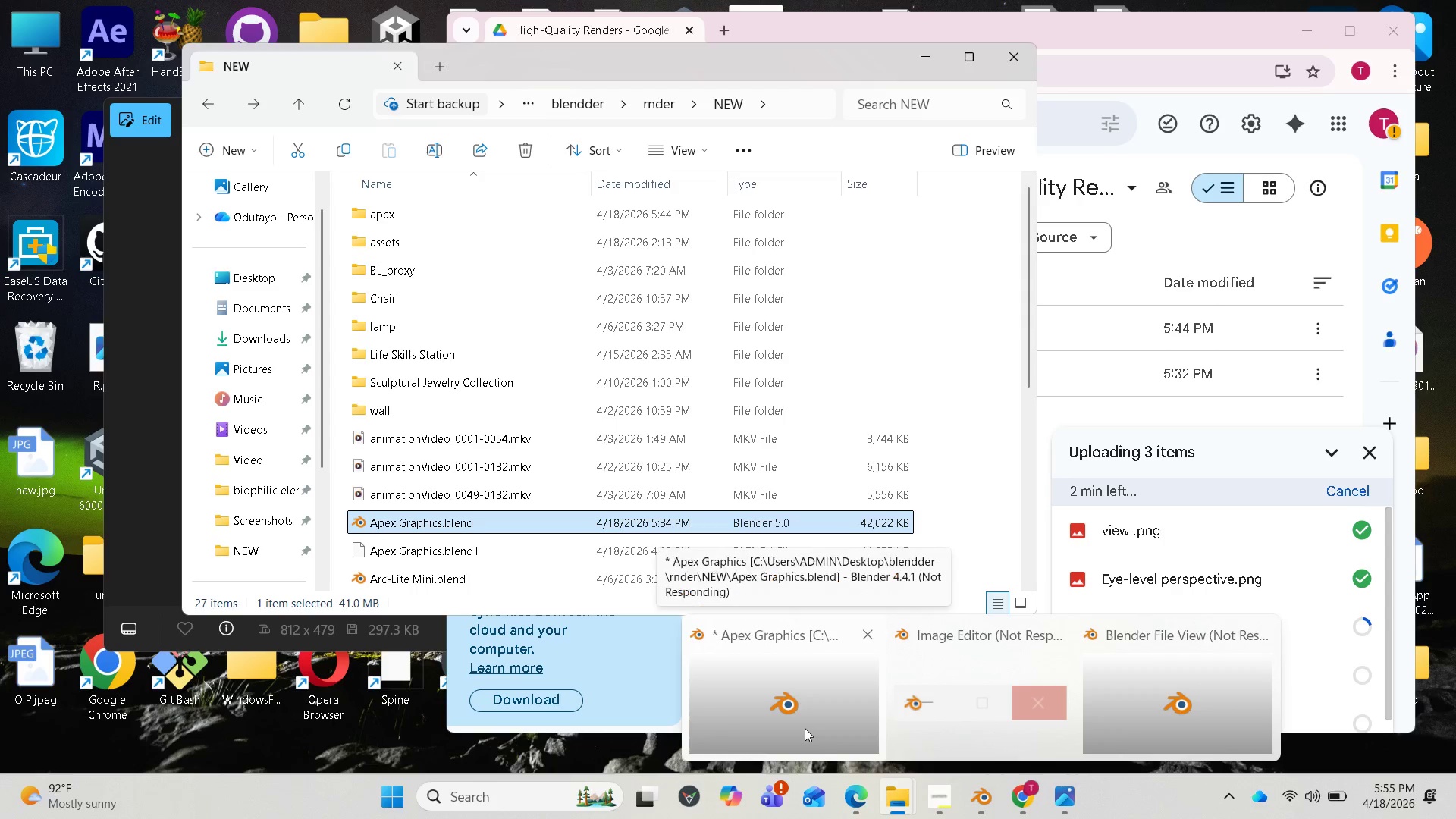 
left_click([805, 728])
 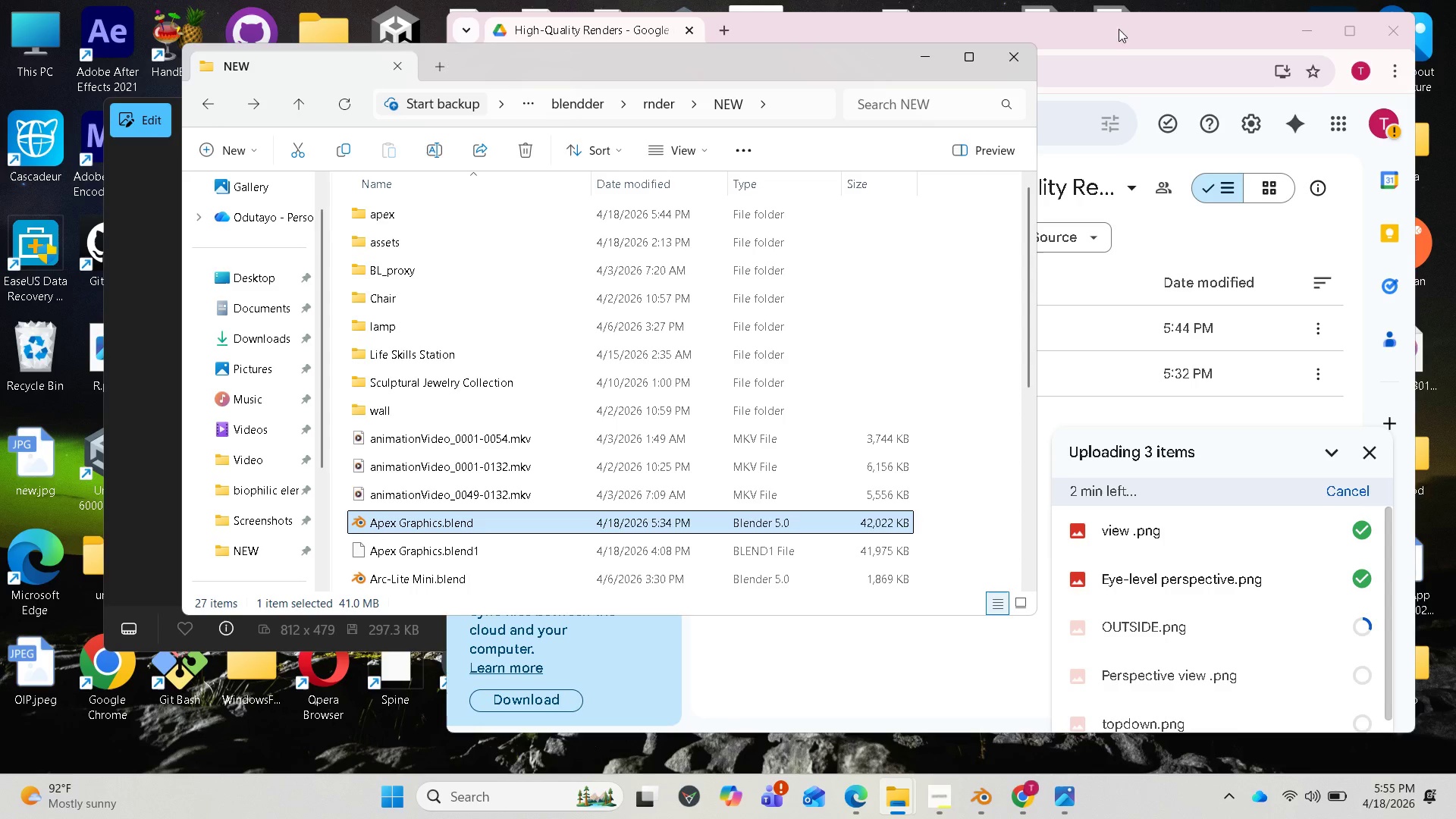 
left_click([1293, 20])
 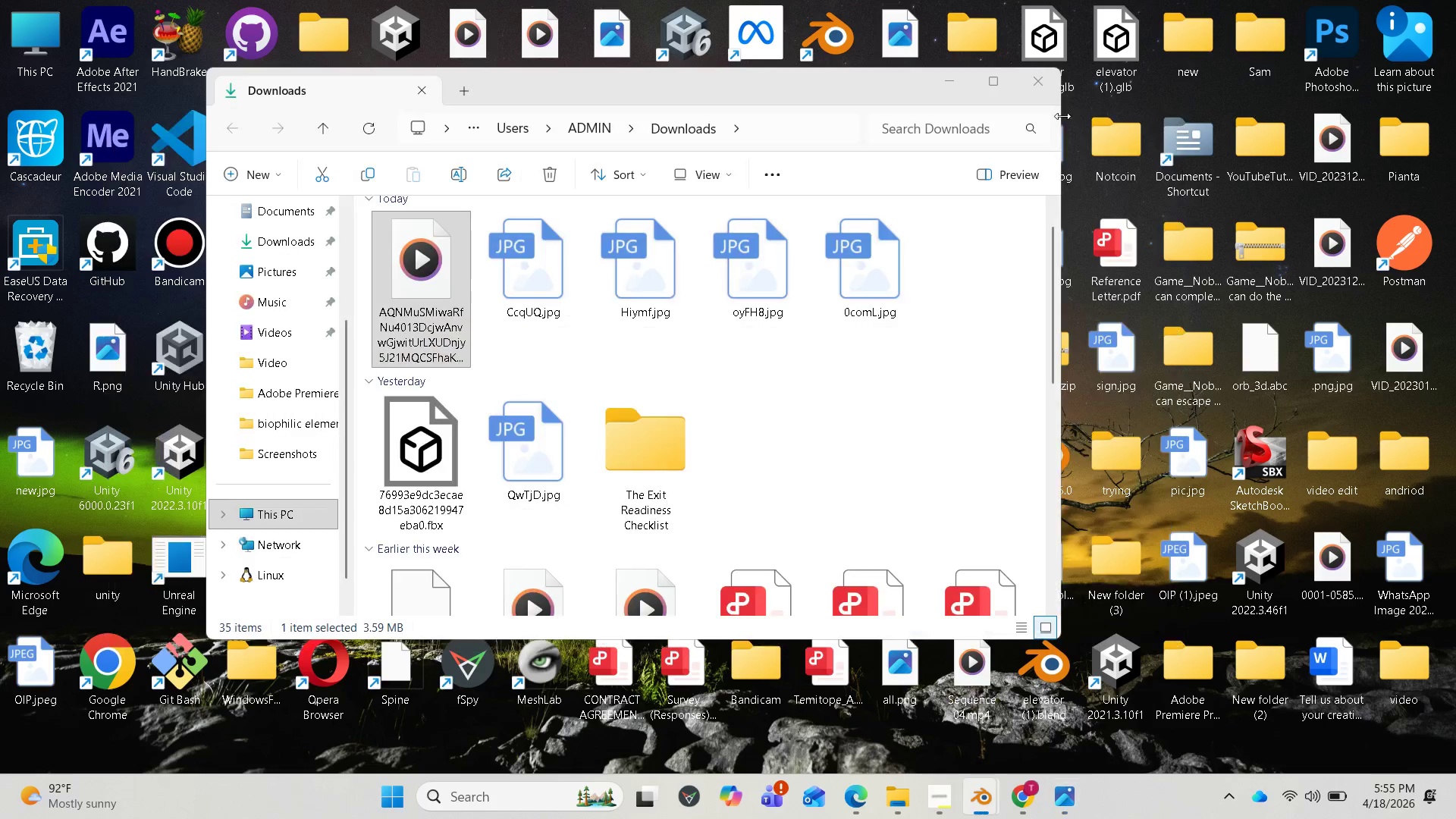 
left_click([839, 37])
 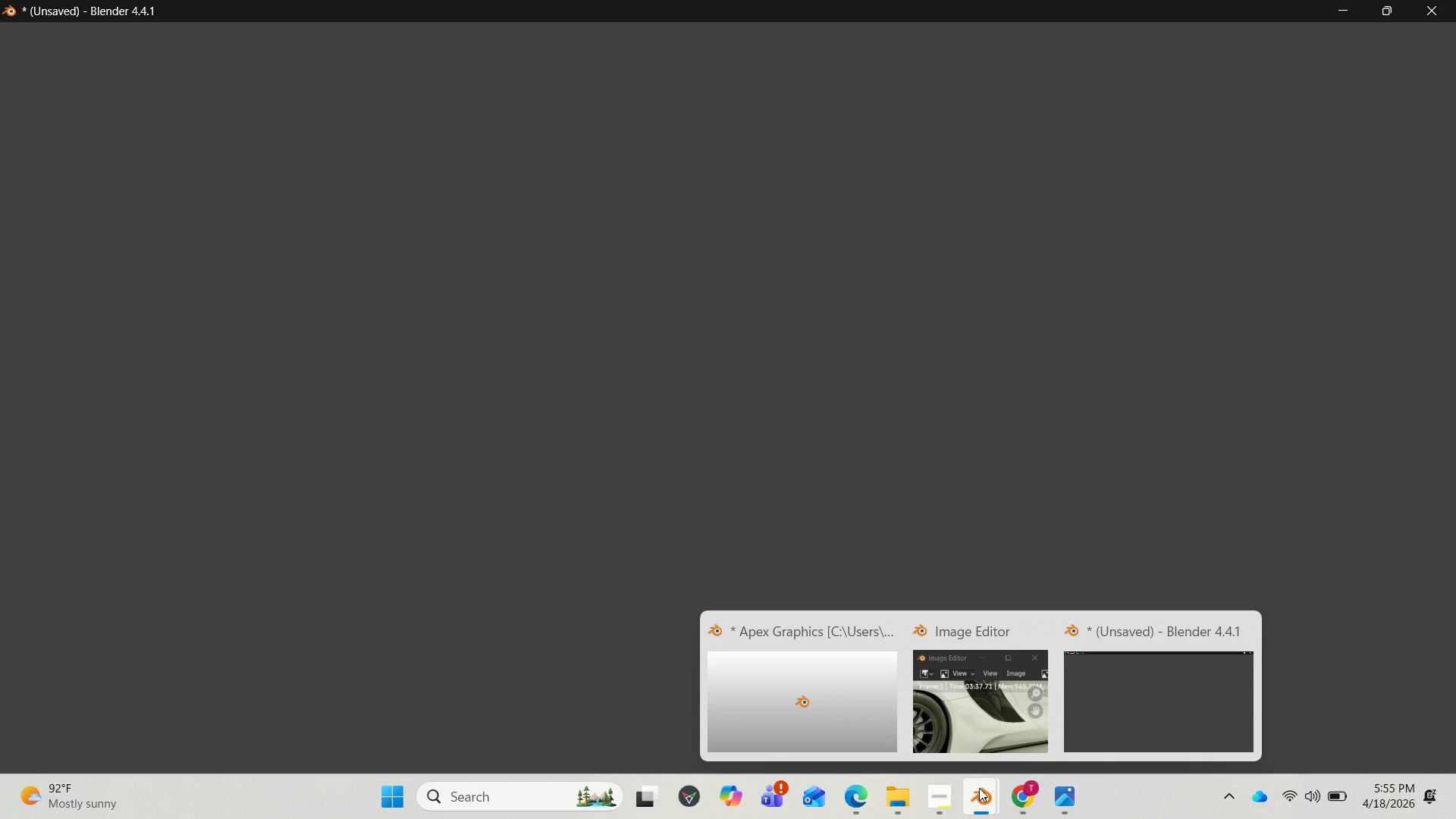 
wait(11.02)
 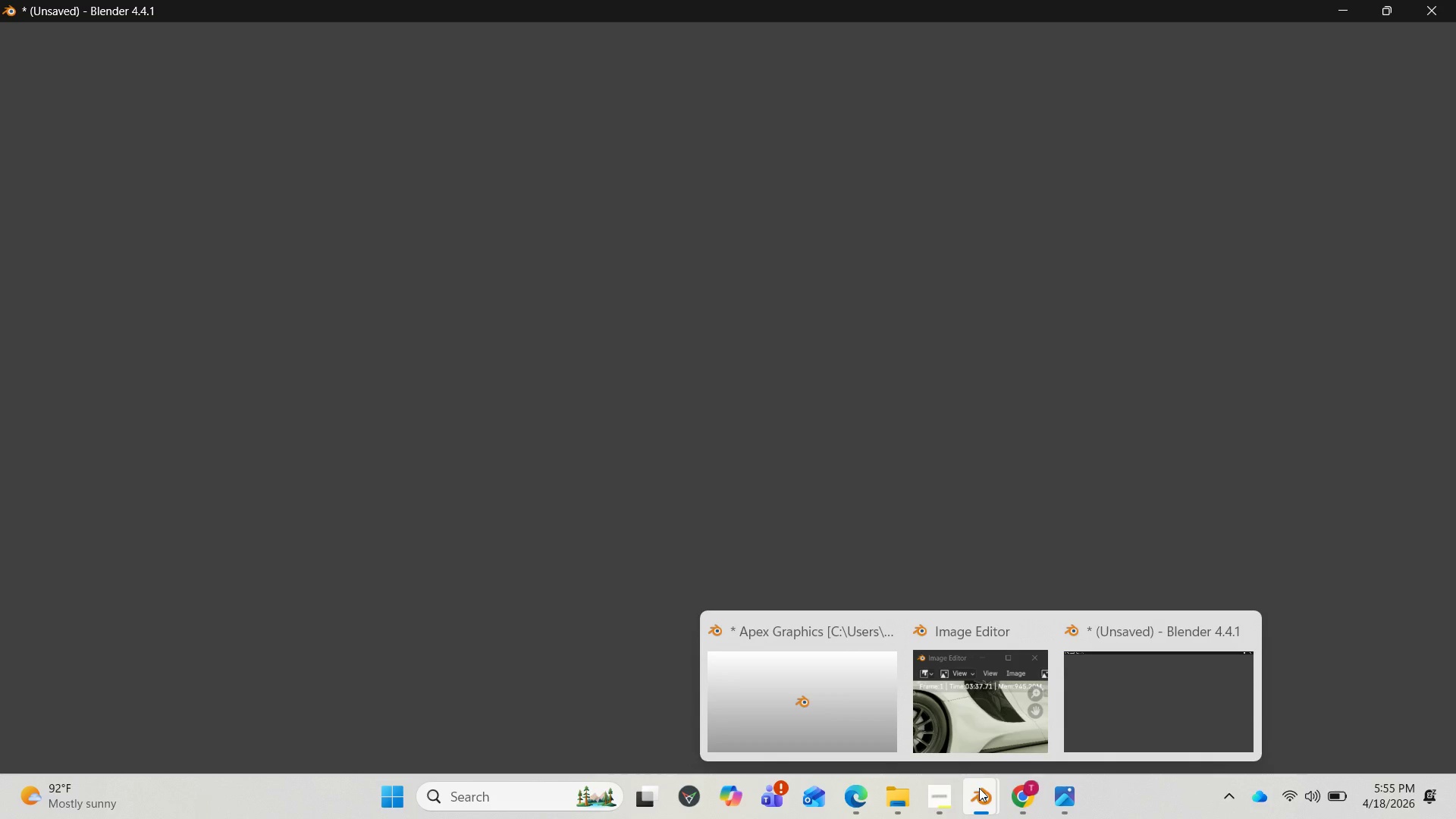 
mouse_move([968, 795])
 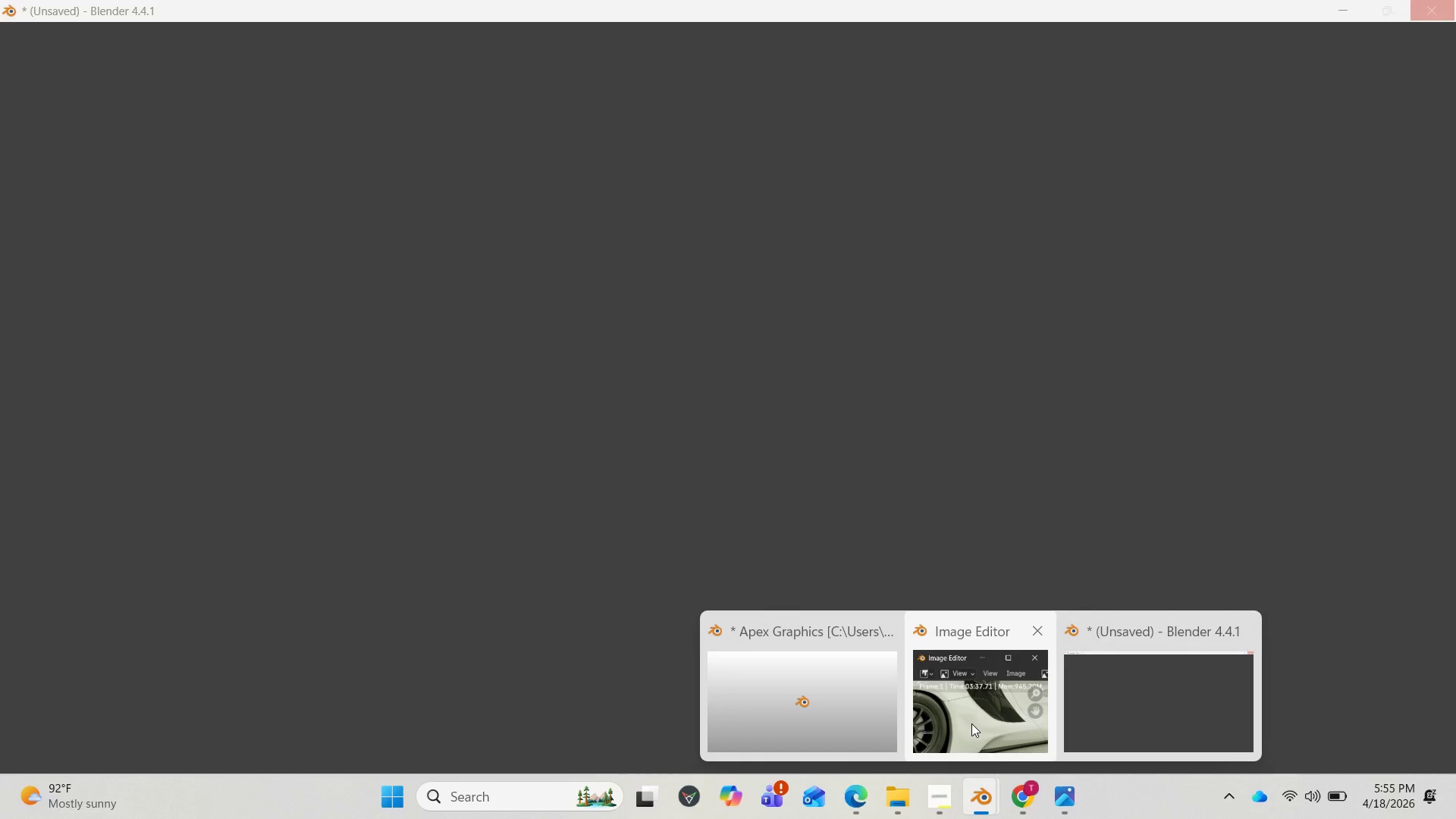 
left_click([971, 723])
 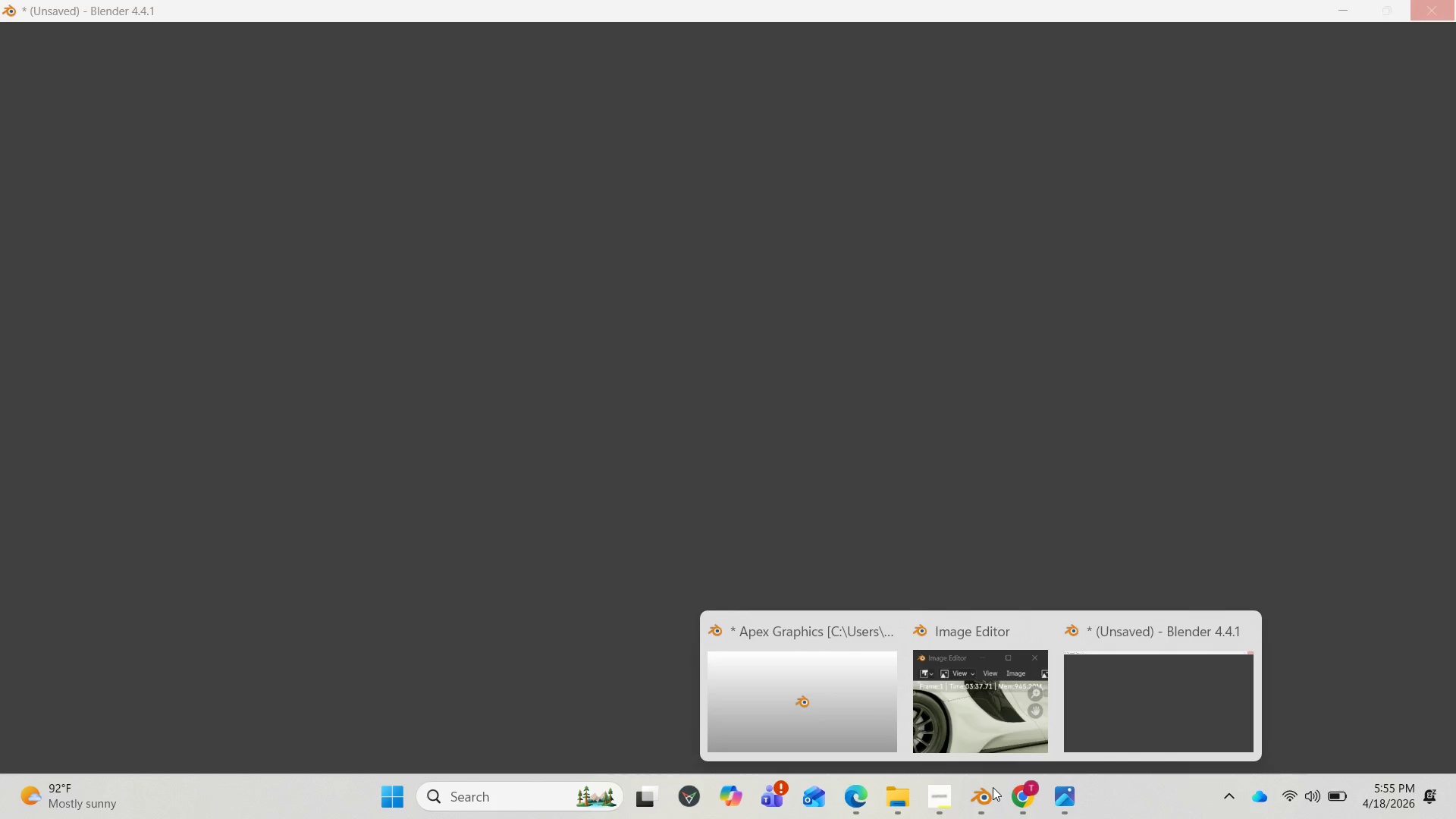 
left_click([974, 729])
 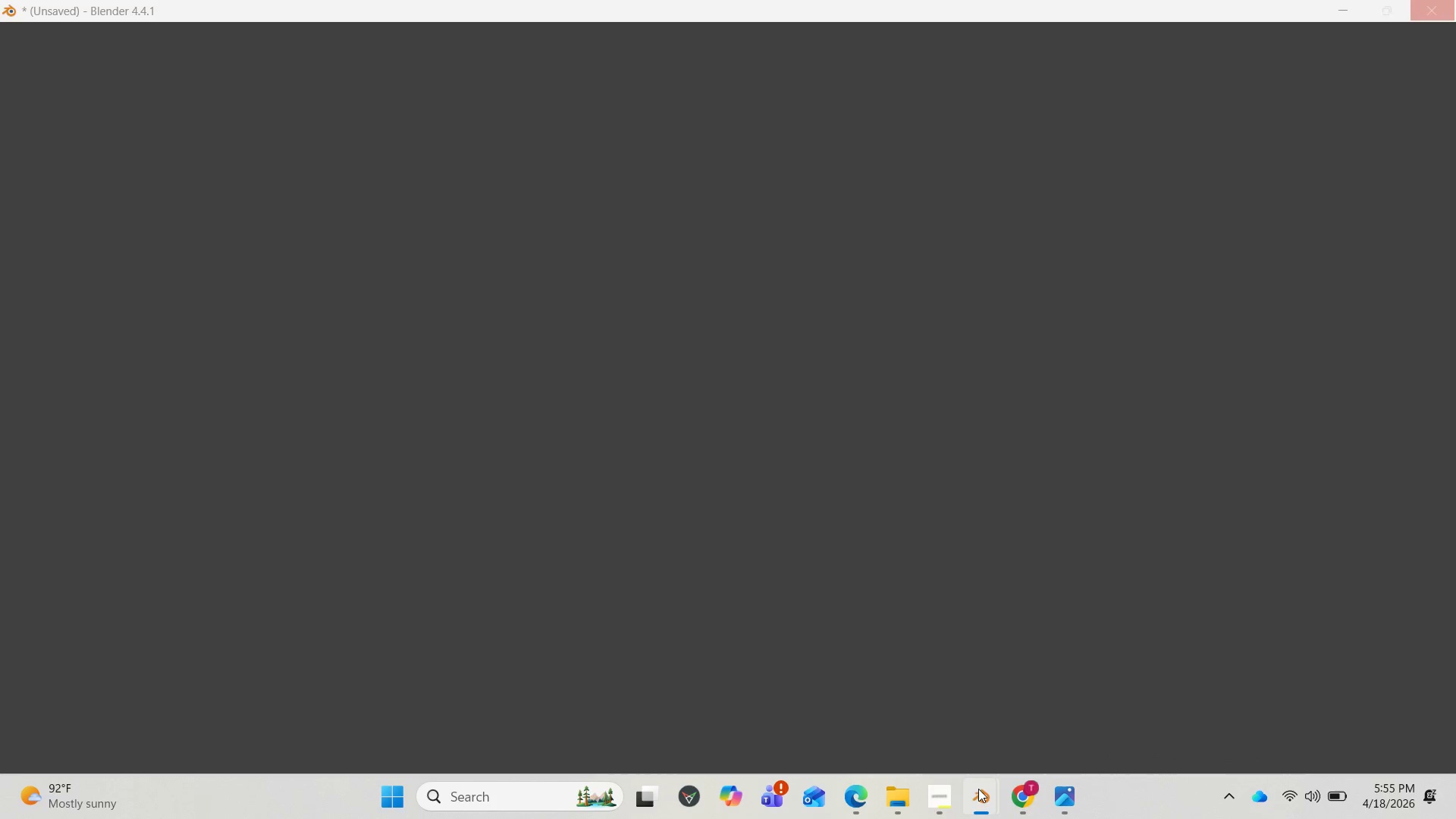 
double_click([977, 789])
 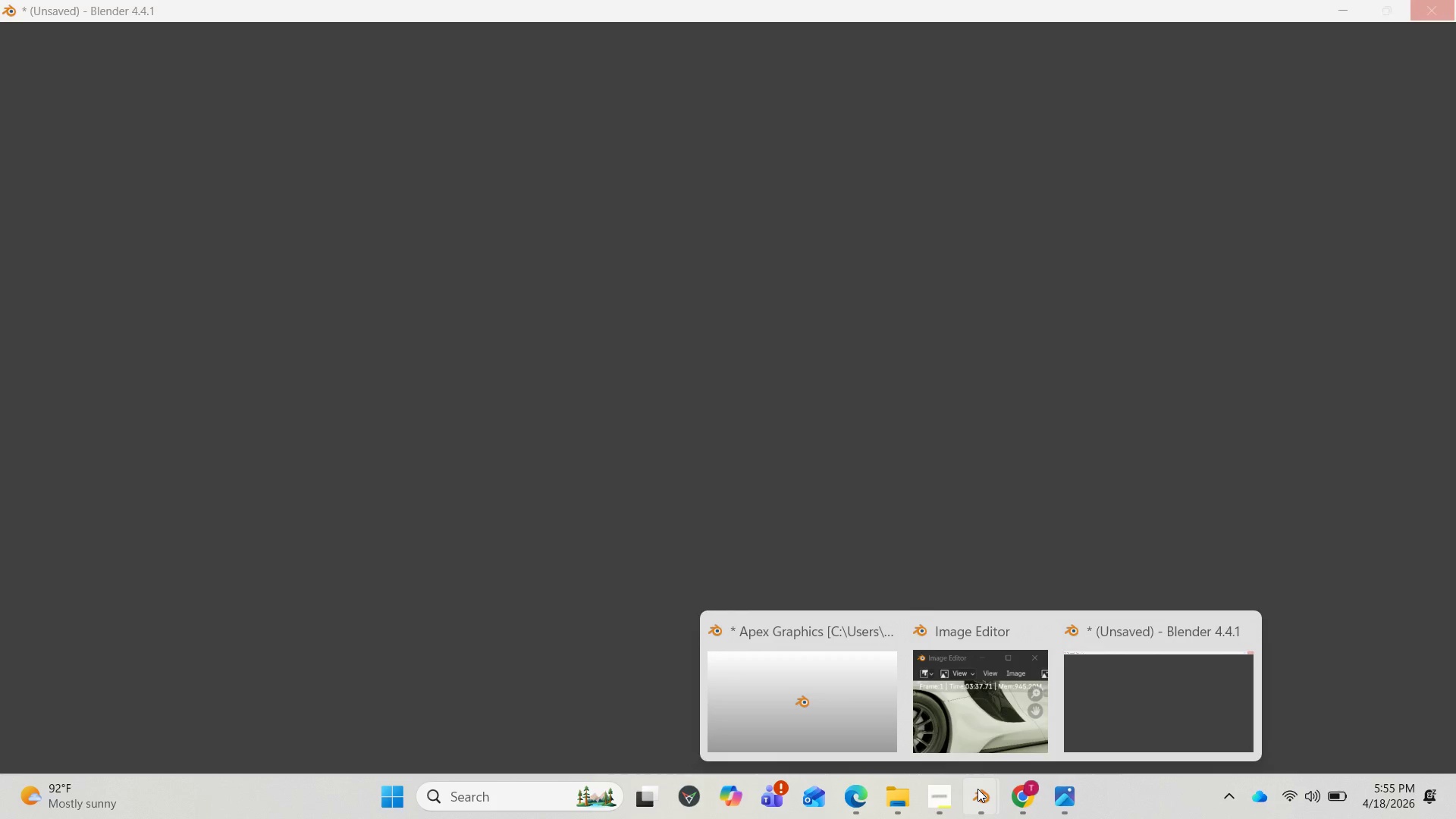 
triple_click([977, 789])
 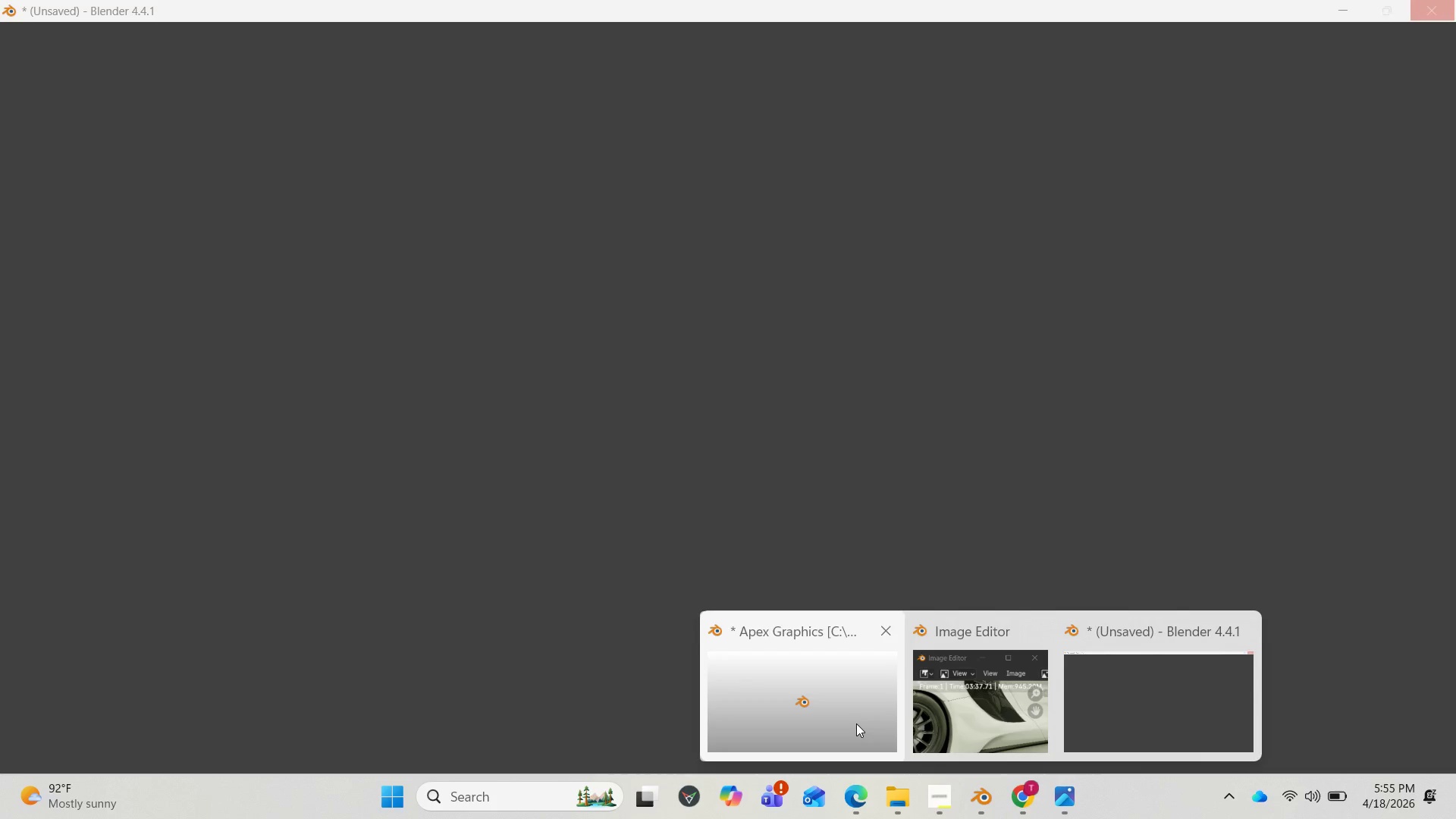 
left_click([856, 723])
 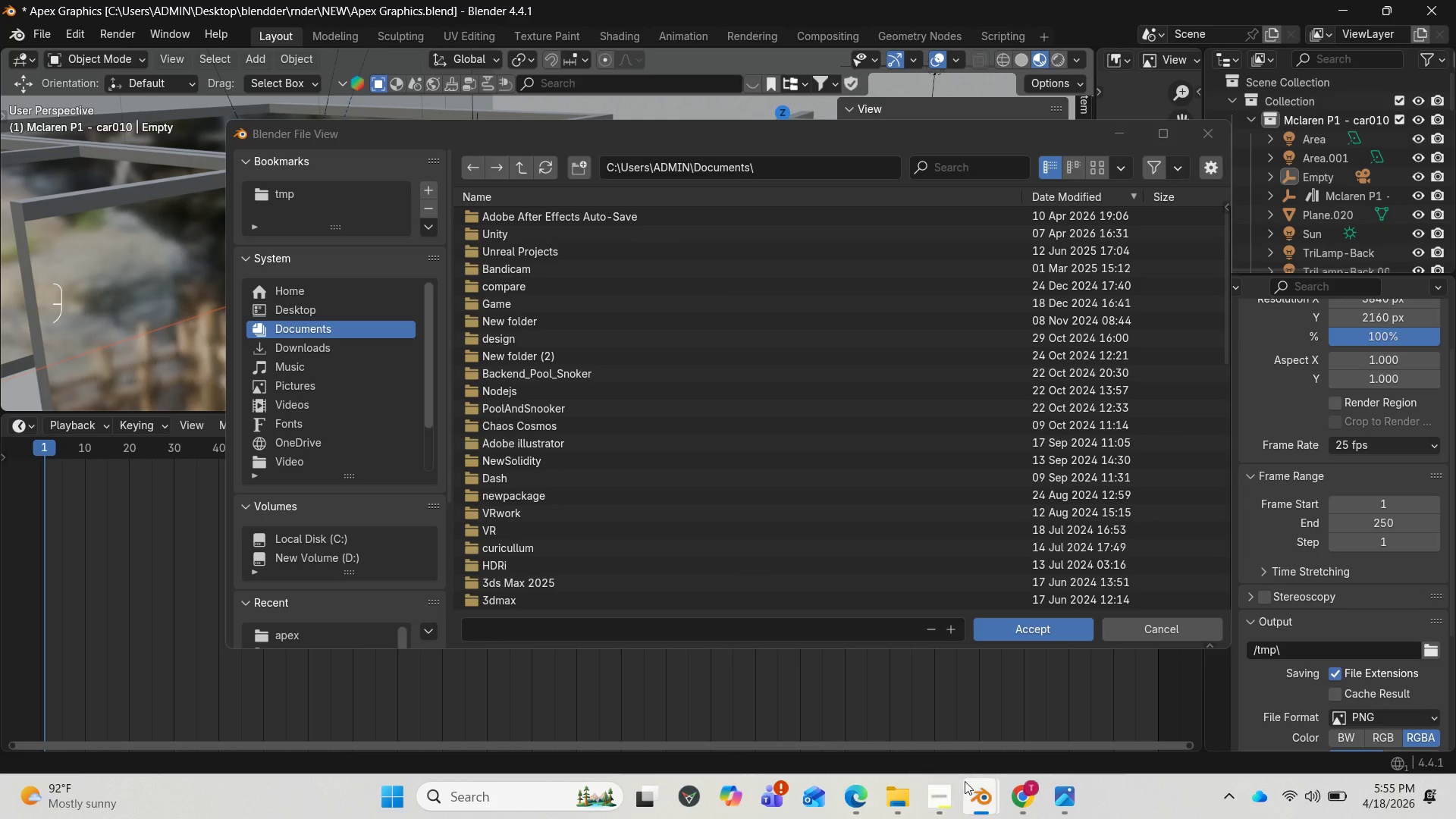 
left_click([969, 787])
 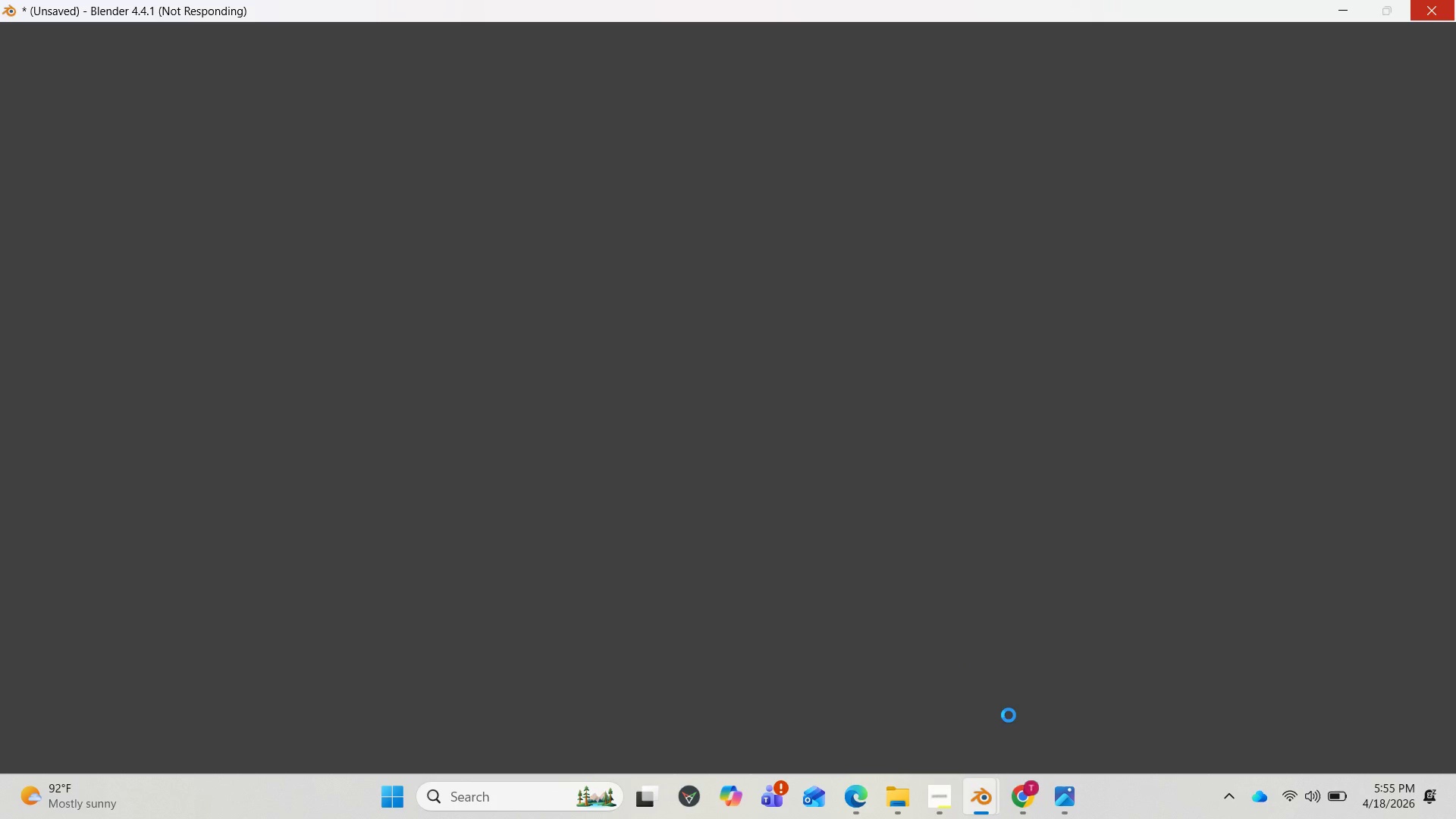 
left_click([984, 784])
 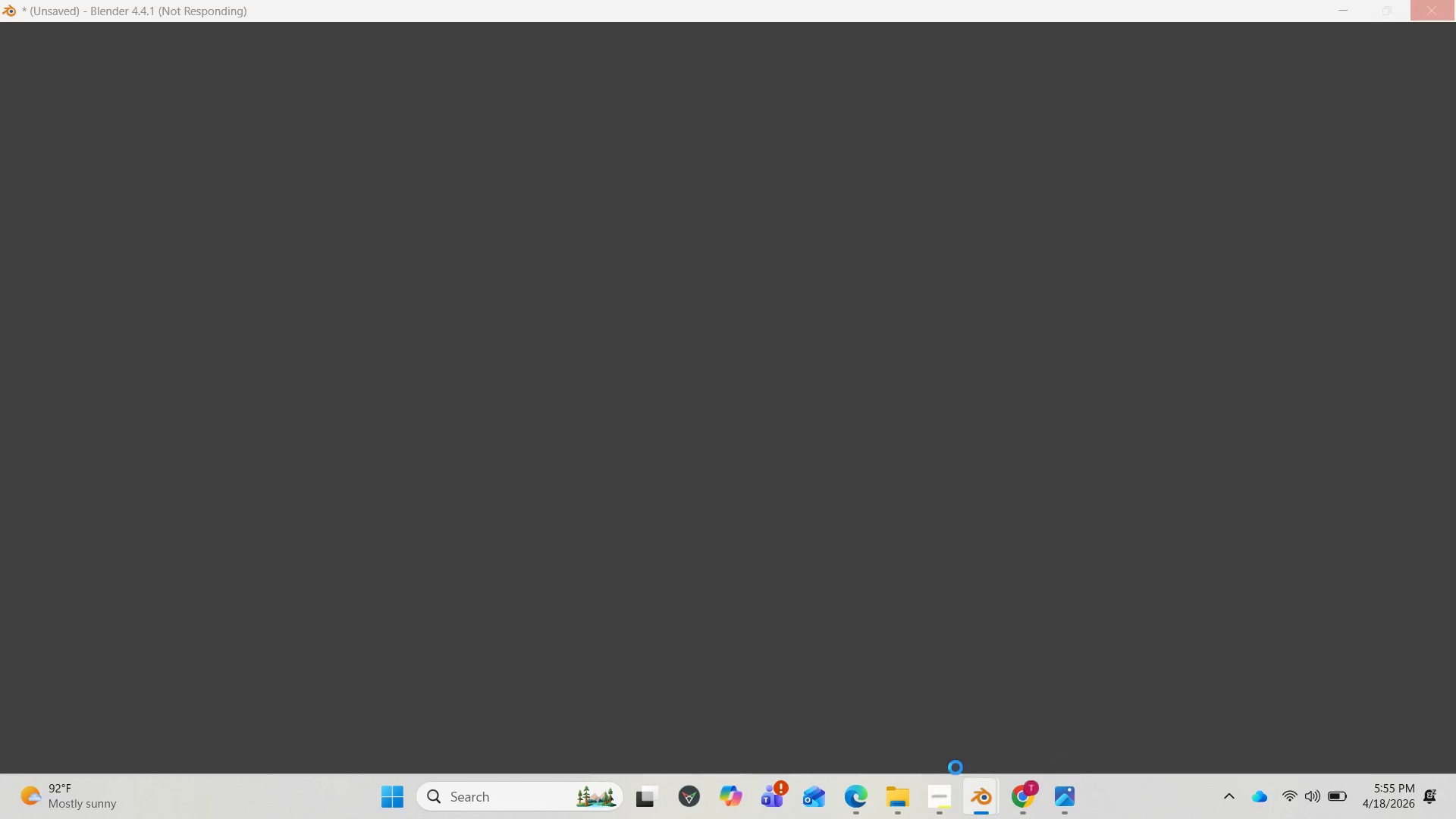 
wait(5.84)
 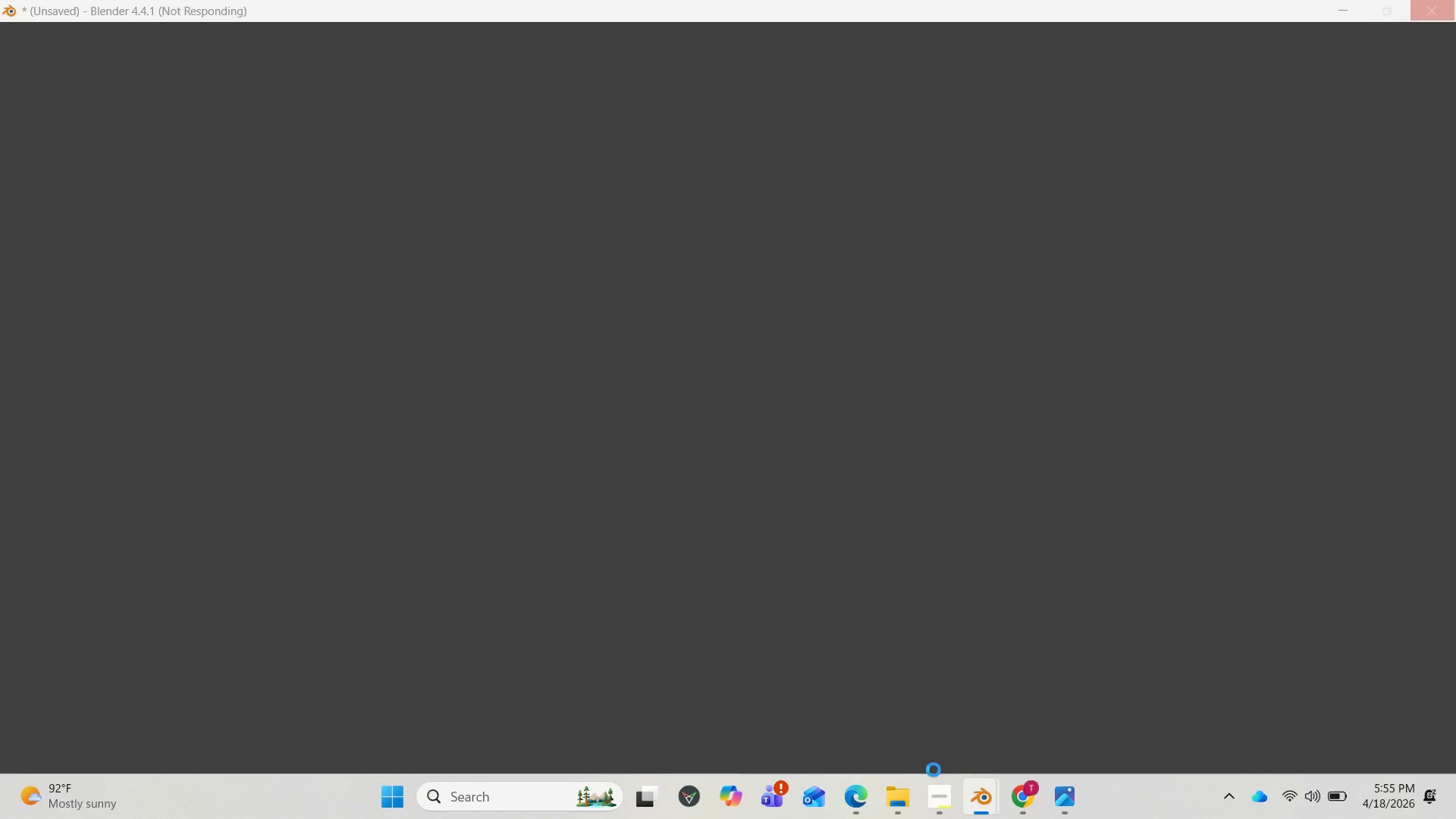 
left_click([769, 692])
 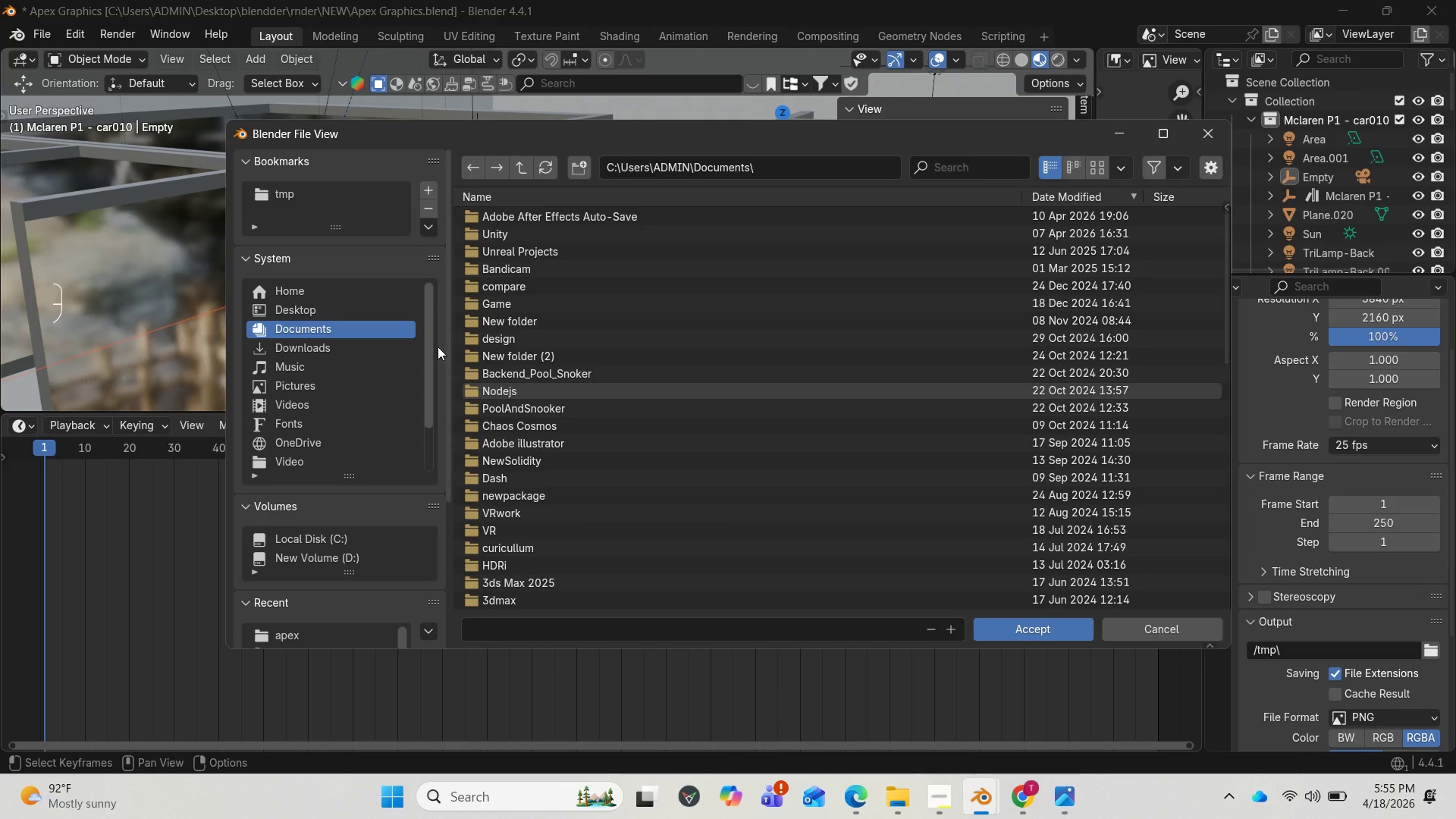 
scroll: coordinate [519, 347], scroll_direction: up, amount: 2.0
 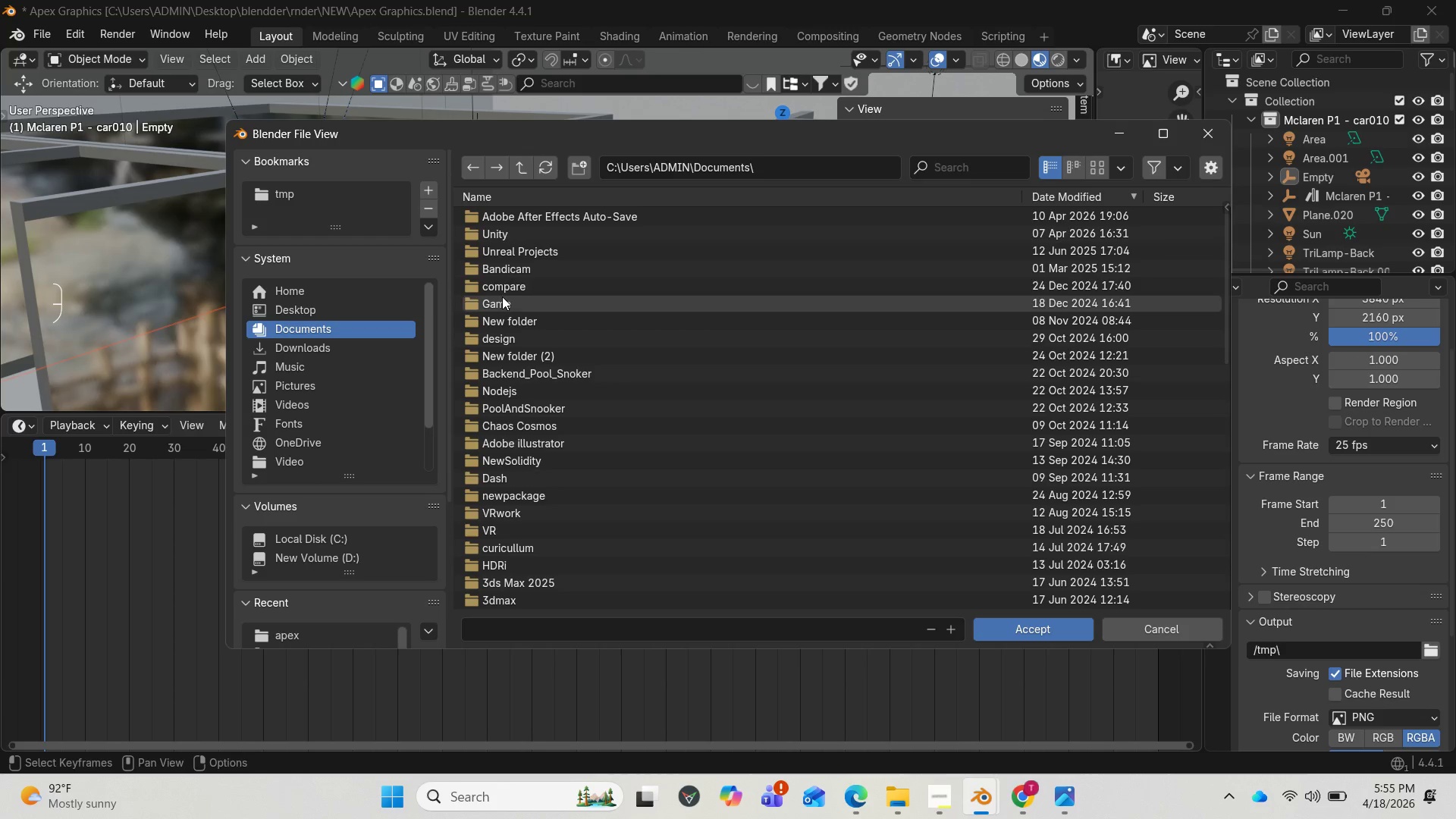 
left_click([324, 303])
 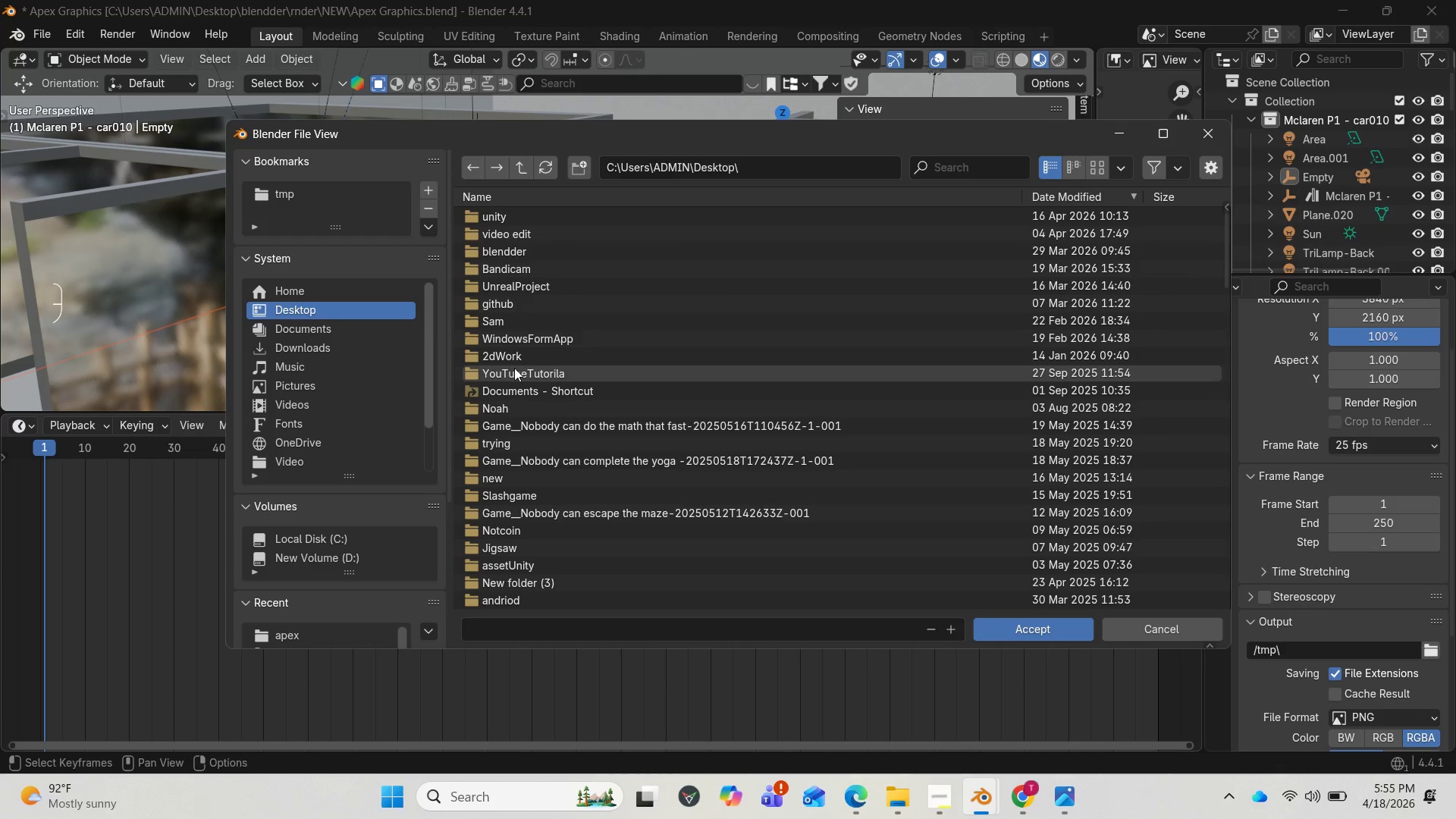 
scroll: coordinate [512, 404], scroll_direction: down, amount: 1.0
 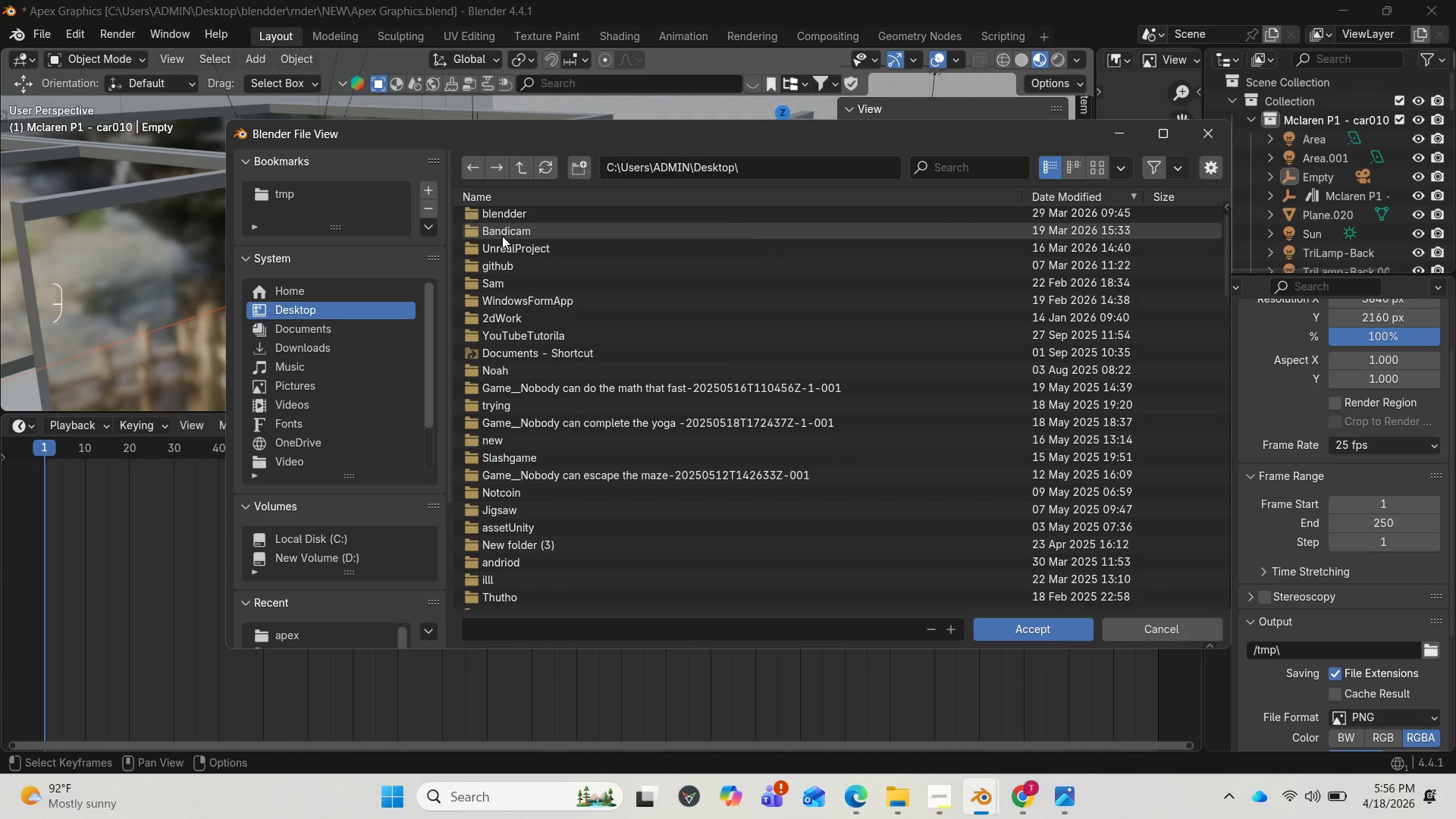 
double_click([504, 217])
 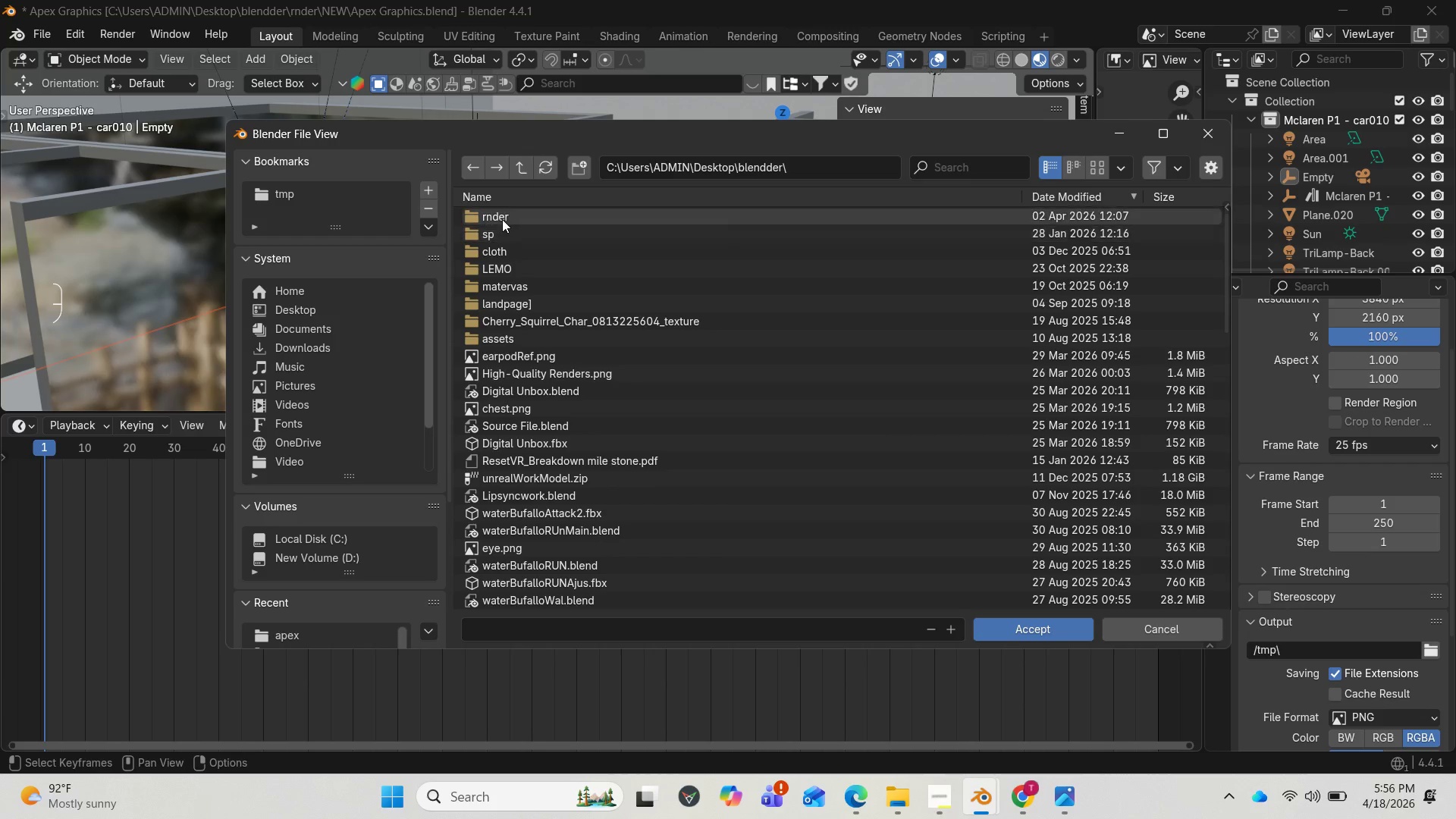 
double_click([502, 219])
 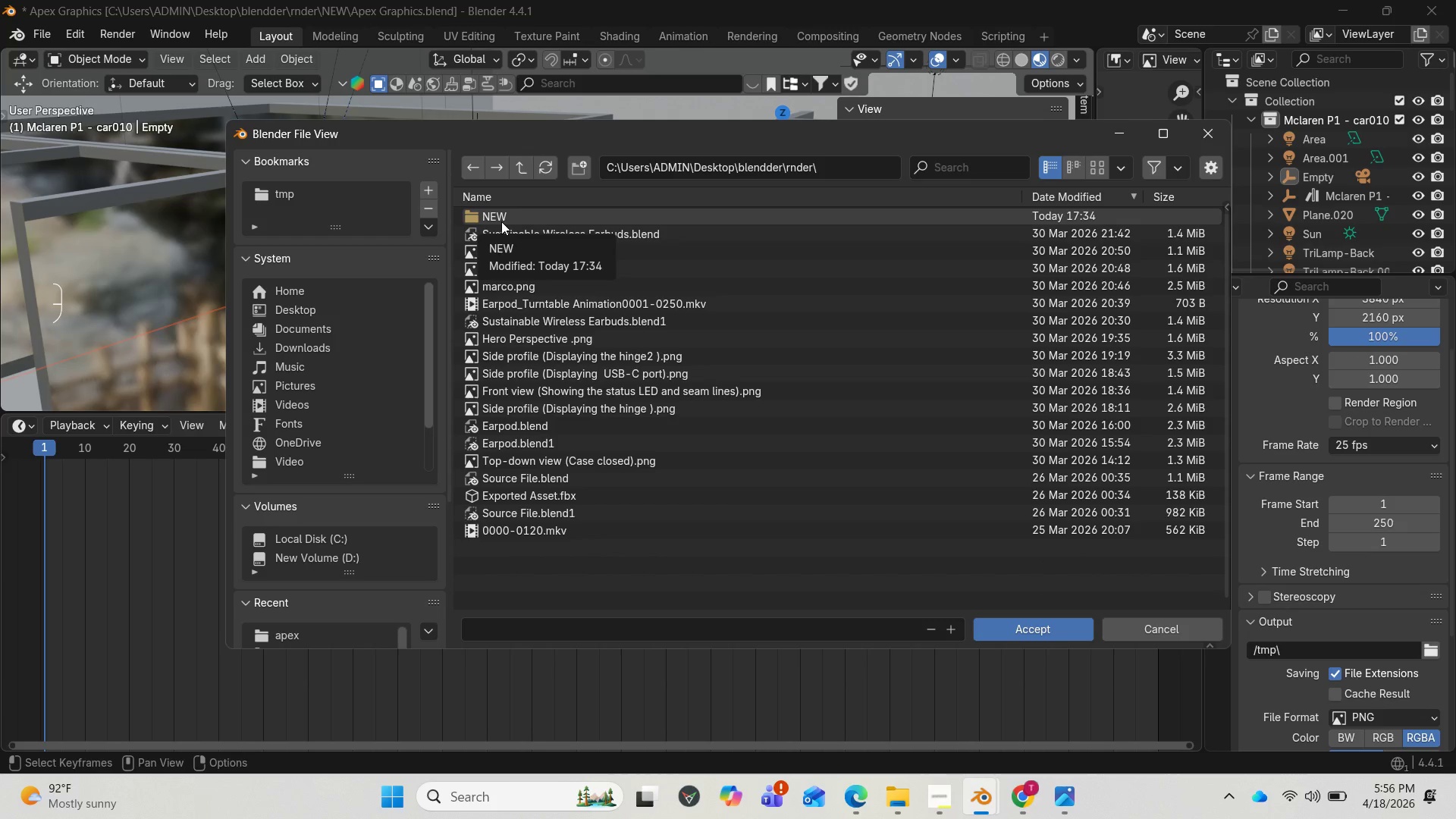 
double_click([501, 221])
 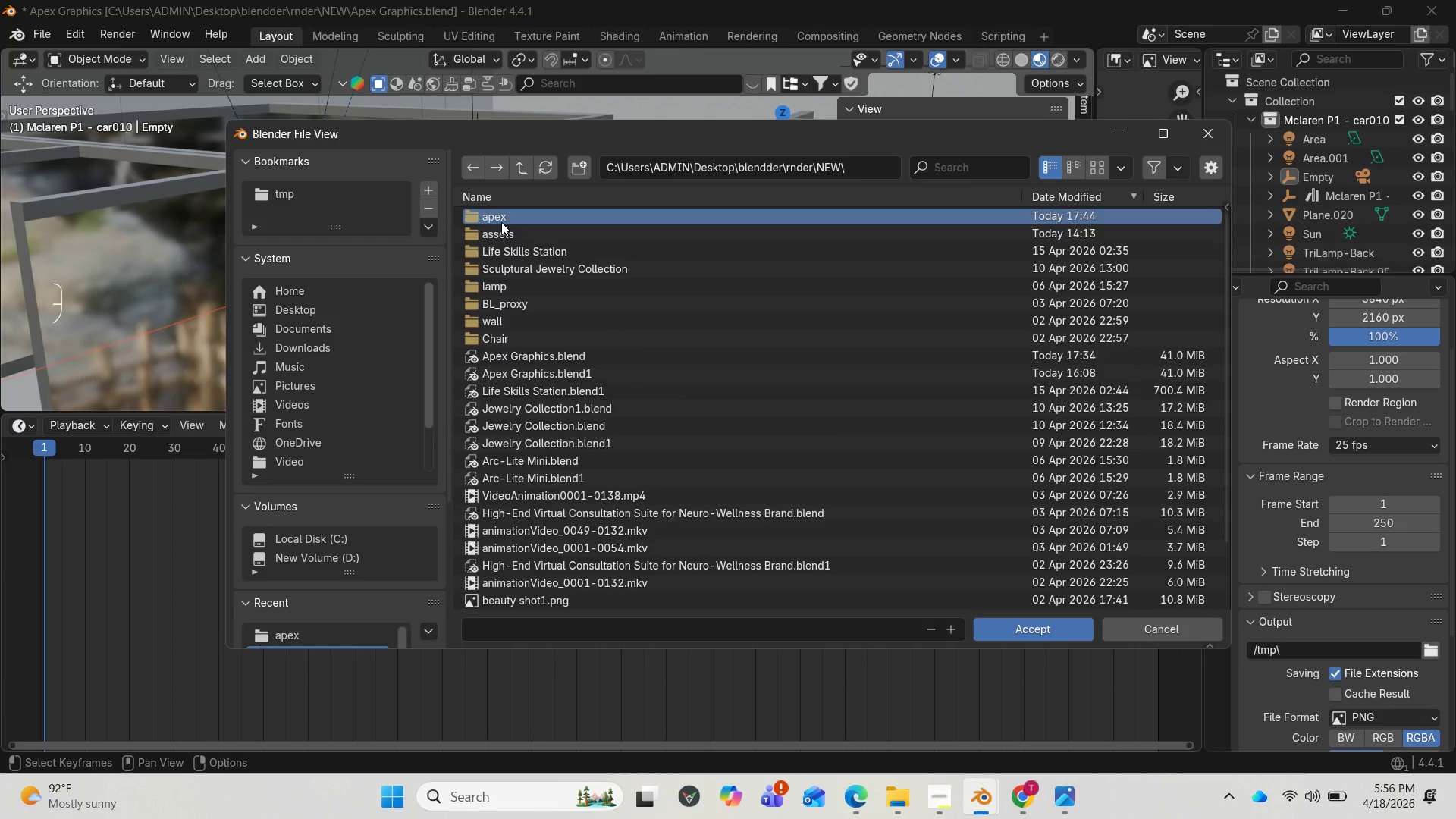 
double_click([501, 222])
 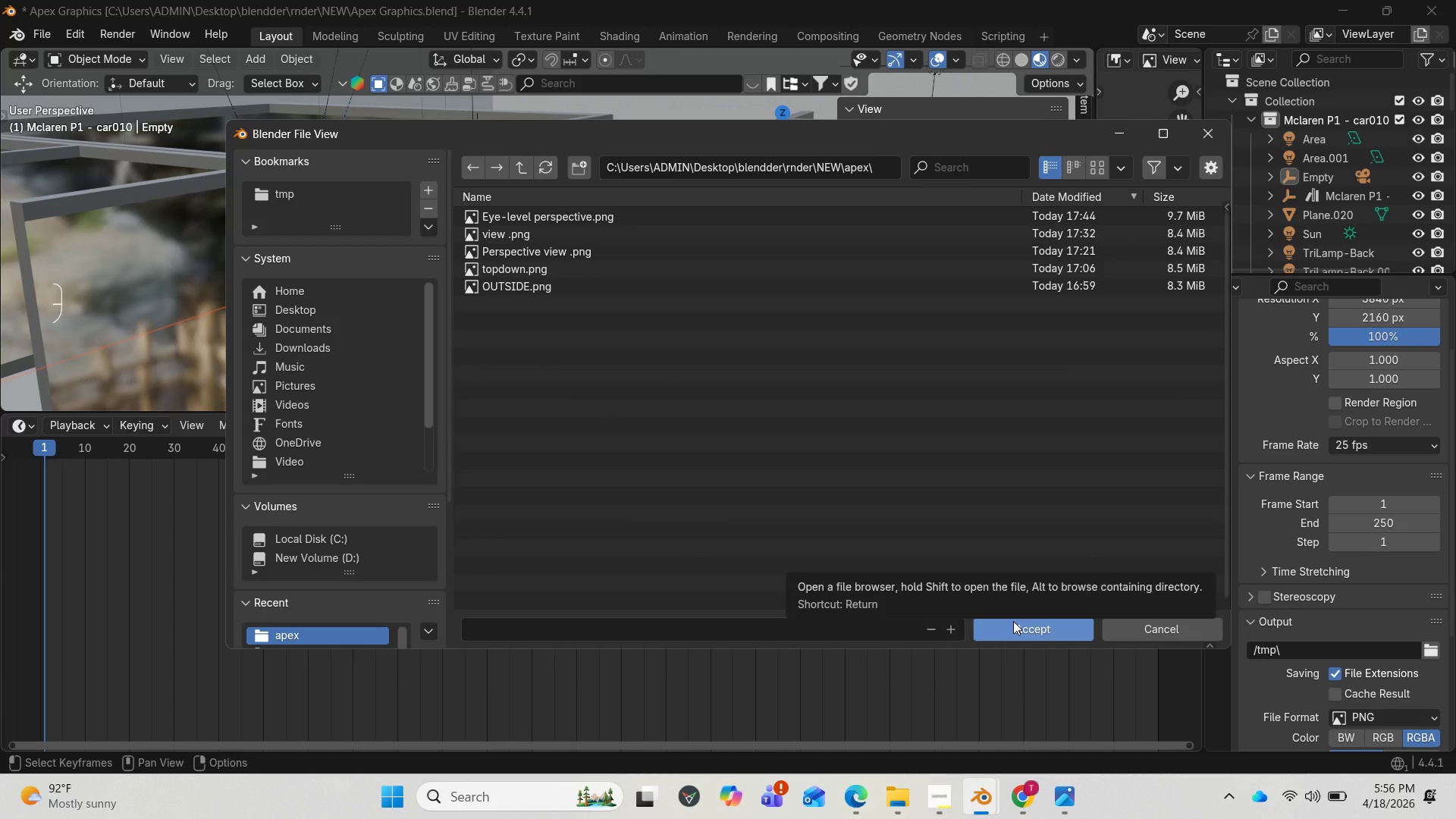 
wait(6.3)
 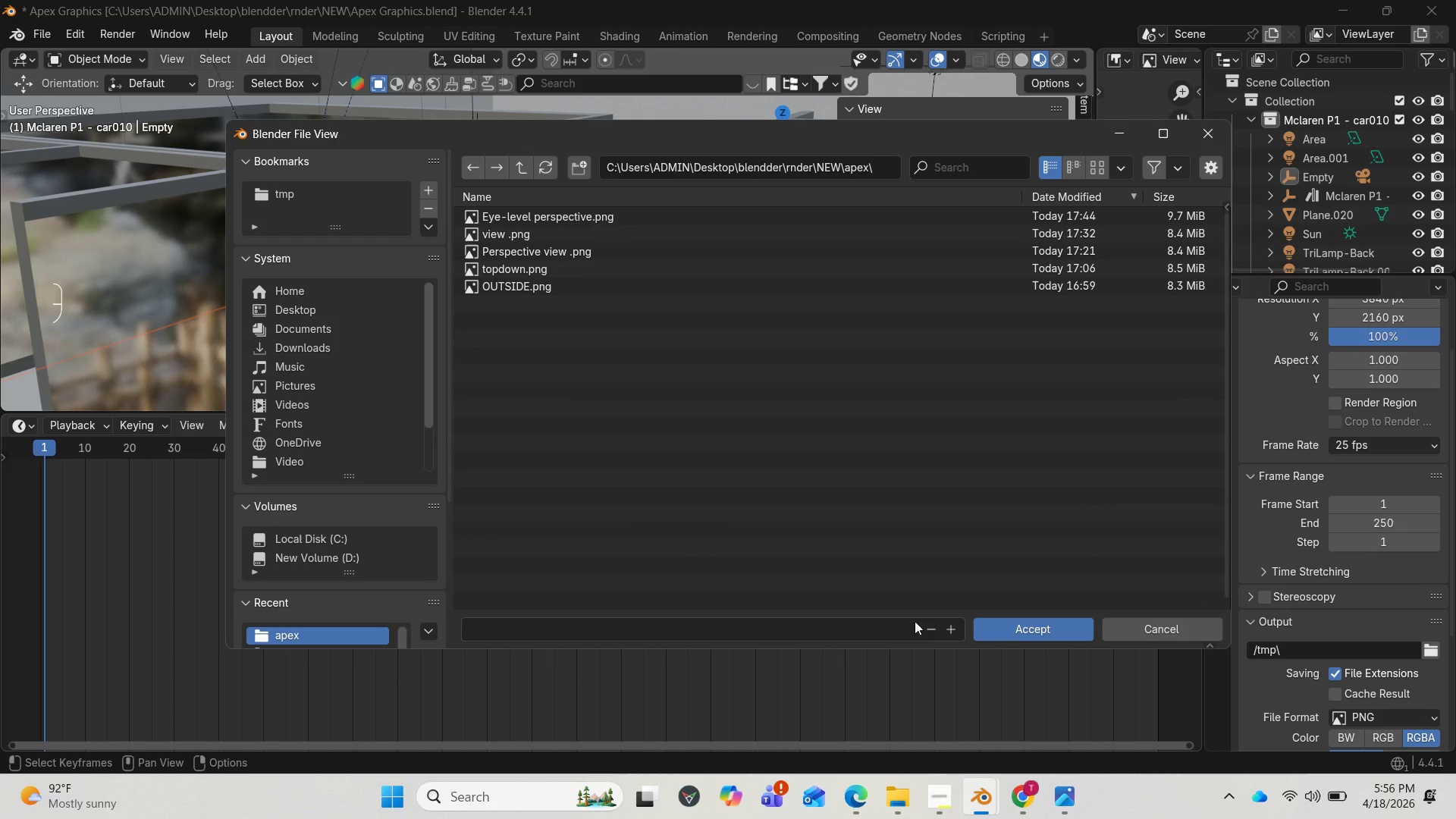 
left_click([1013, 621])
 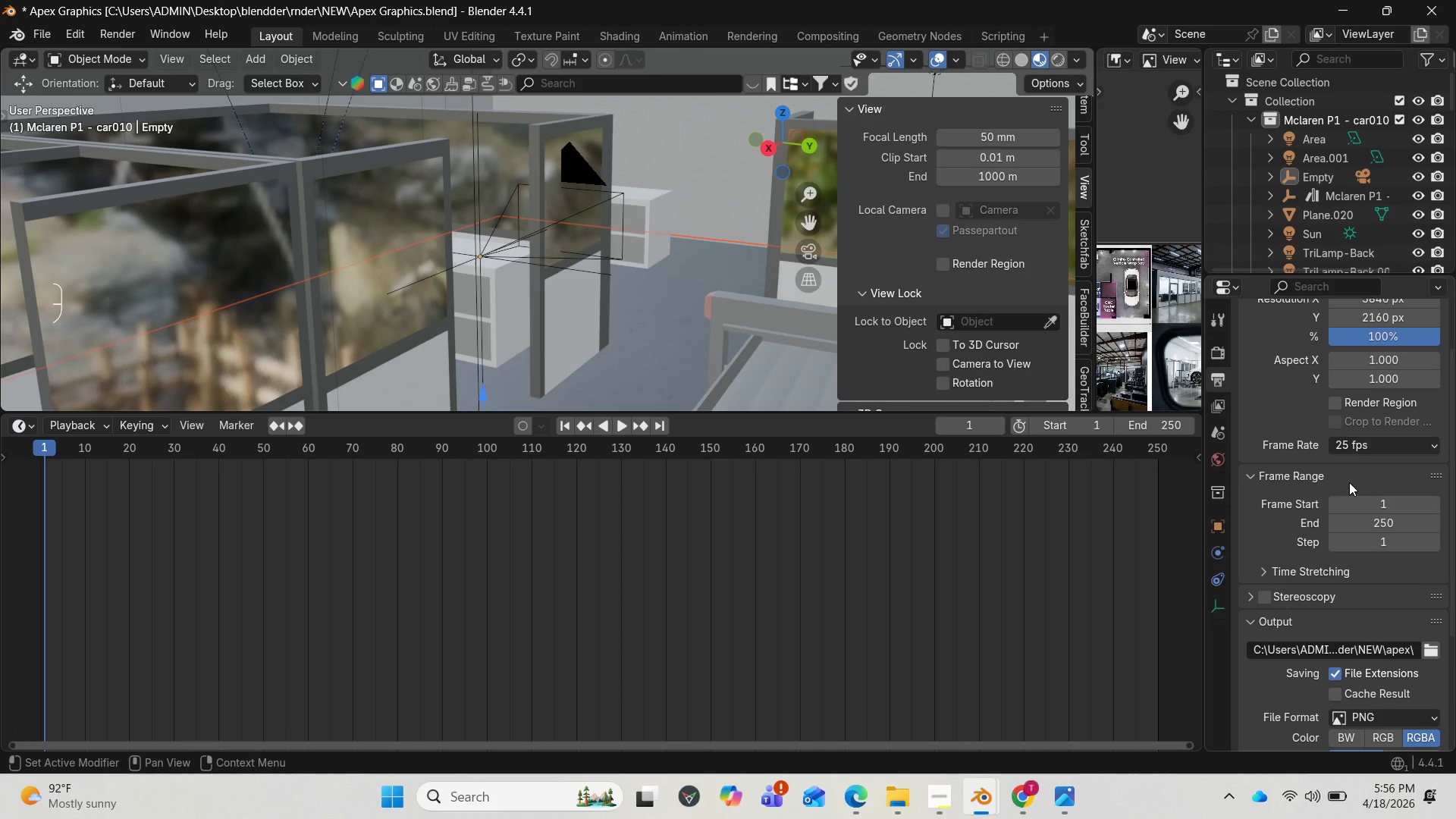 
scroll: coordinate [1372, 629], scroll_direction: down, amount: 2.0
 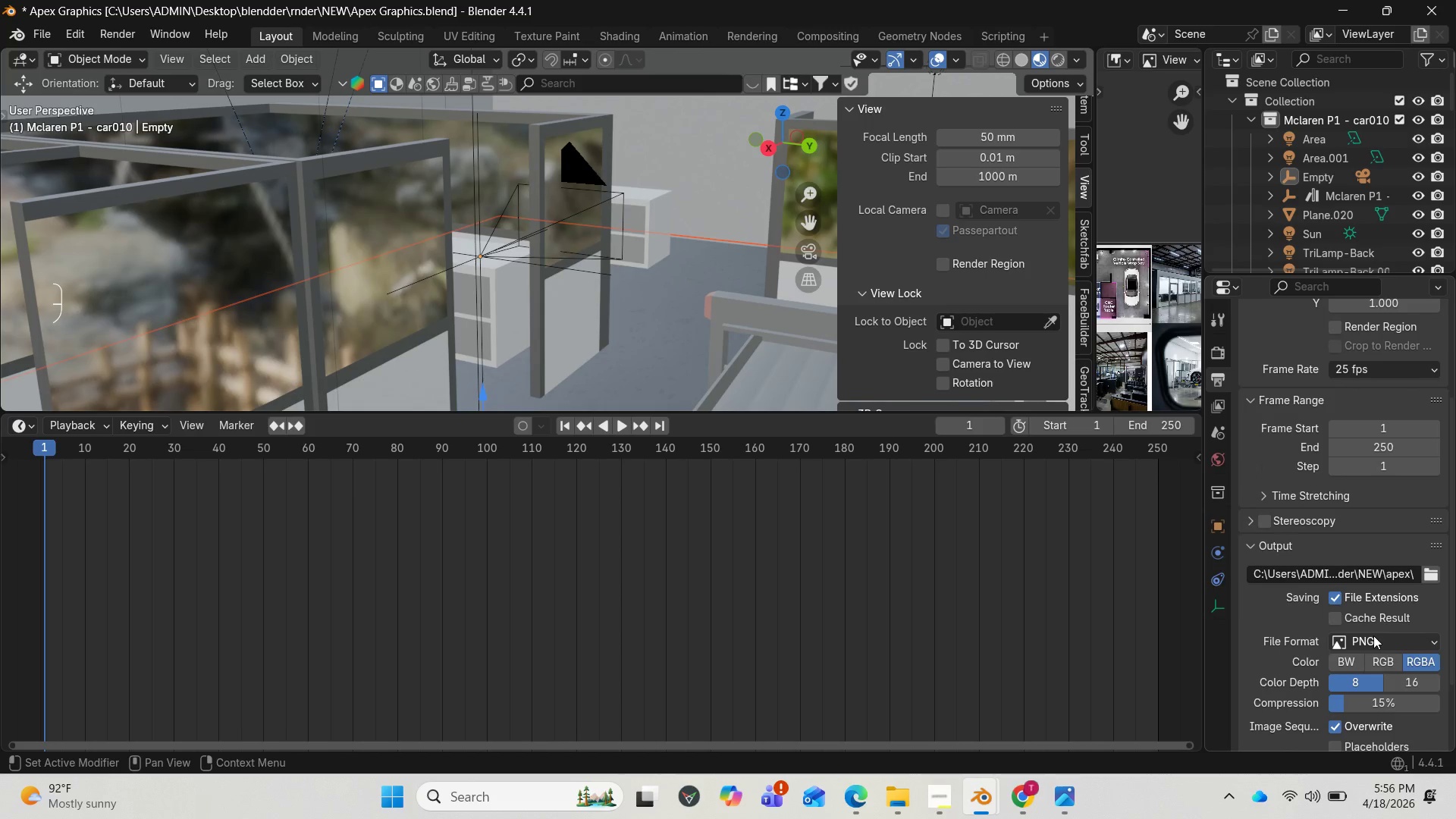 
left_click([1373, 635])
 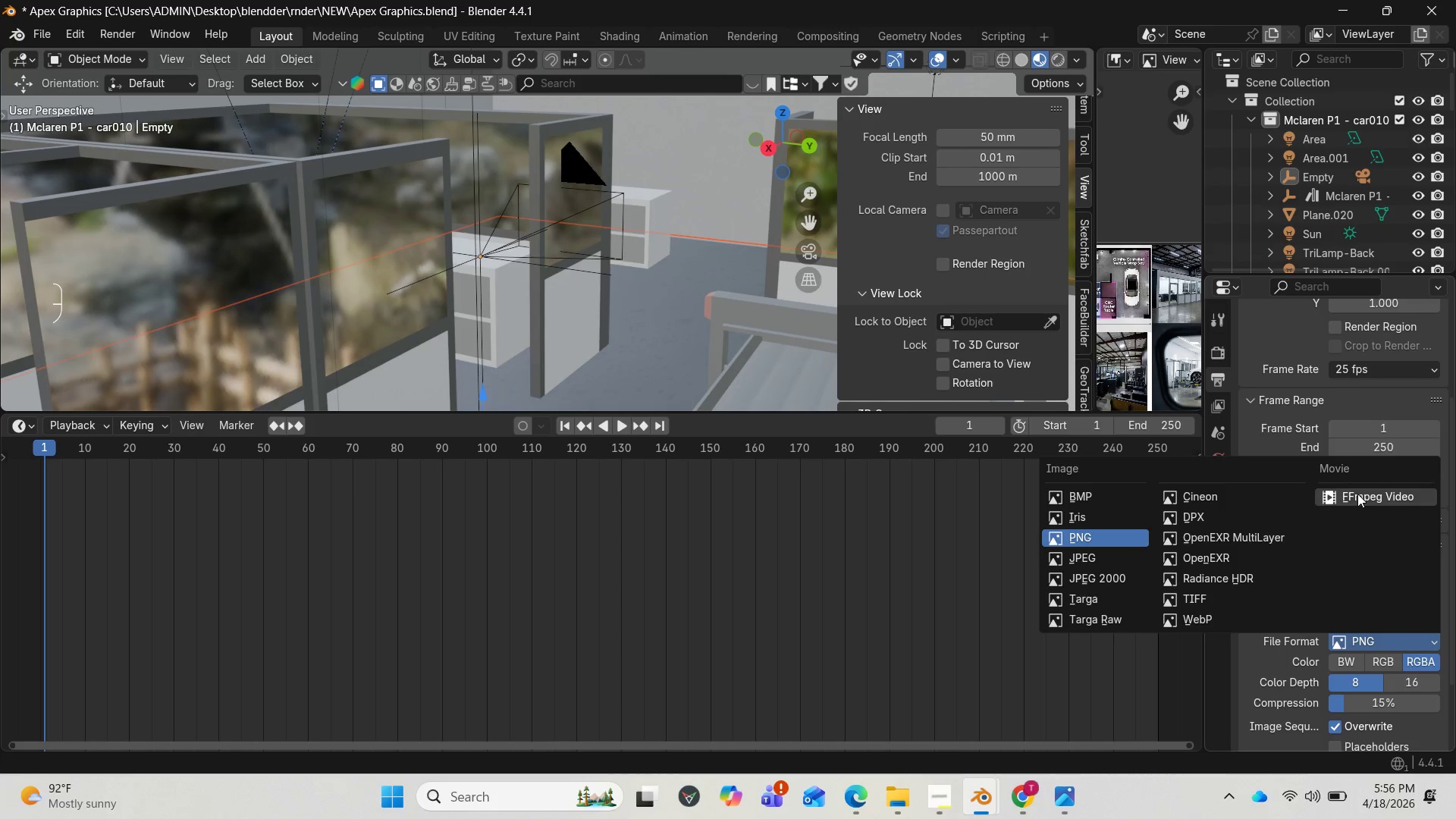 
left_click([1357, 494])
 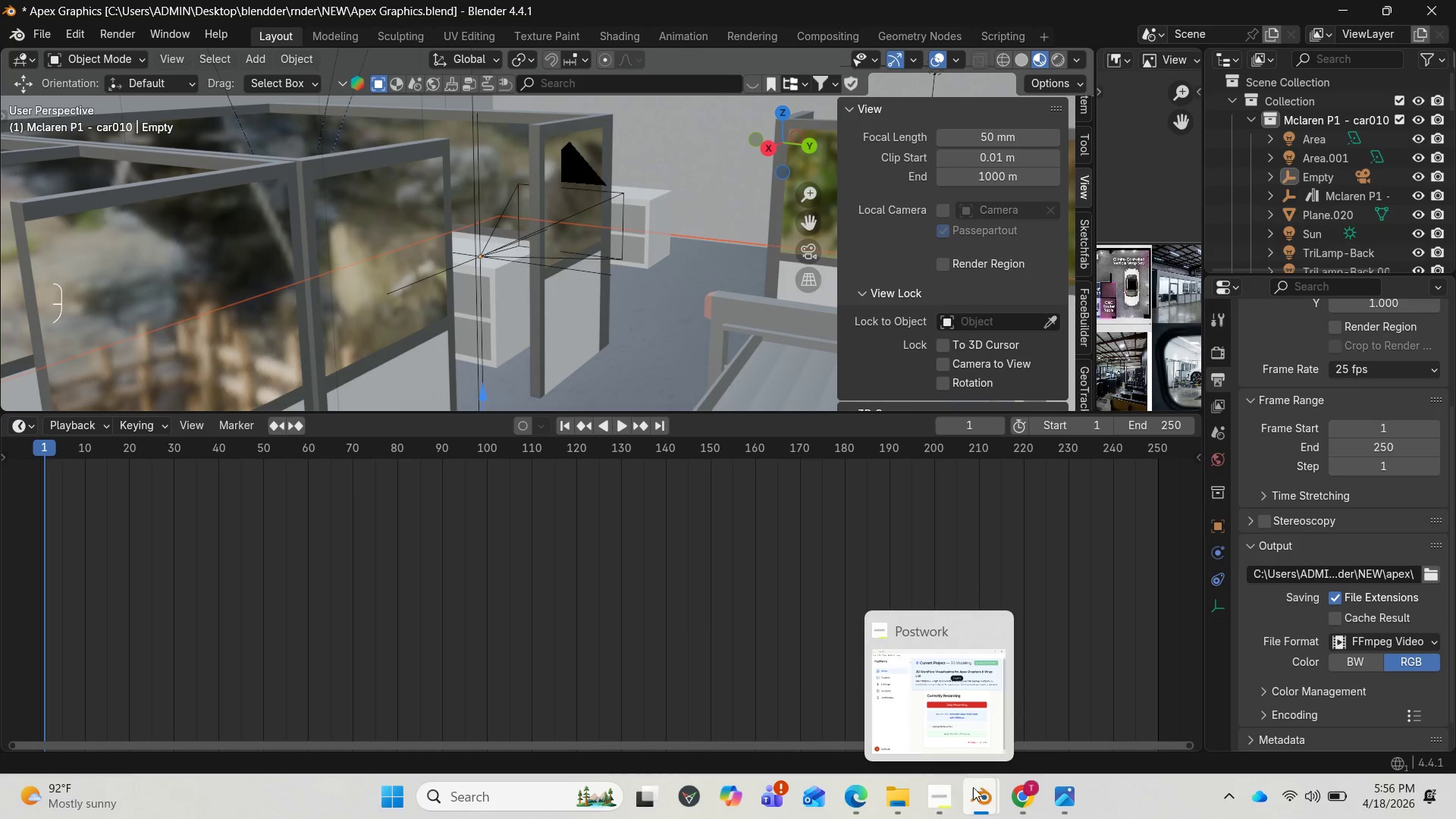 
left_click([1023, 720])
 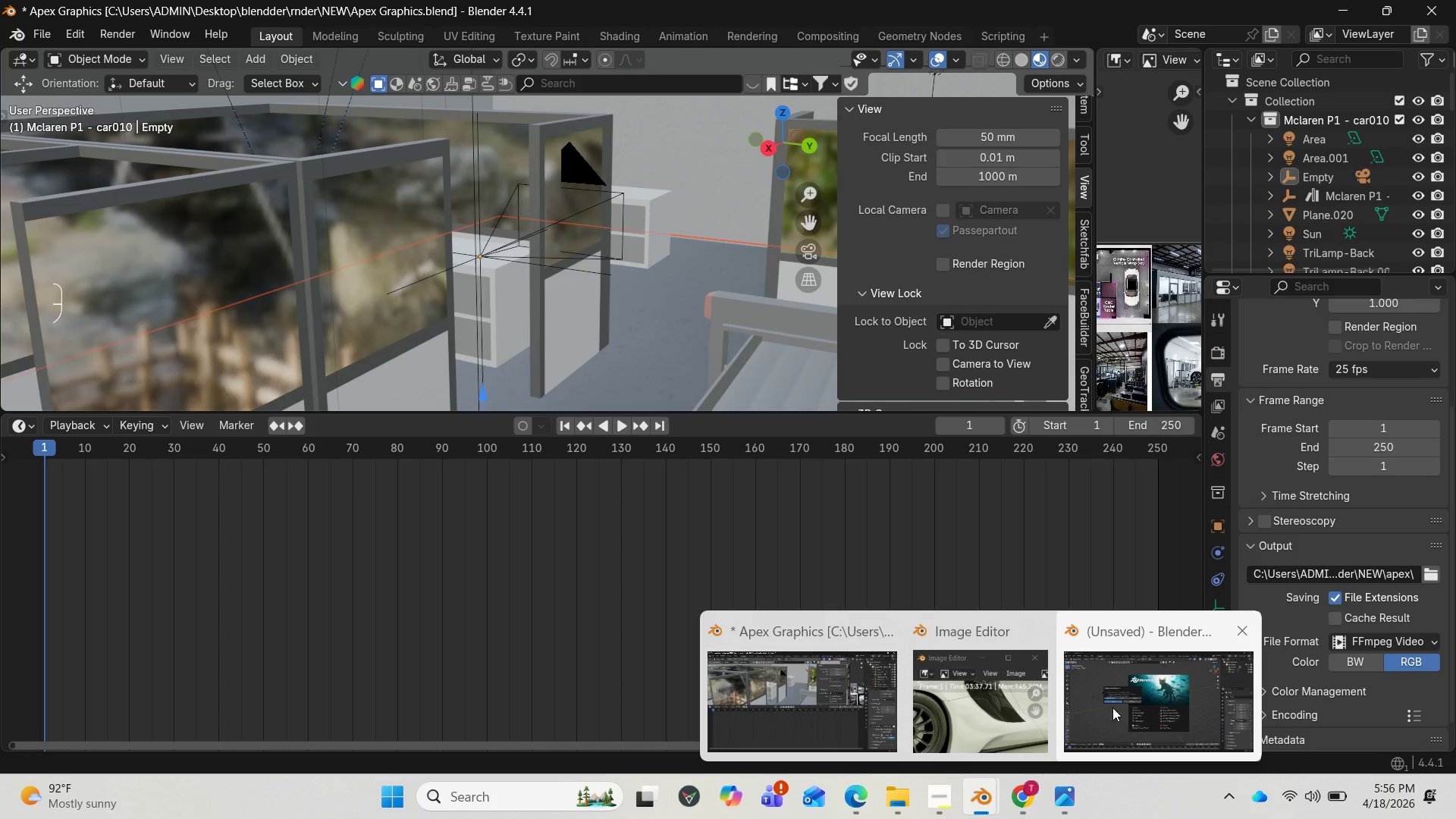 
wait(8.31)
 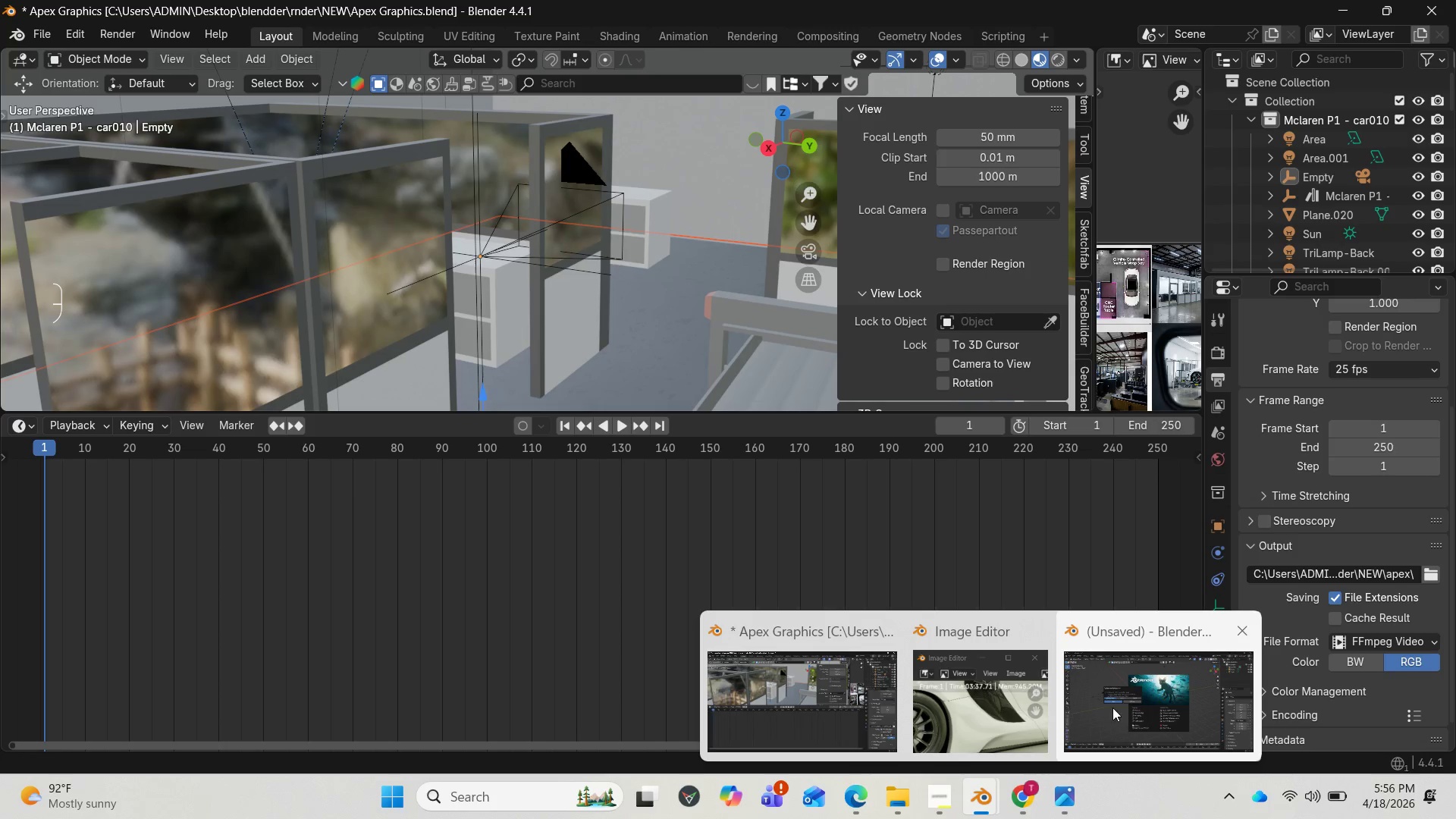 
left_click([849, 739])
 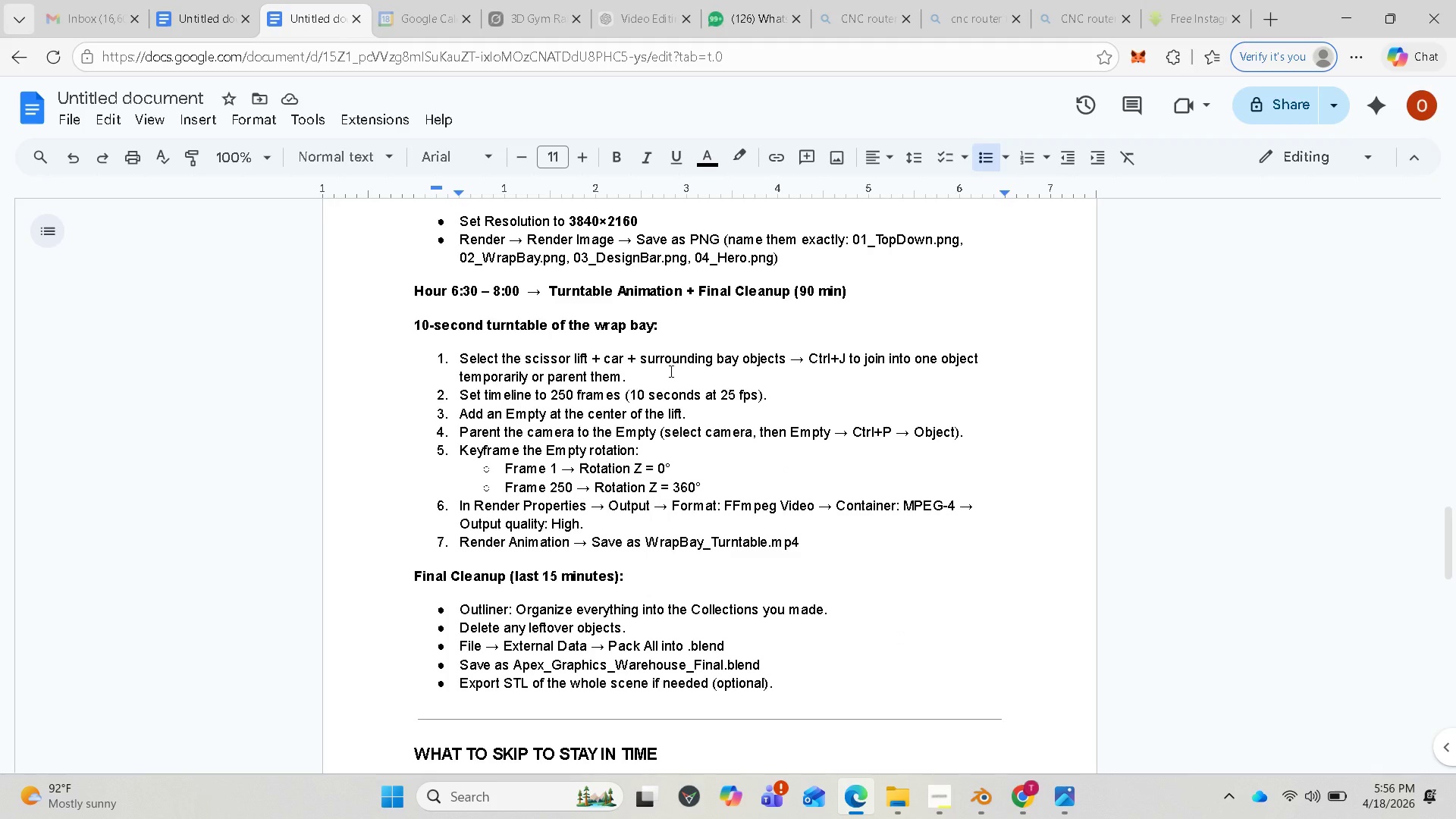 
scroll: coordinate [684, 366], scroll_direction: up, amount: 2.0
 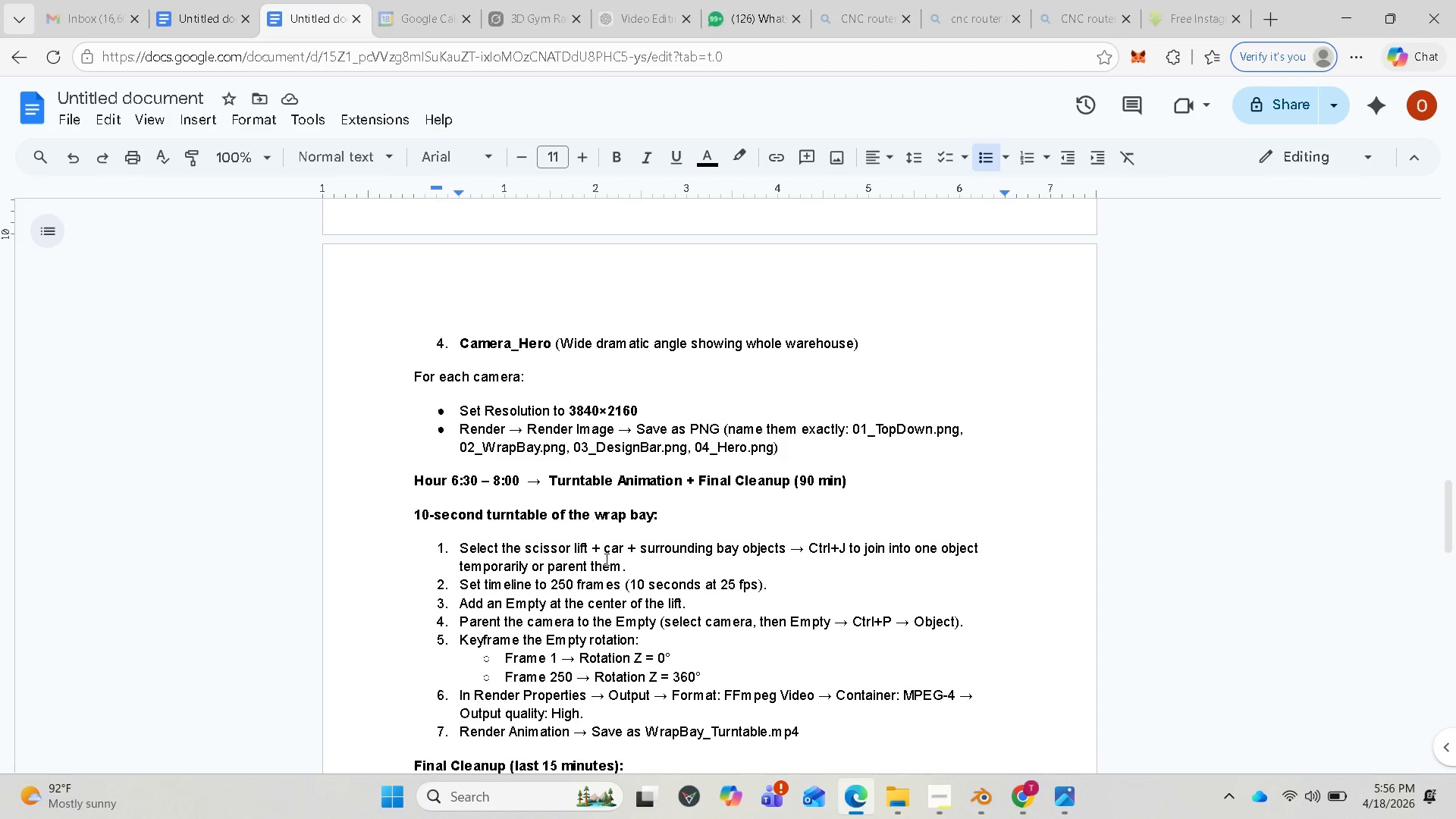 
scroll: coordinate [611, 579], scroll_direction: down, amount: 1.0
 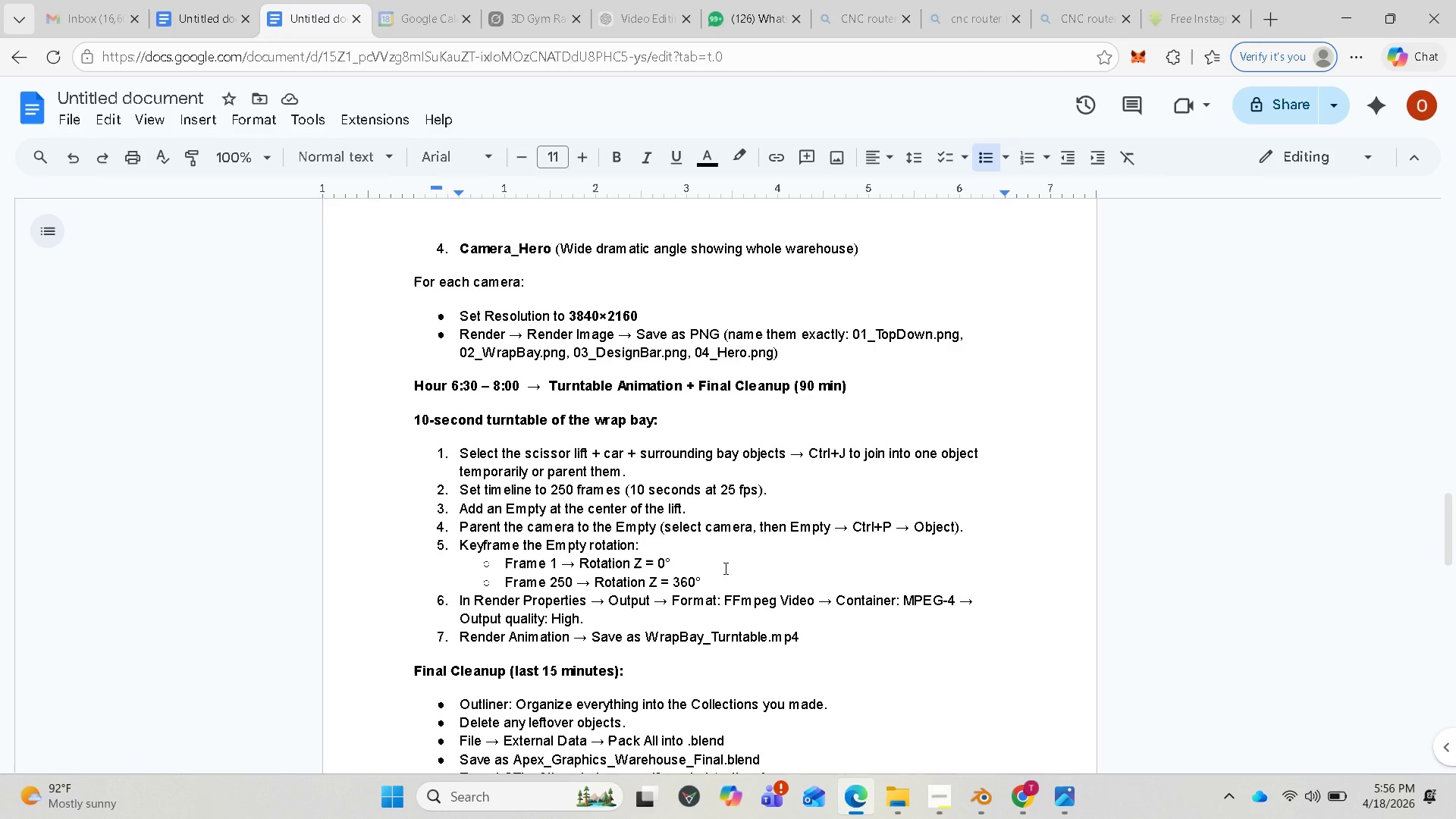 
wait(7.84)
 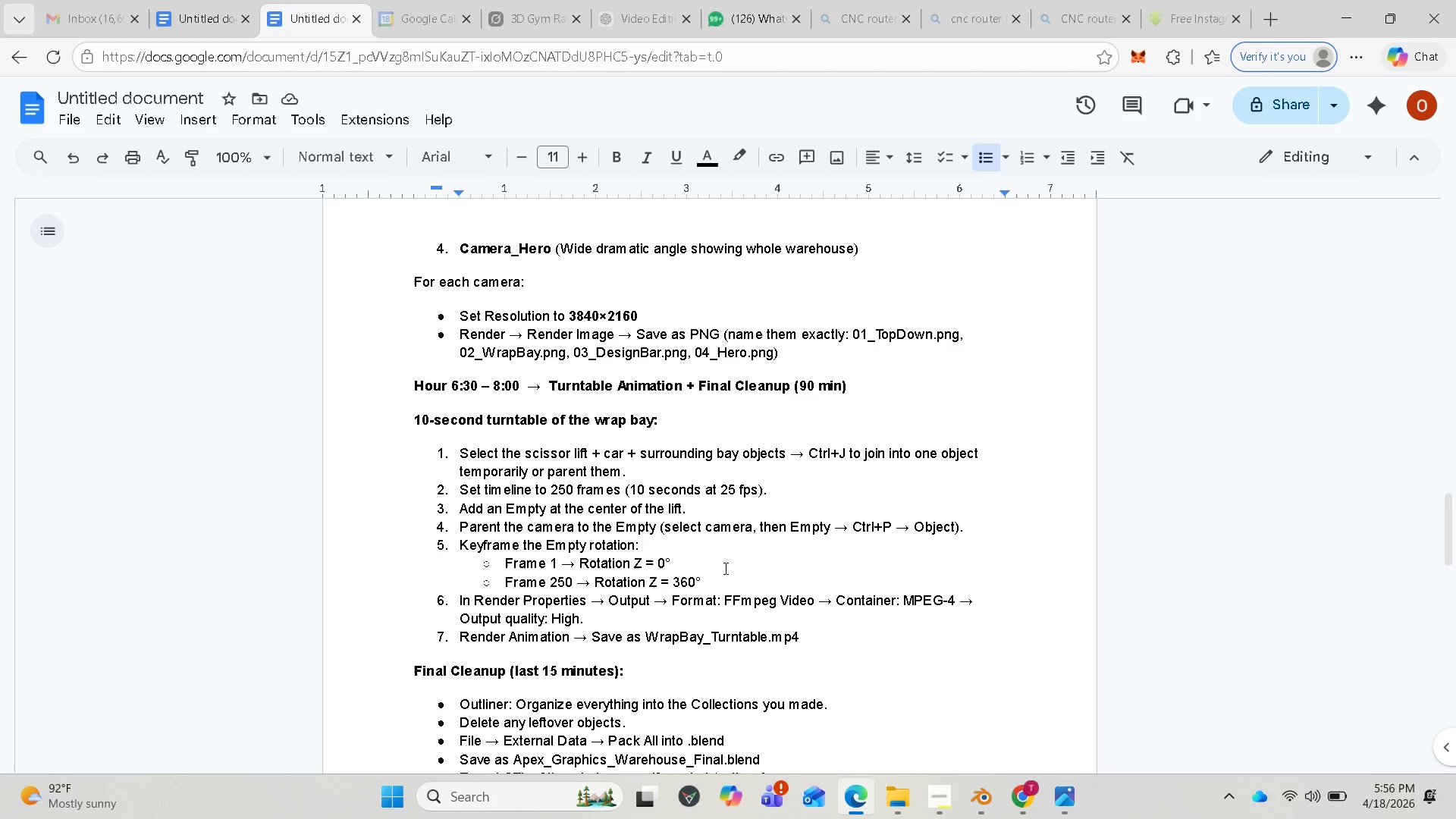 
mouse_move([968, 774])
 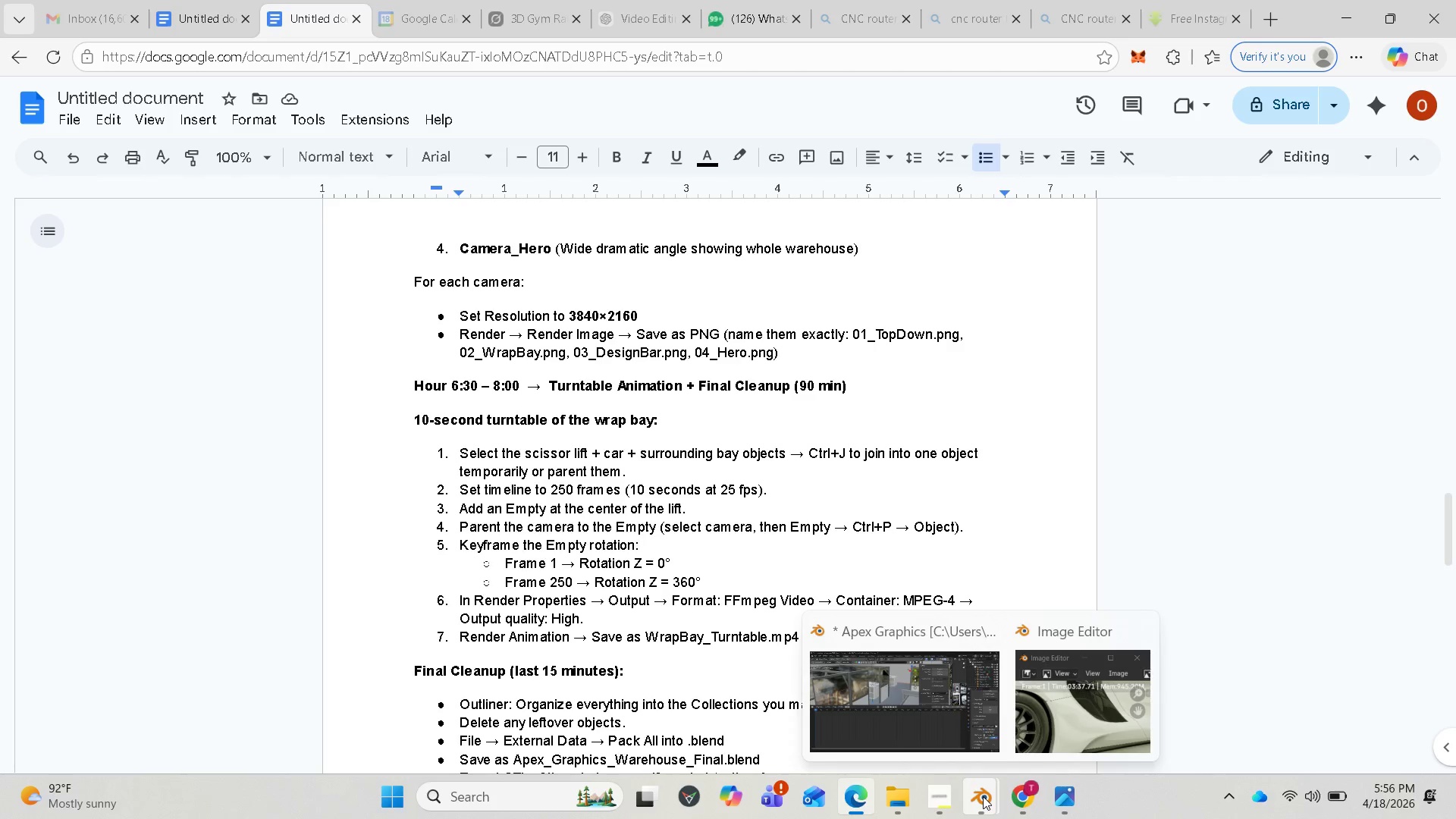 
left_click([924, 692])
 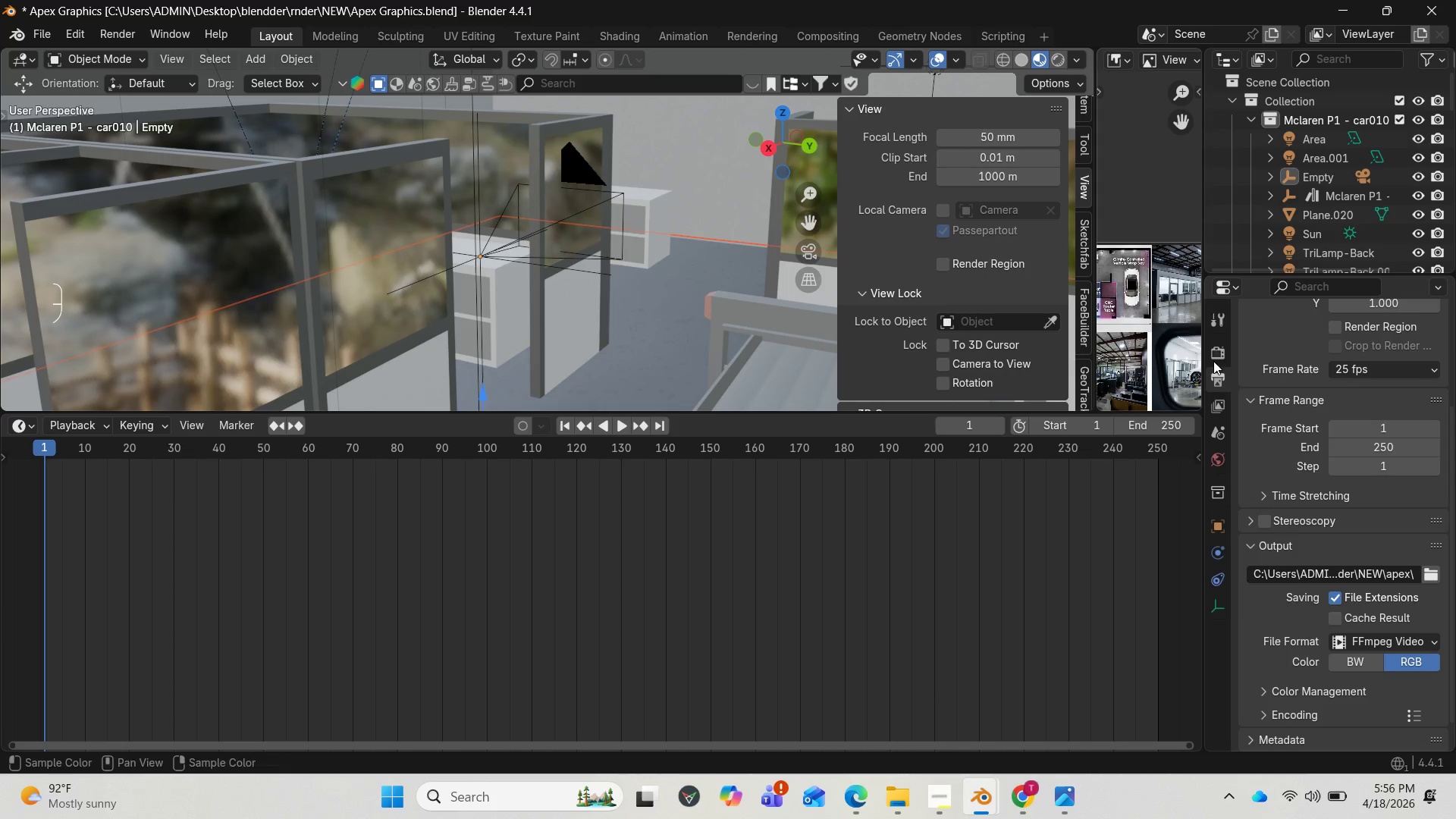 
wait(5.5)
 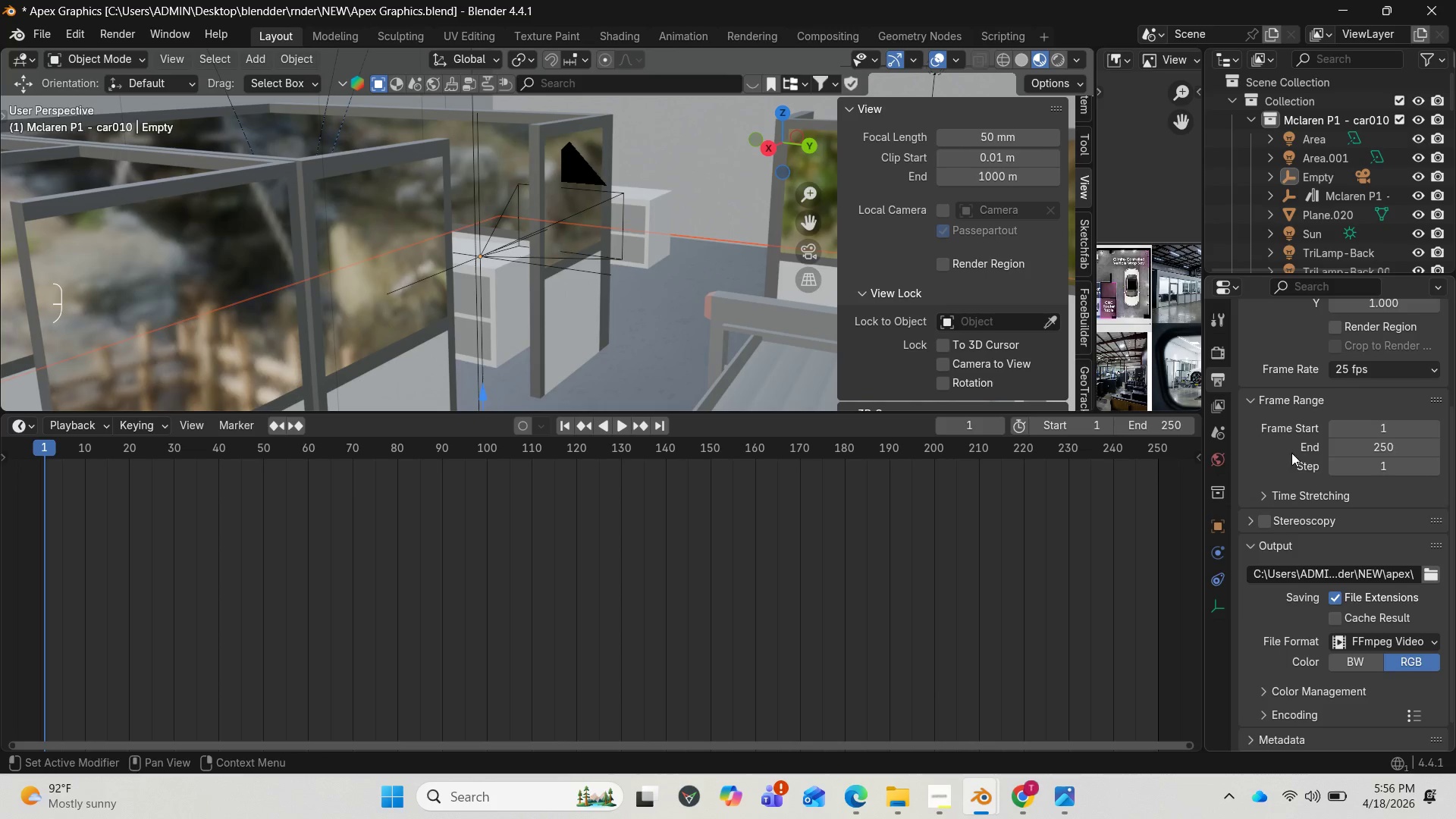 
scroll: coordinate [1353, 554], scroll_direction: down, amount: 9.0
 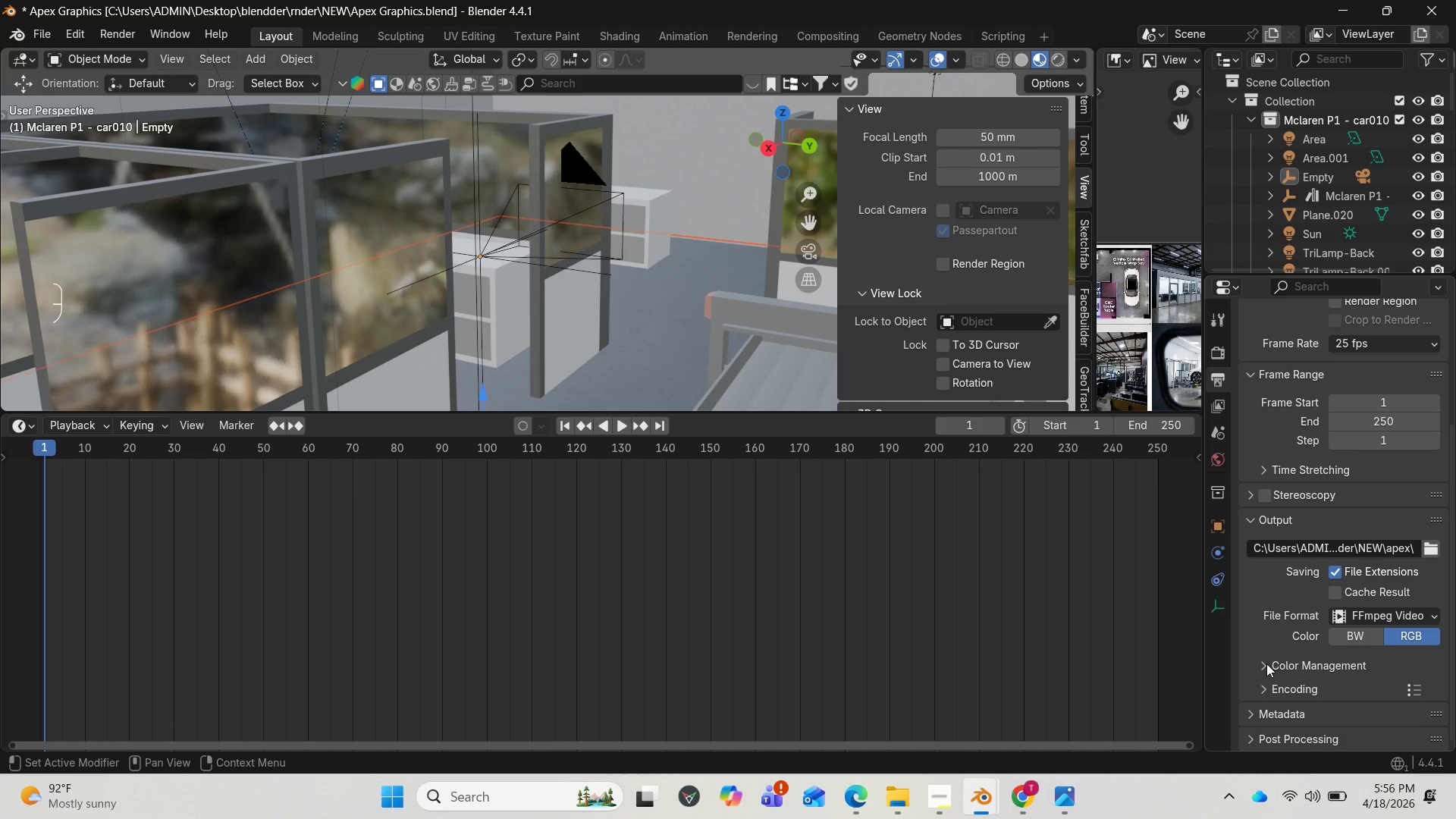 
left_click([1267, 685])
 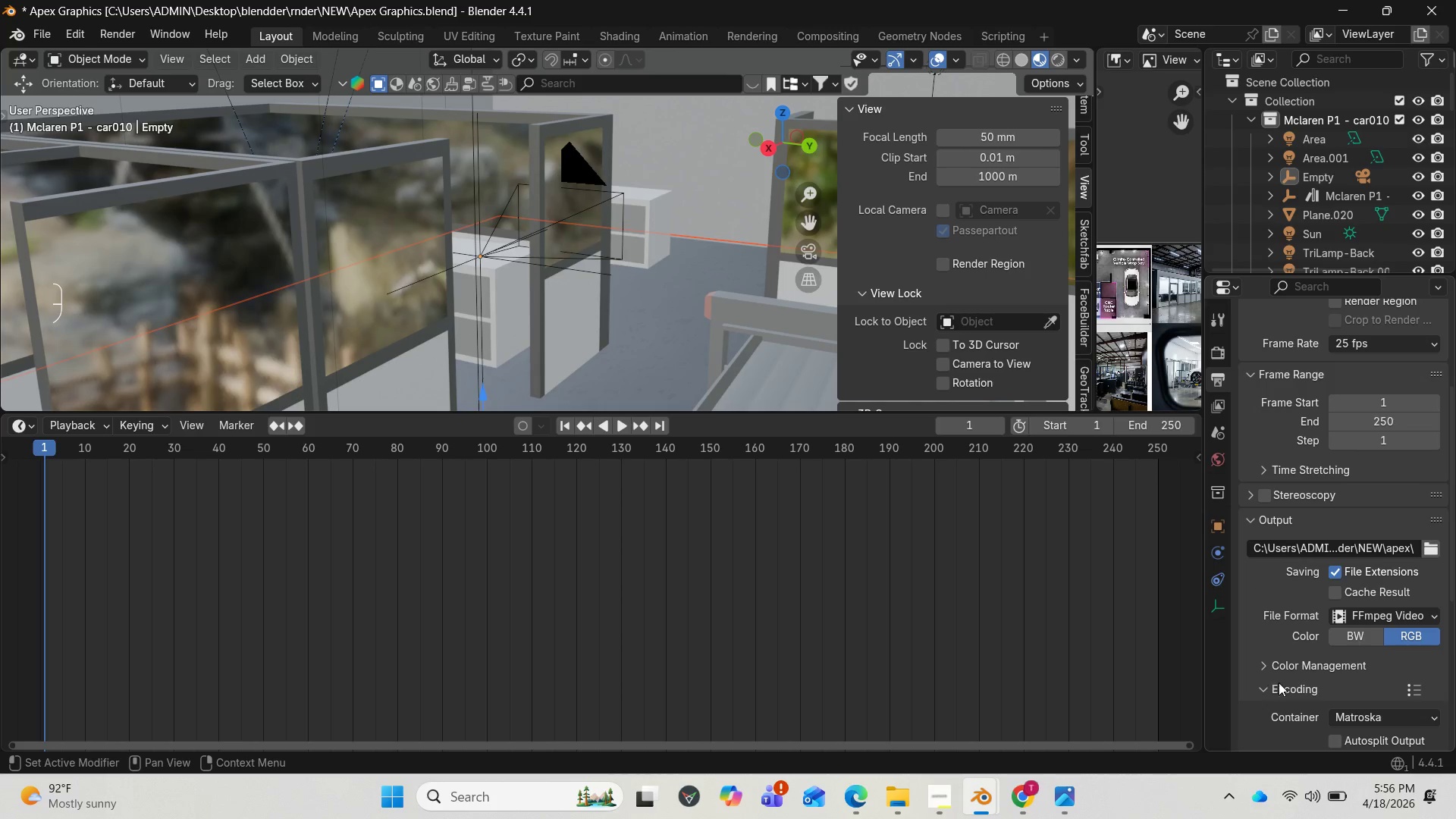 
scroll: coordinate [1307, 670], scroll_direction: down, amount: 2.0
 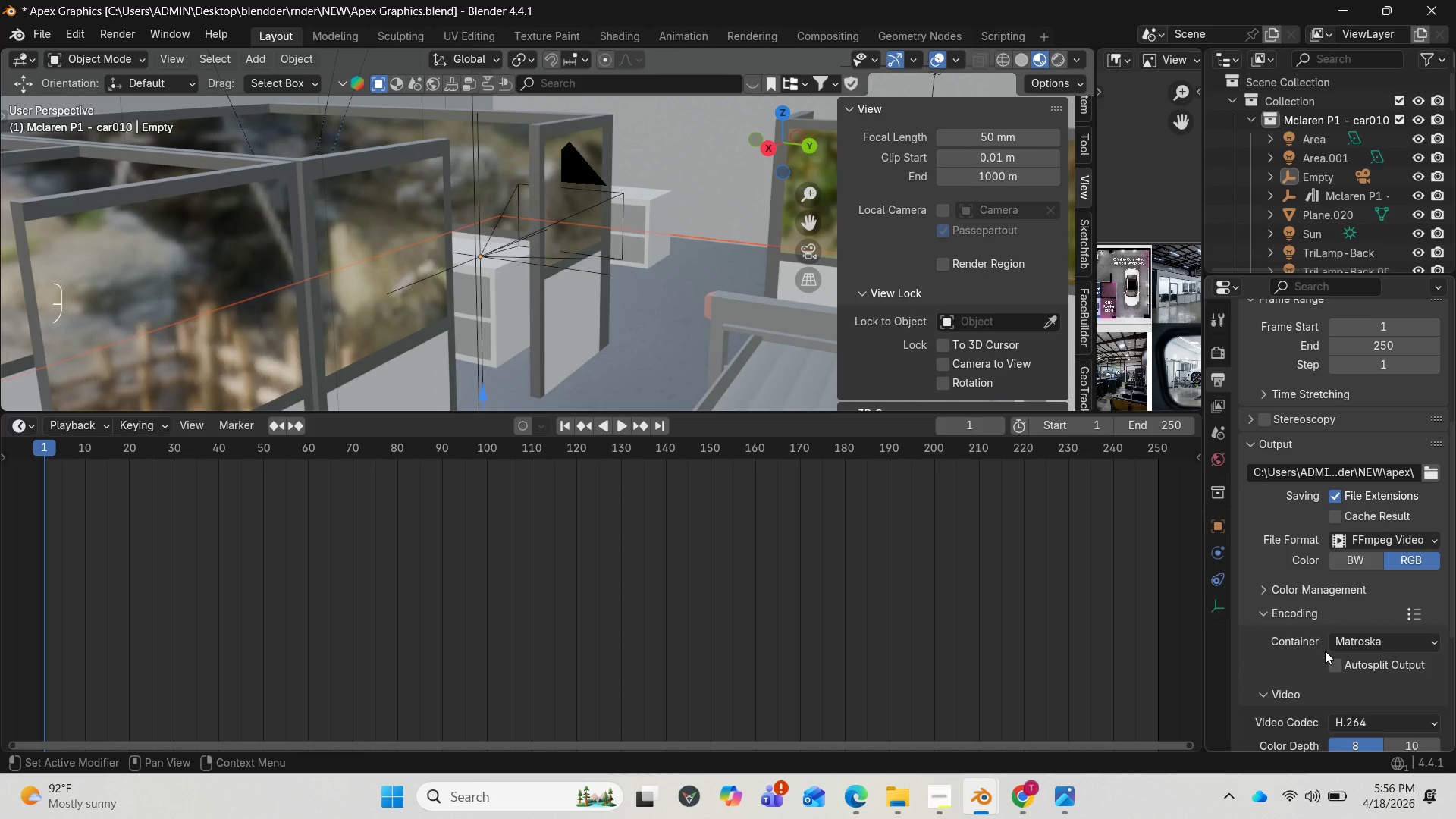 
left_click([1360, 645])
 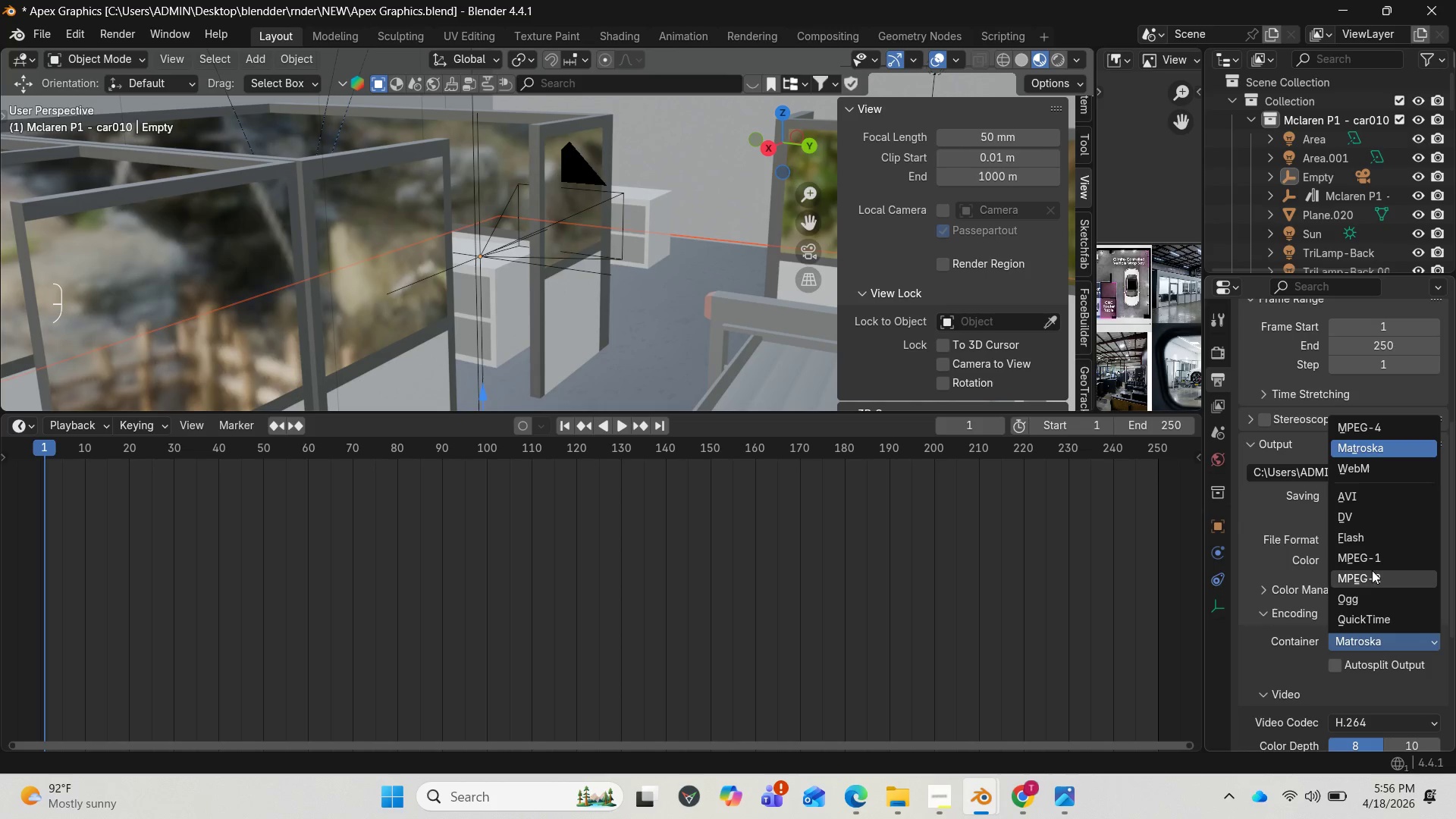 
scroll: coordinate [1376, 571], scroll_direction: down, amount: 2.0
 